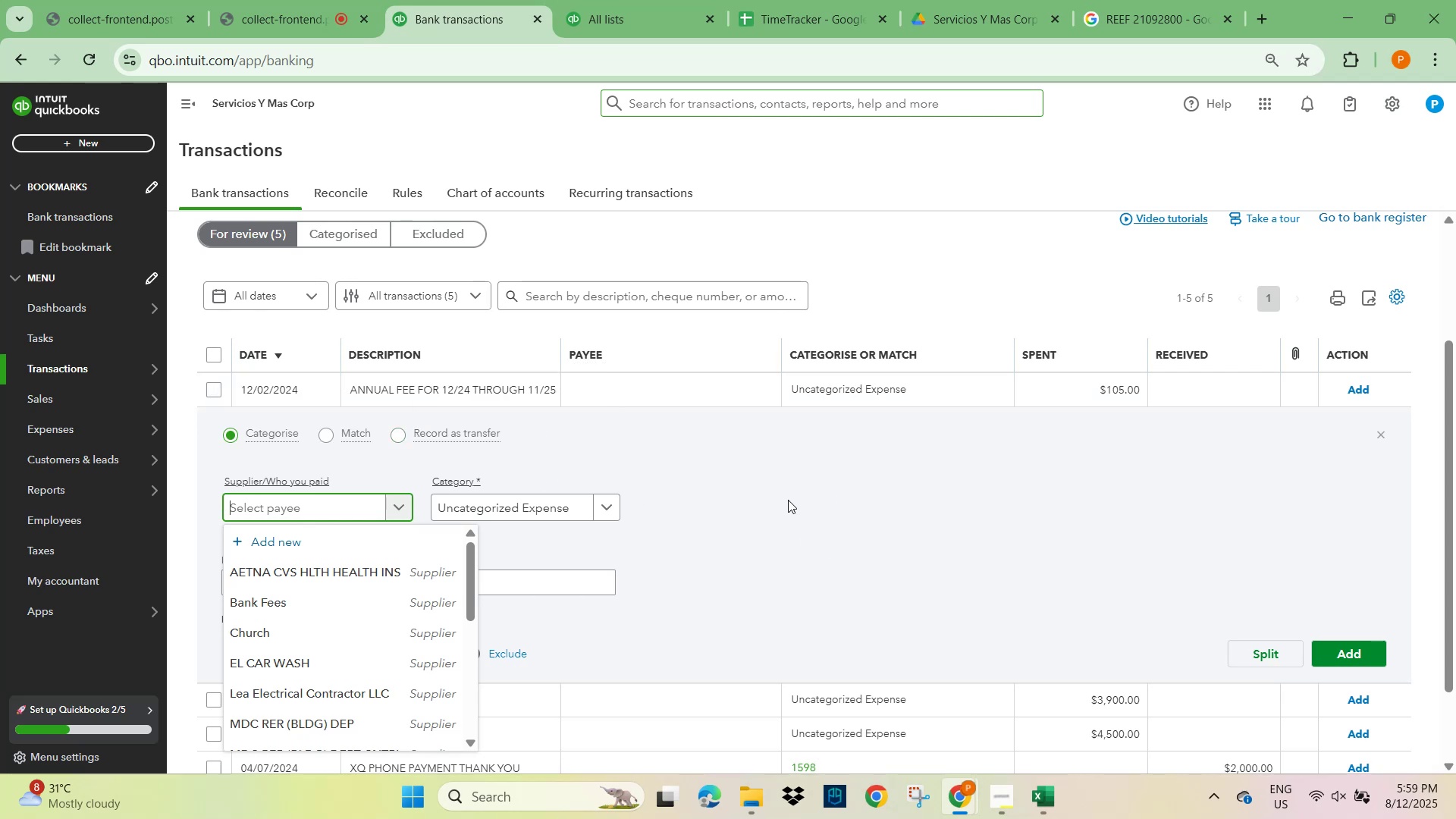 
key(B)
 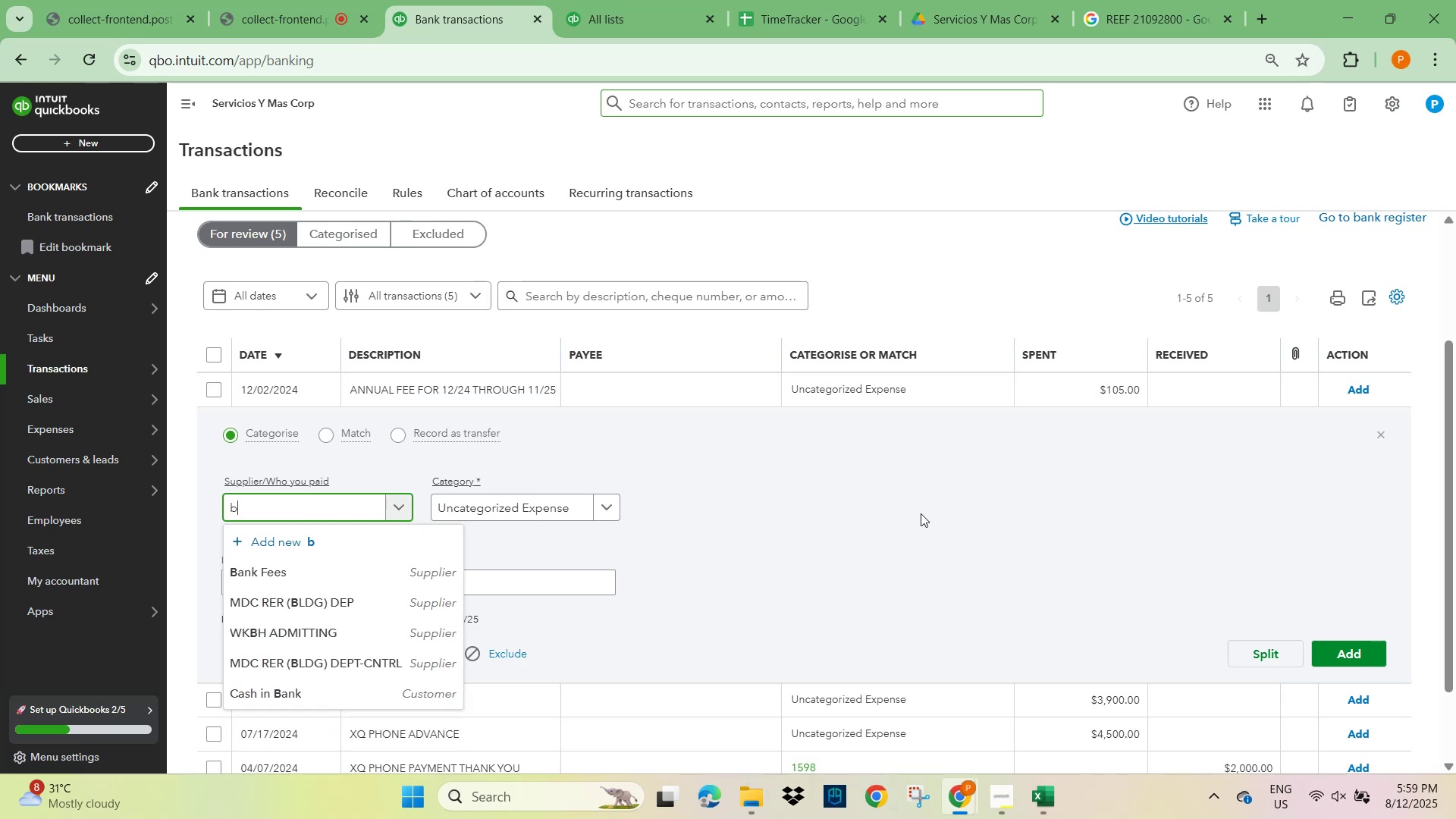 
left_click([270, 573])
 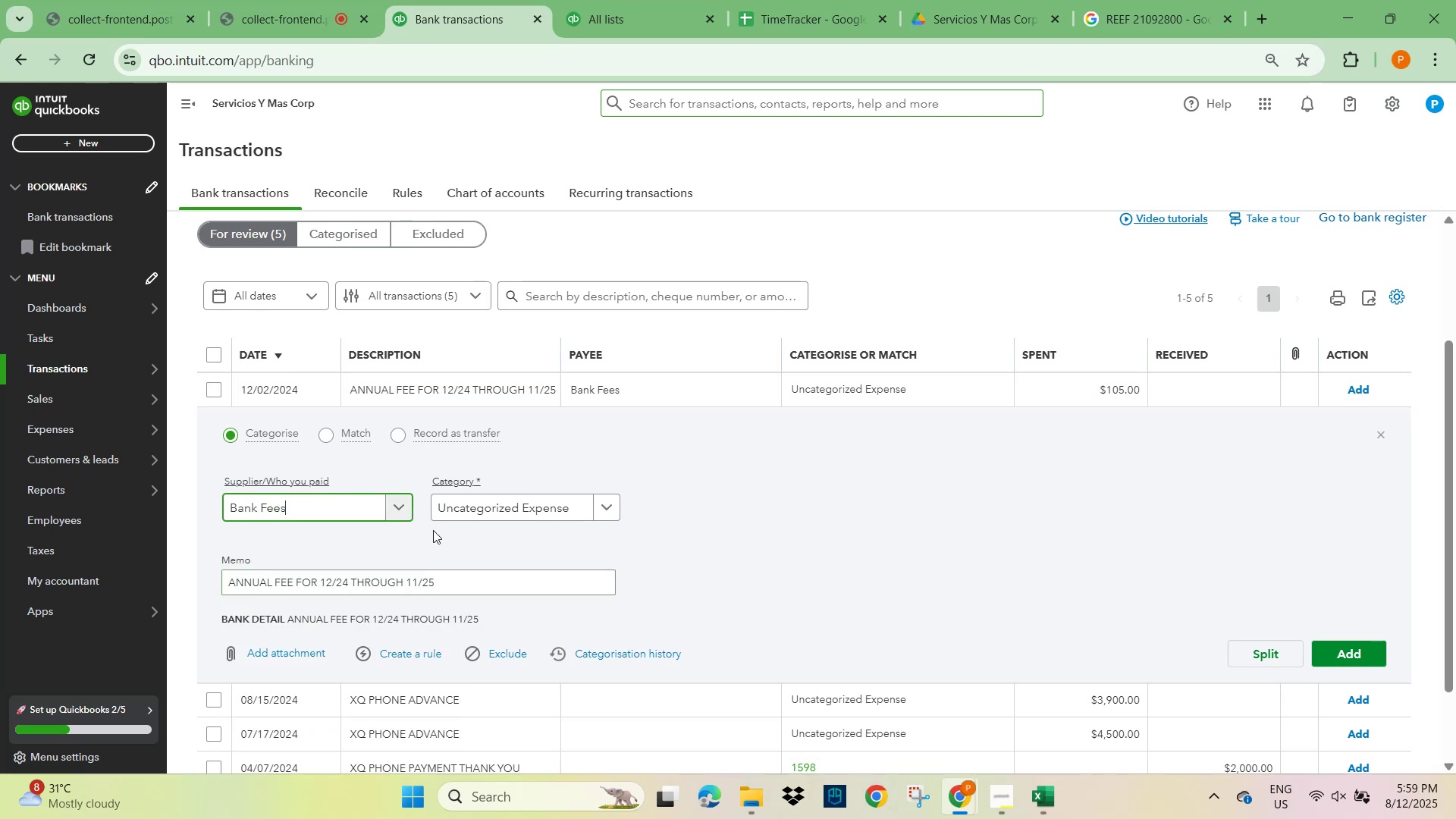 
left_click([491, 500])
 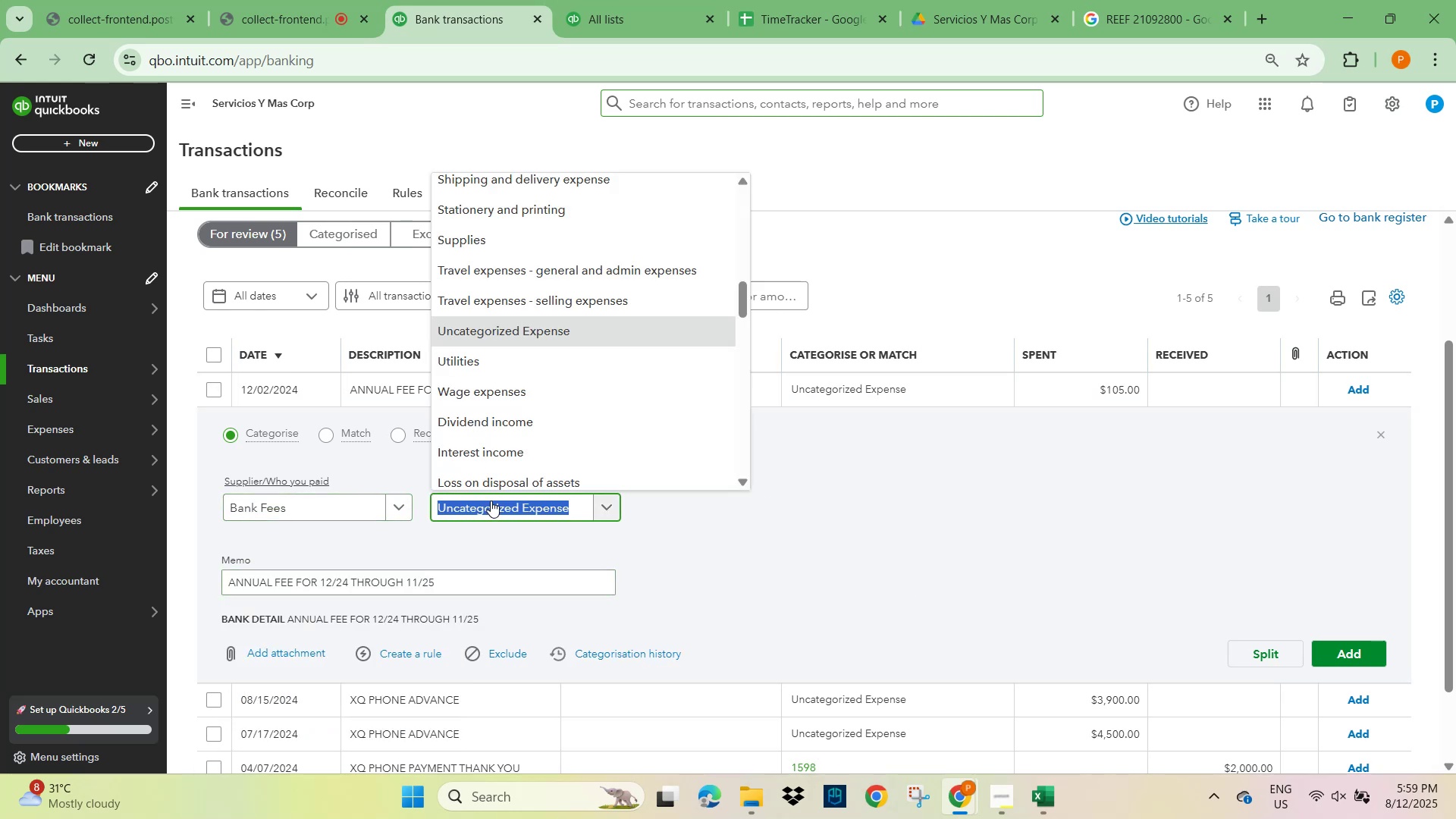 
type(bank)
 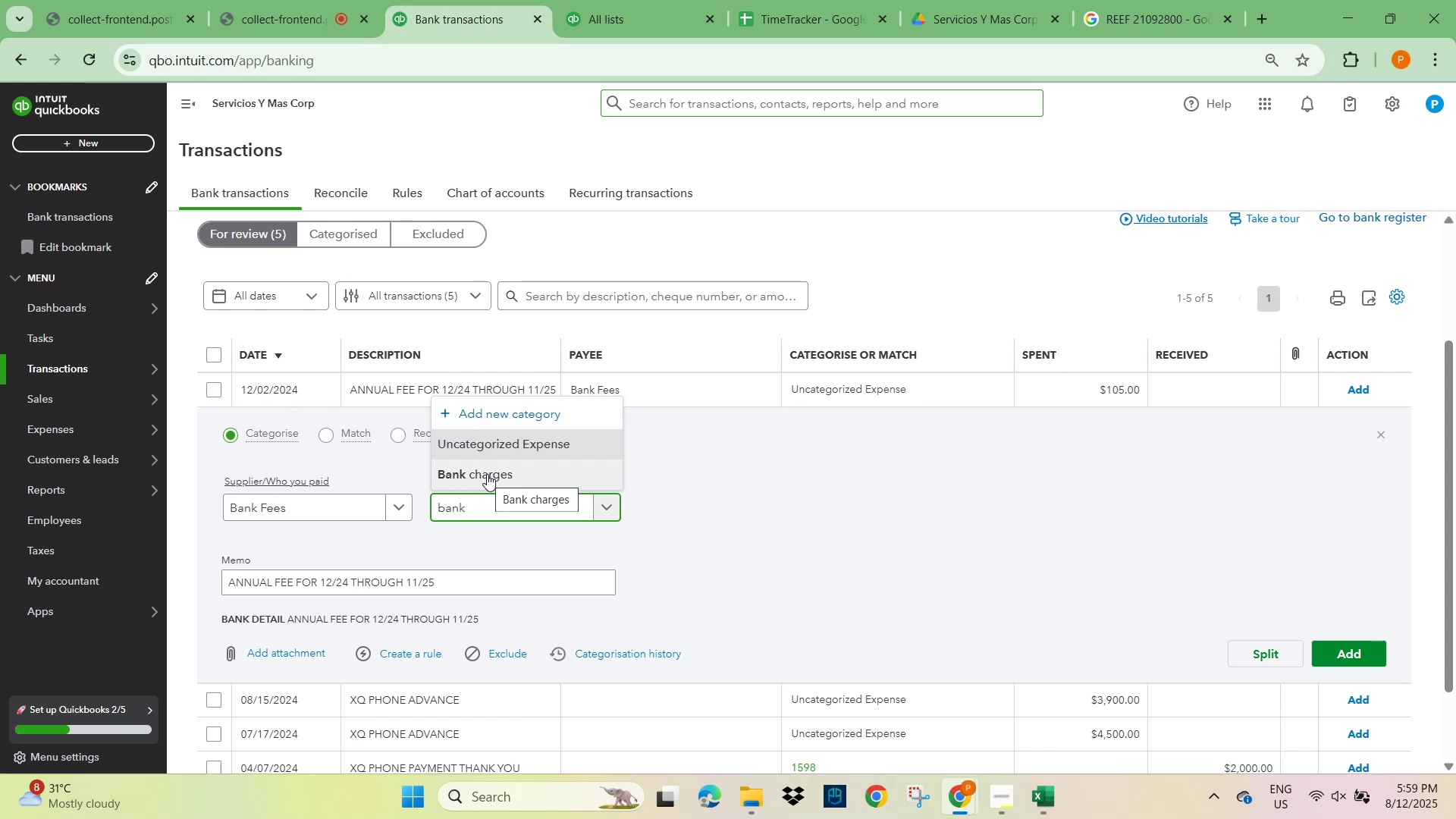 
wait(5.0)
 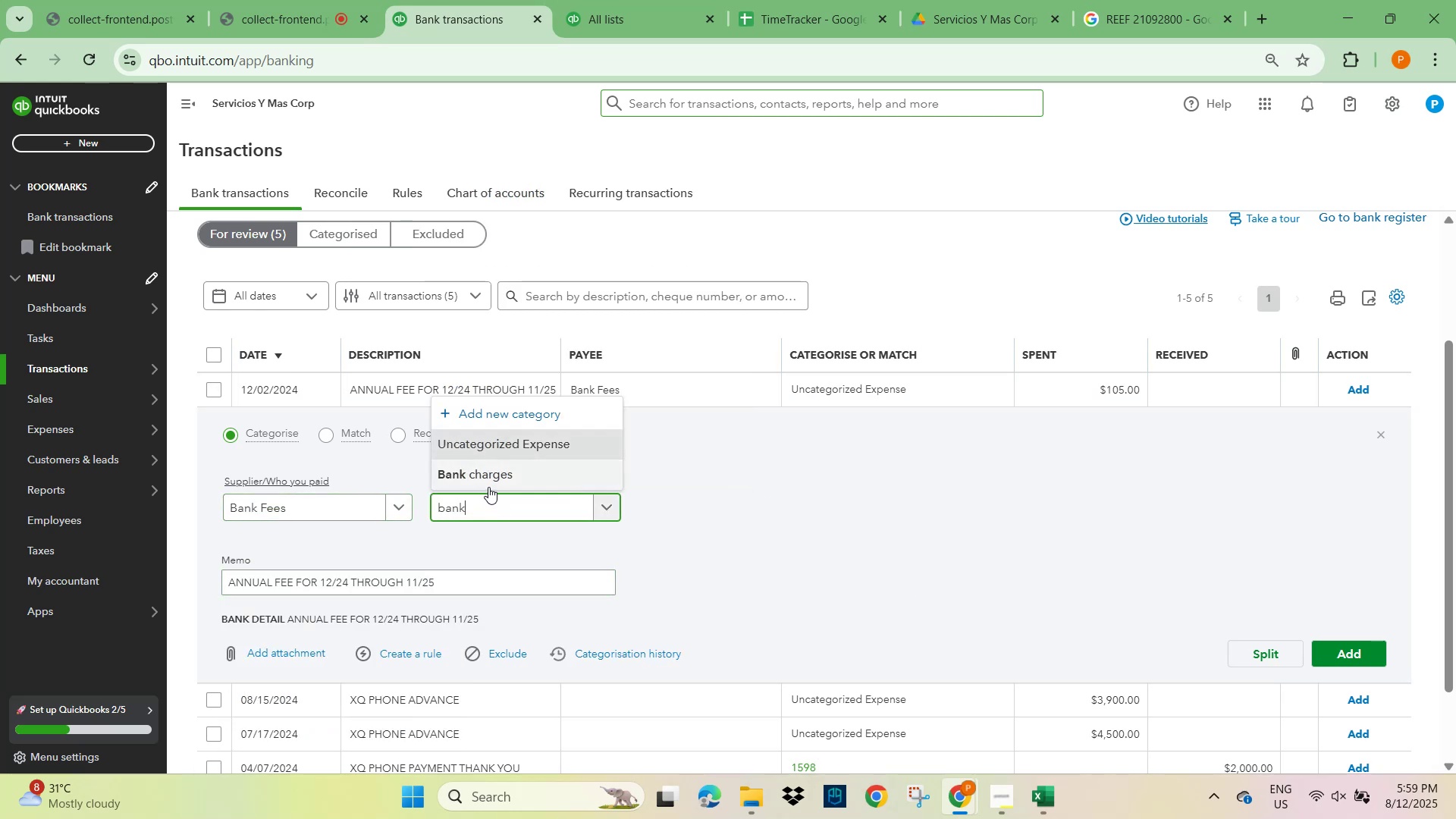 
left_click([834, 488])
 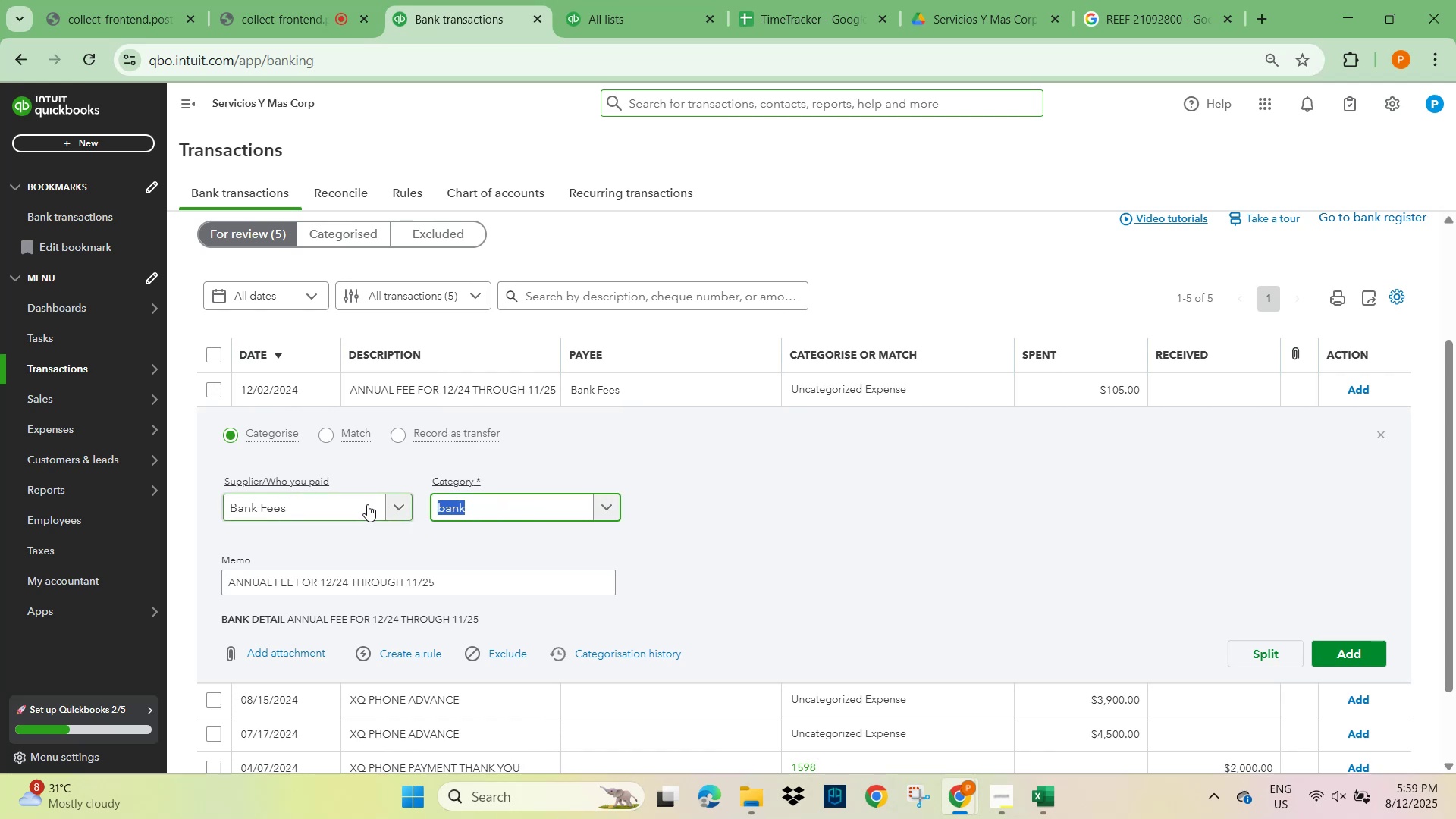 
type(fee)
 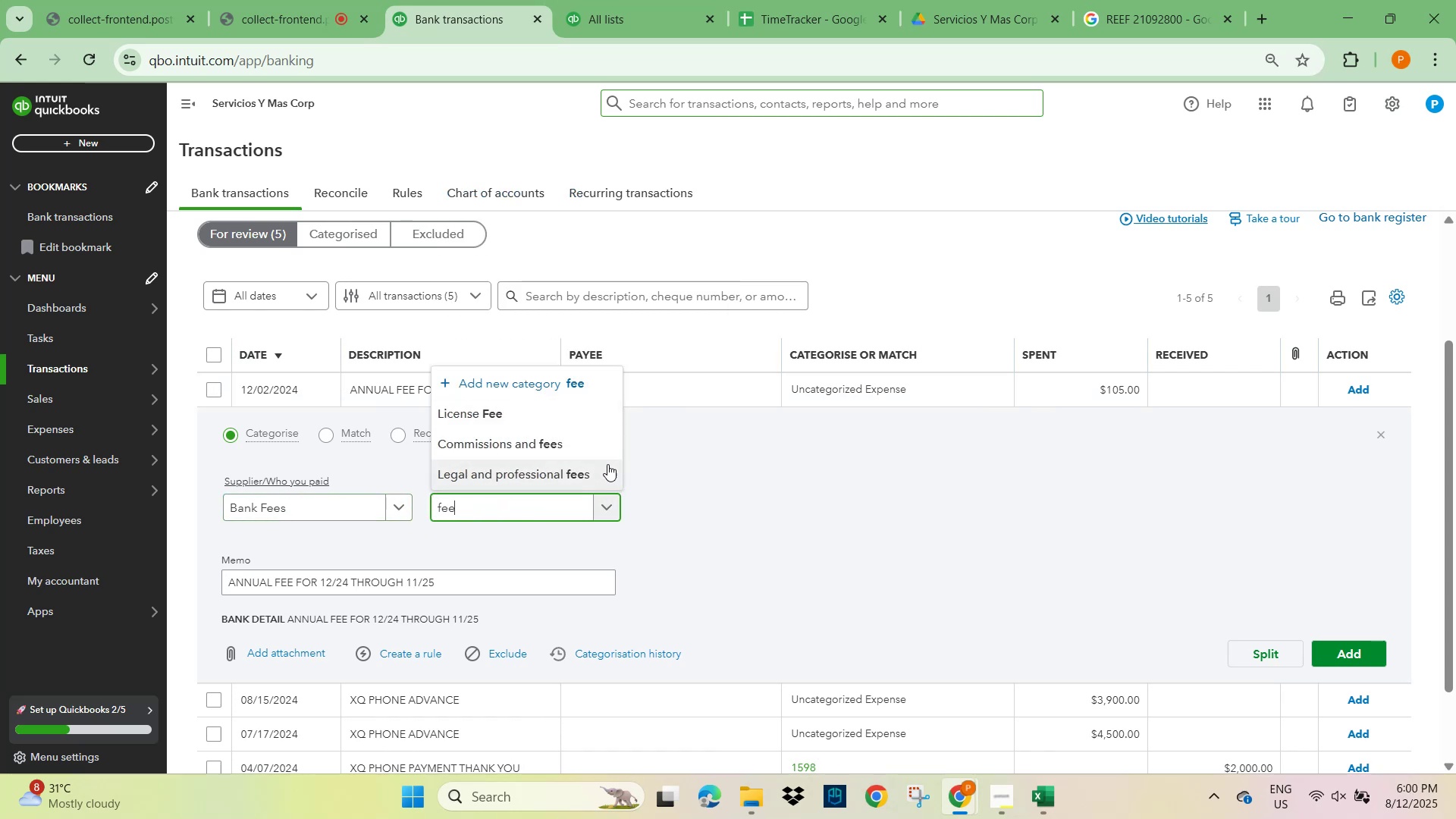 
left_click([786, 521])
 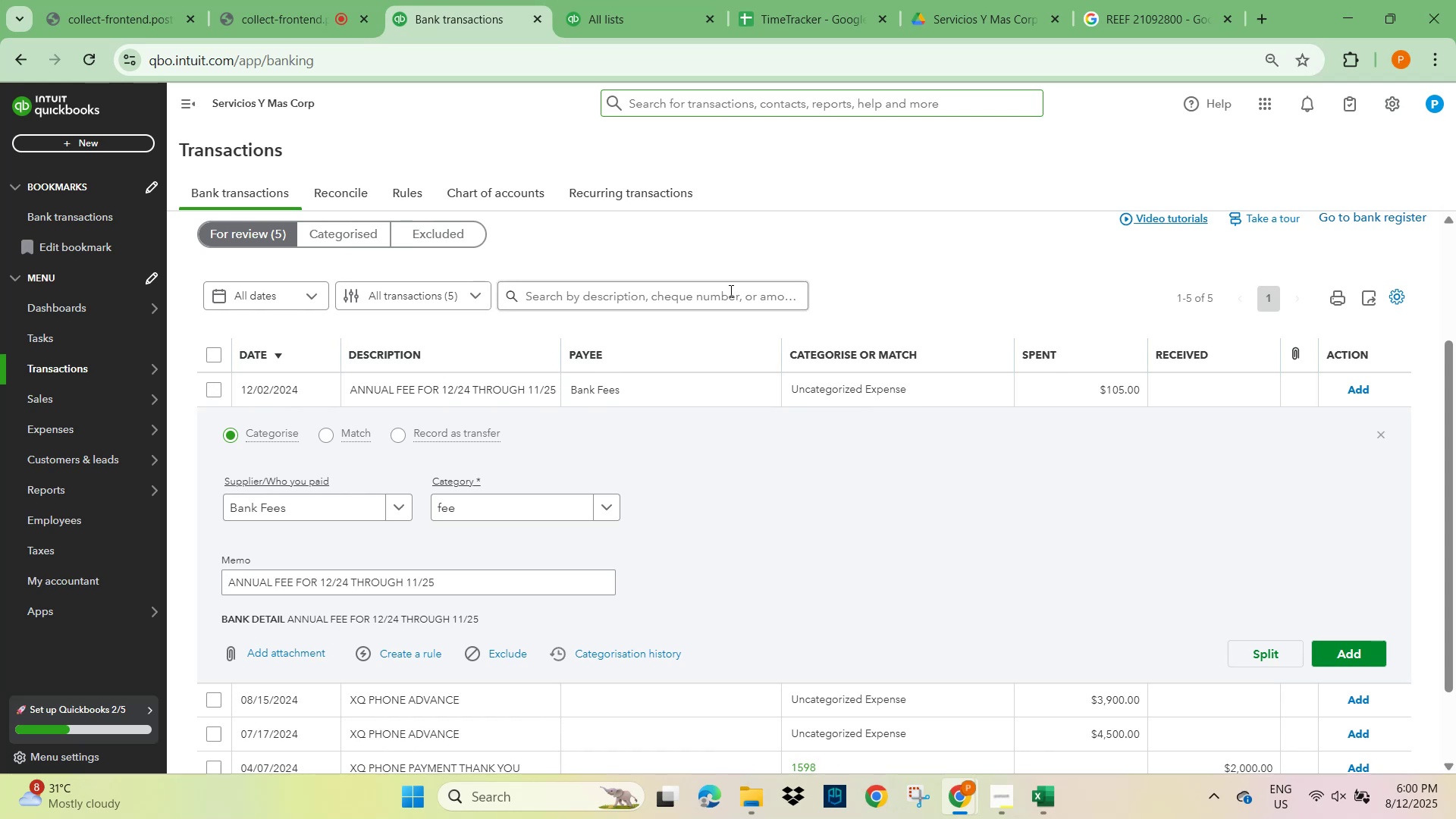 
scroll: coordinate [334, 471], scroll_direction: up, amount: 3.0
 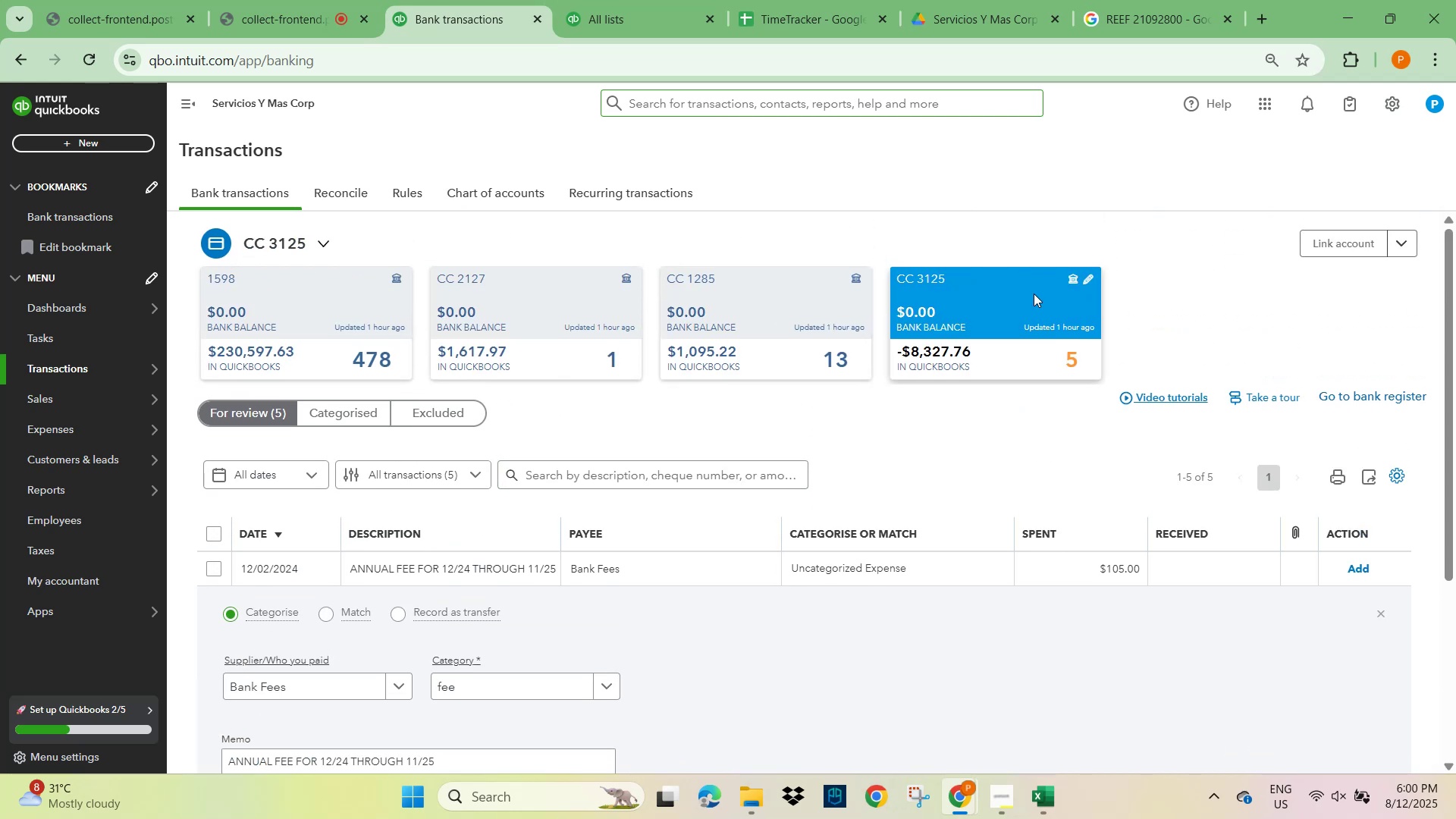 
left_click([1006, 304])
 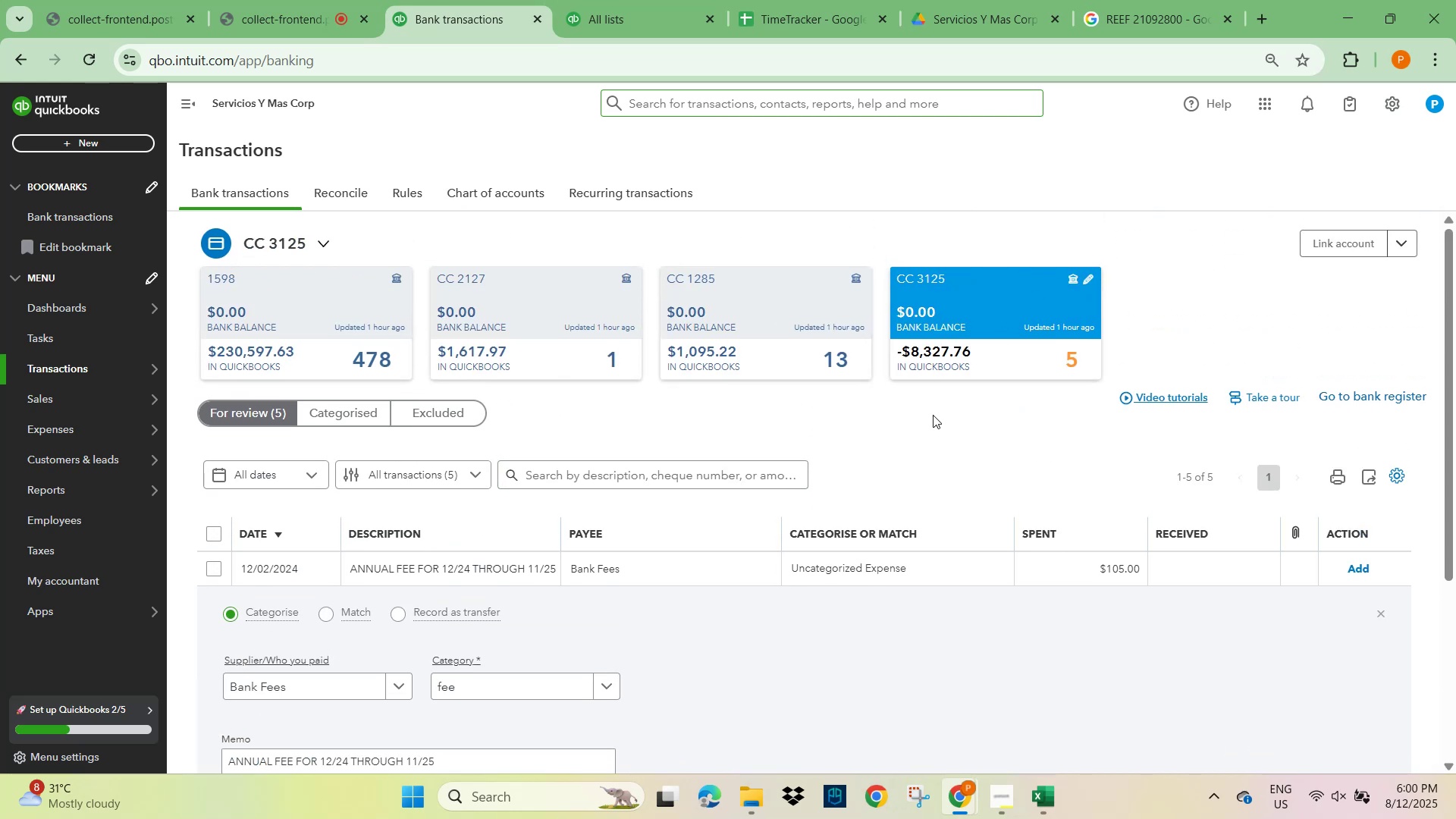 
scroll: coordinate [733, 570], scroll_direction: down, amount: 6.0
 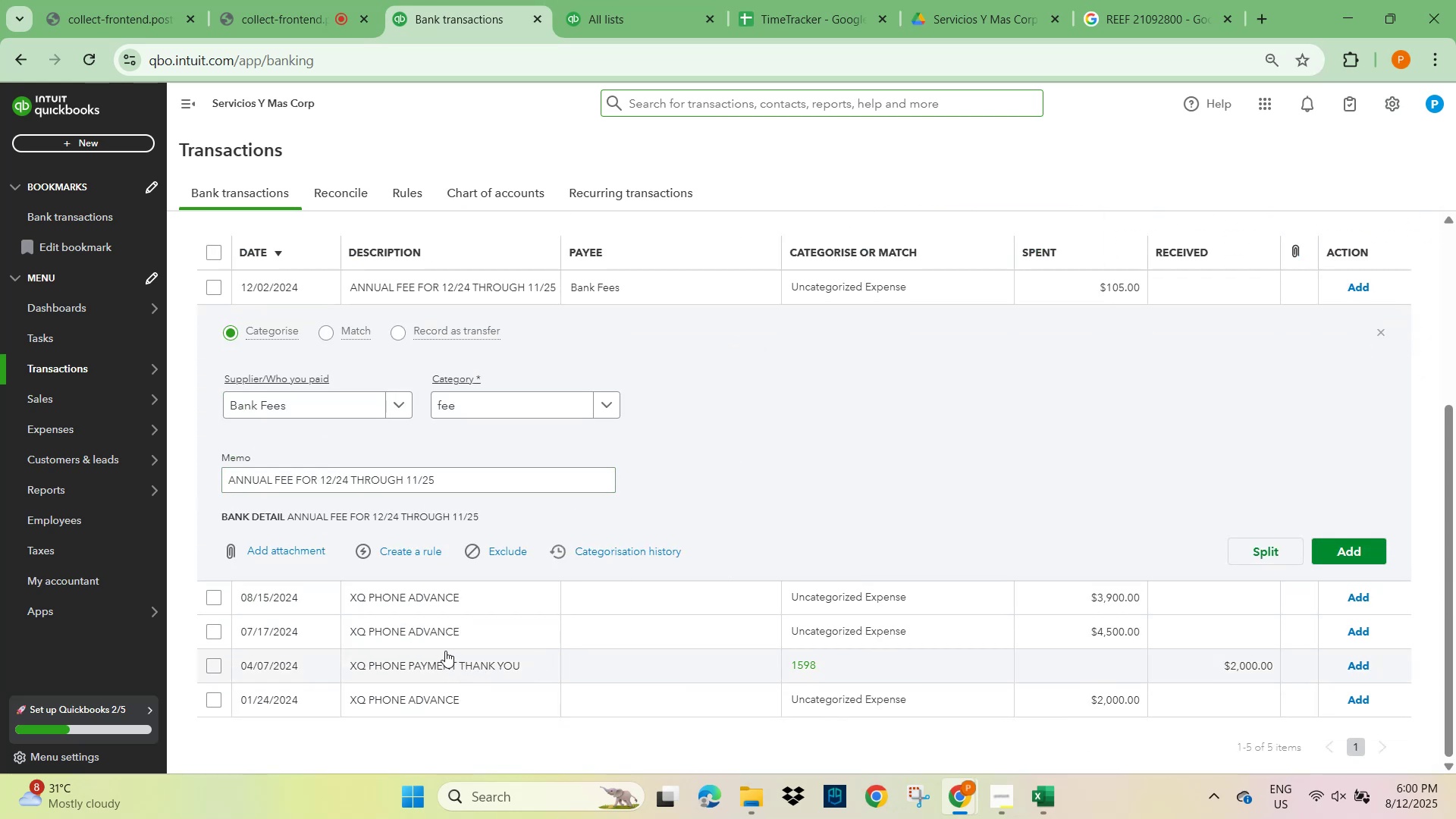 
left_click([411, 601])
 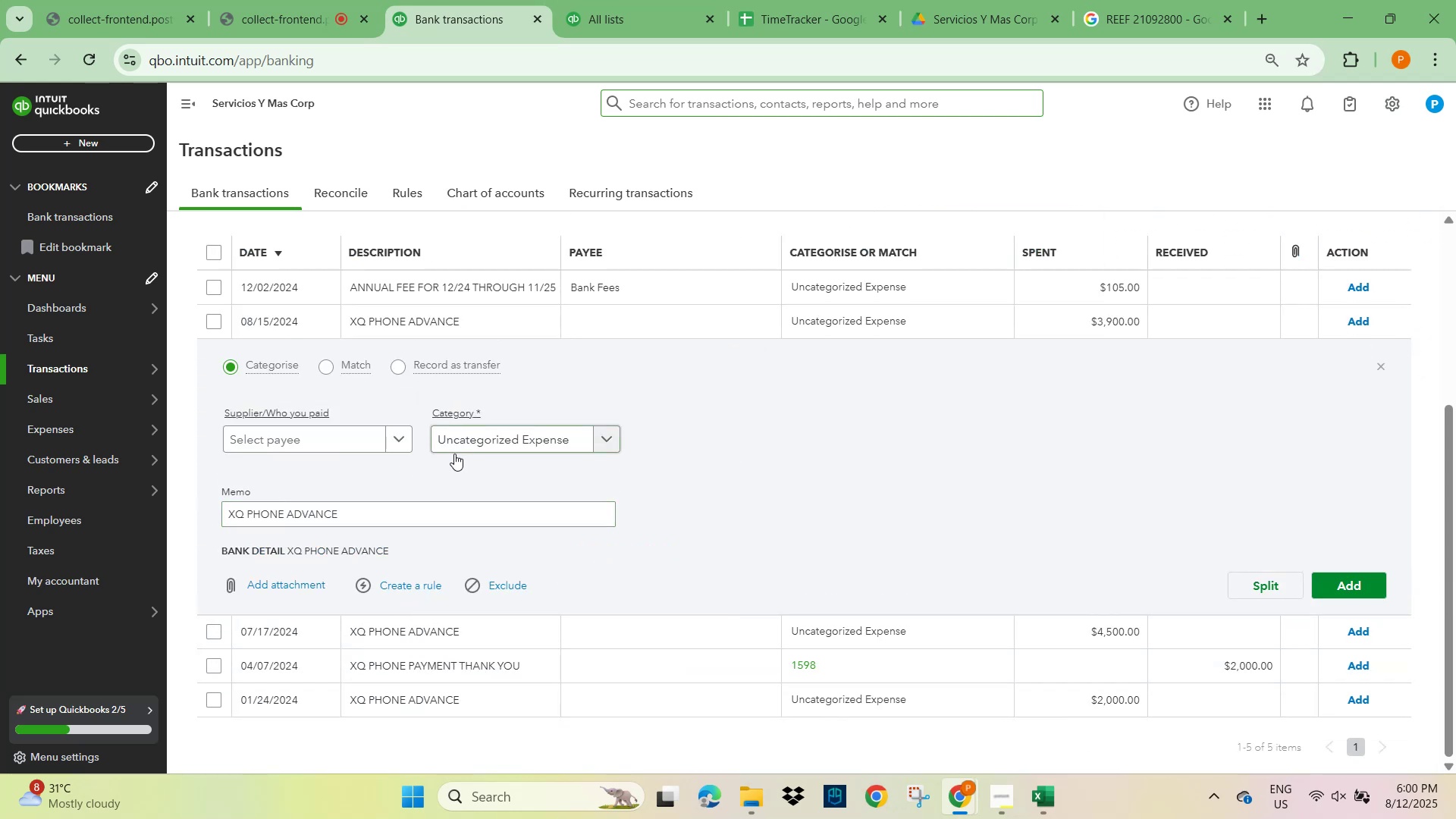 
left_click([311, 438])
 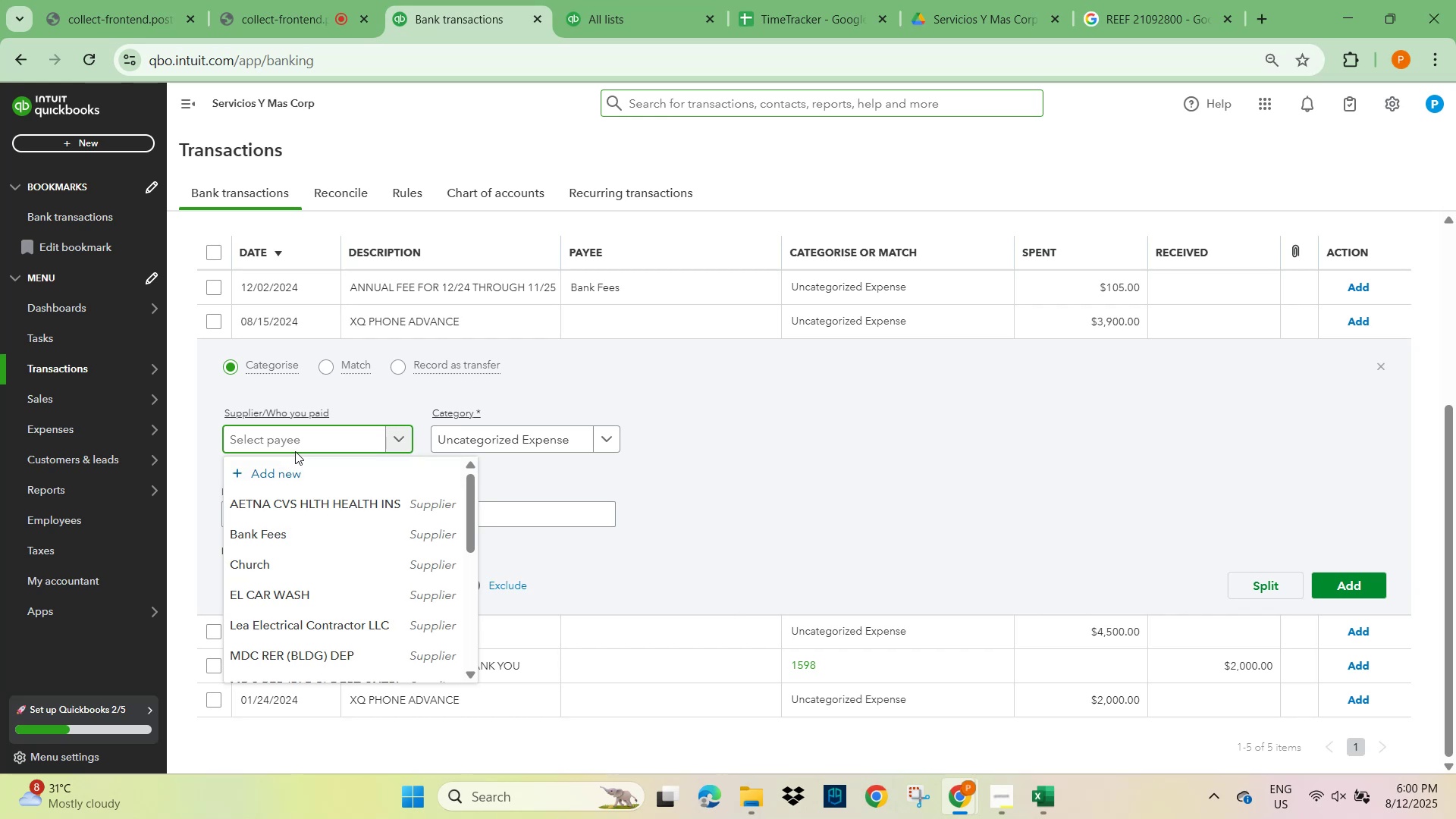 
left_click([863, 463])
 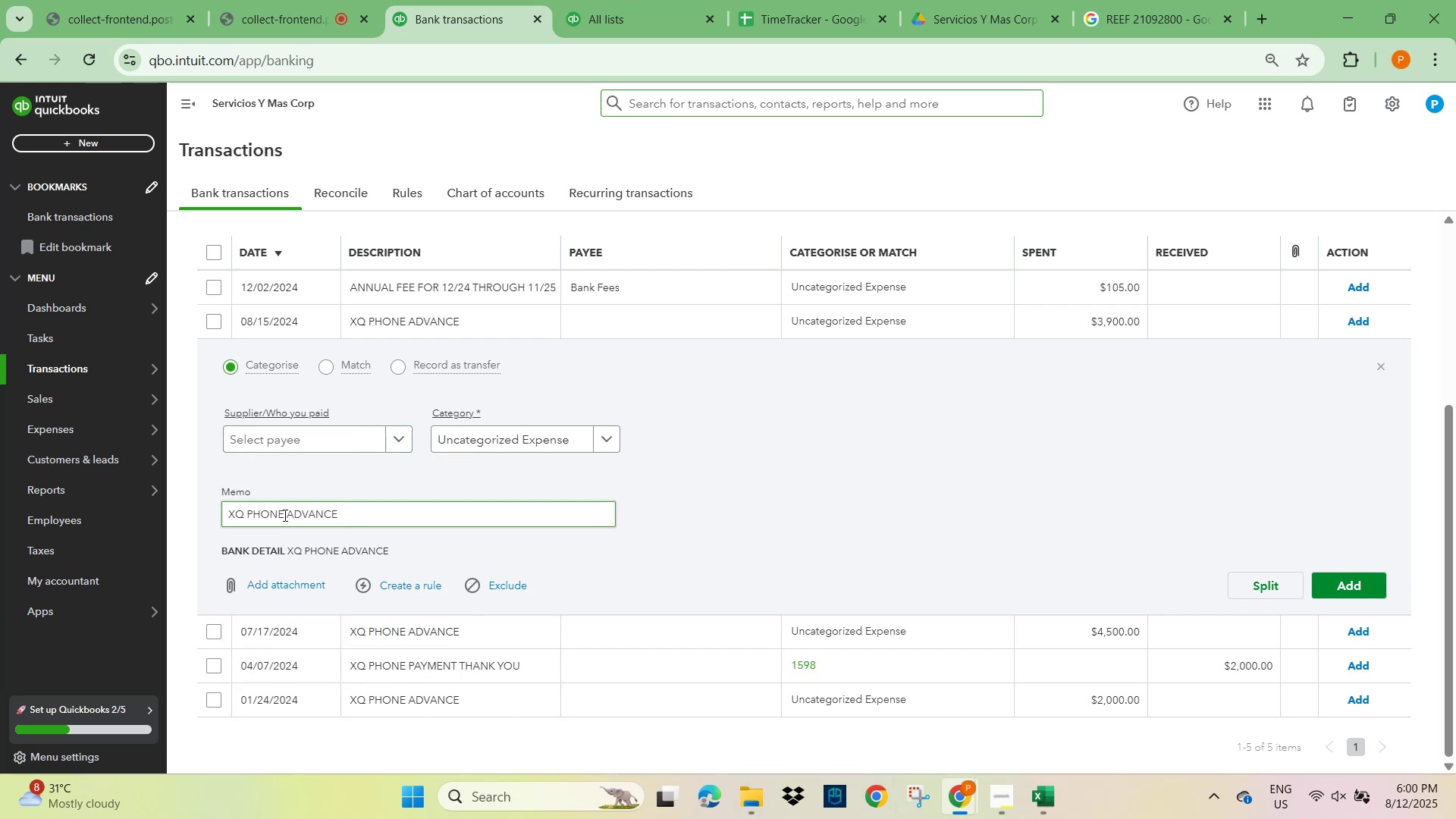 
key(Control+C)
 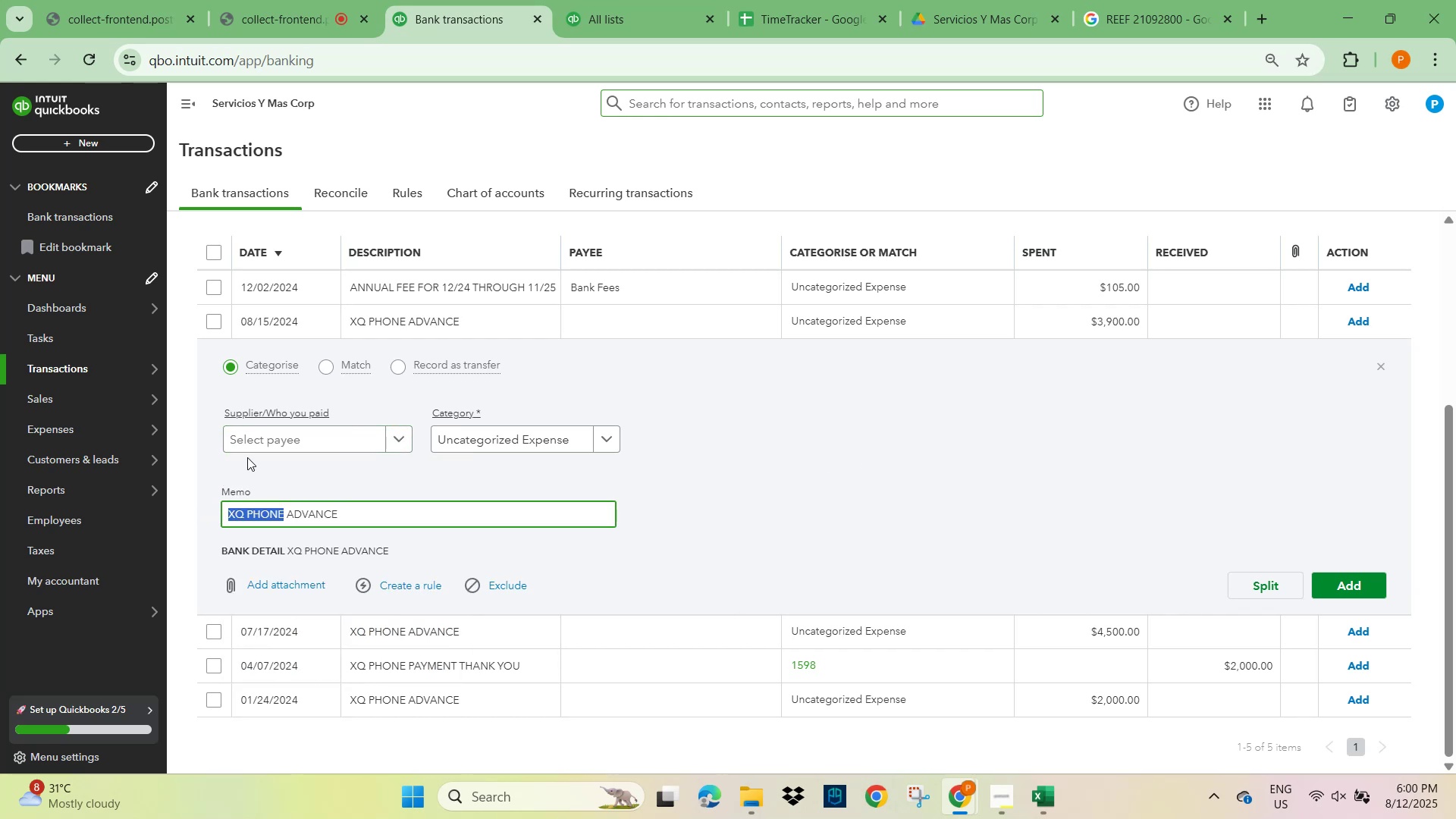 
left_click([268, 438])
 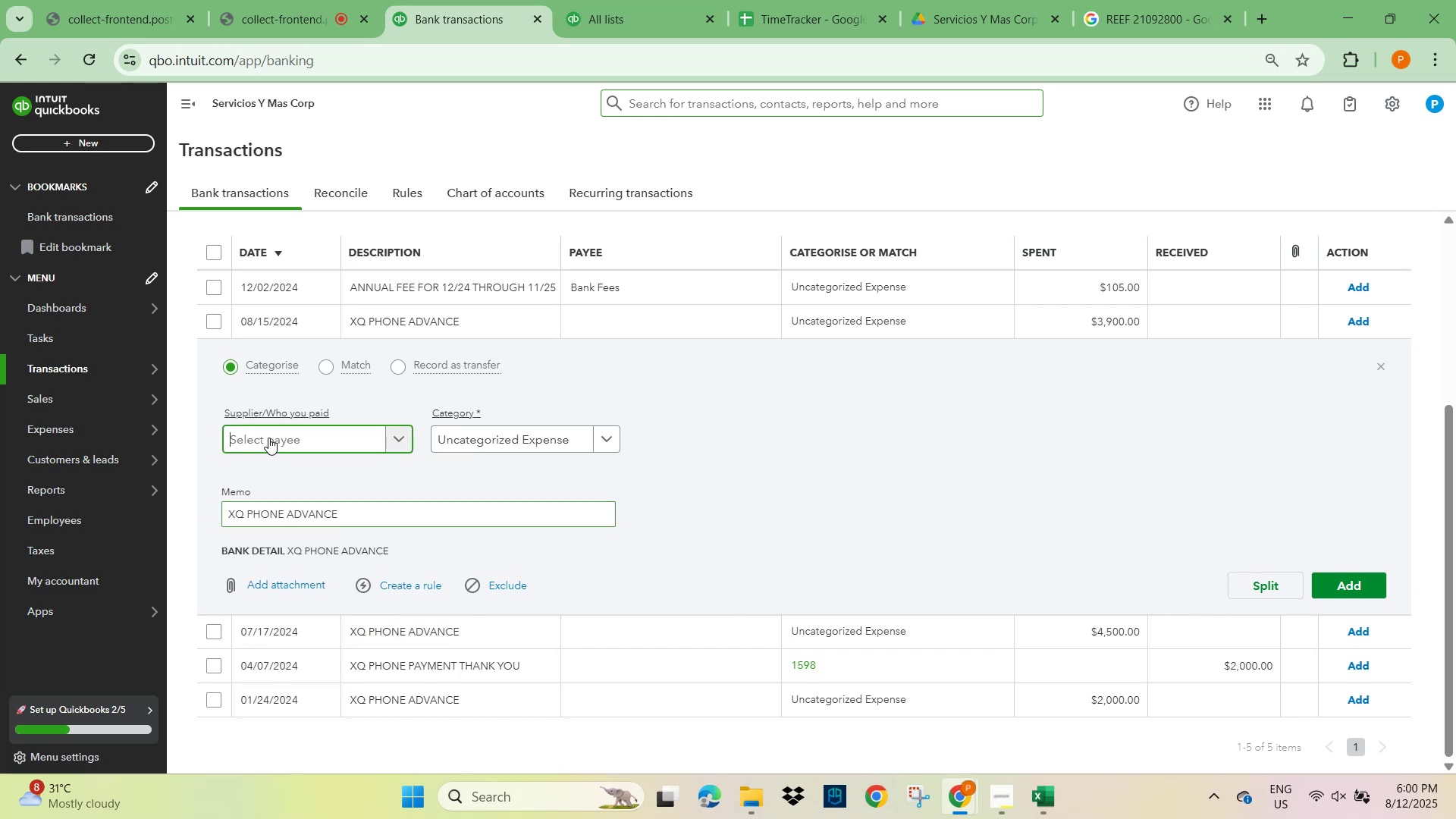 
key(Control+V)
 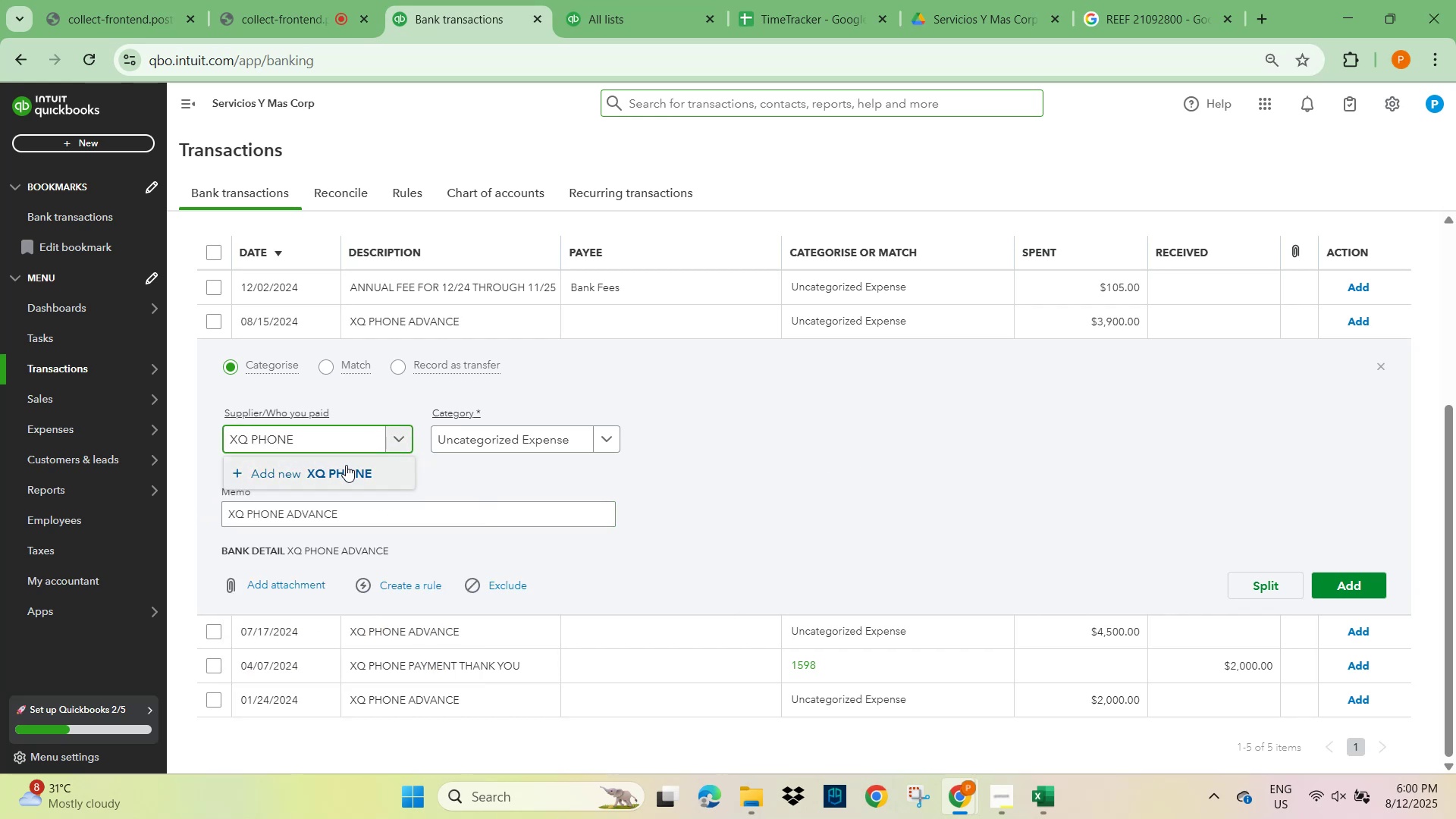 
left_click([346, 470])
 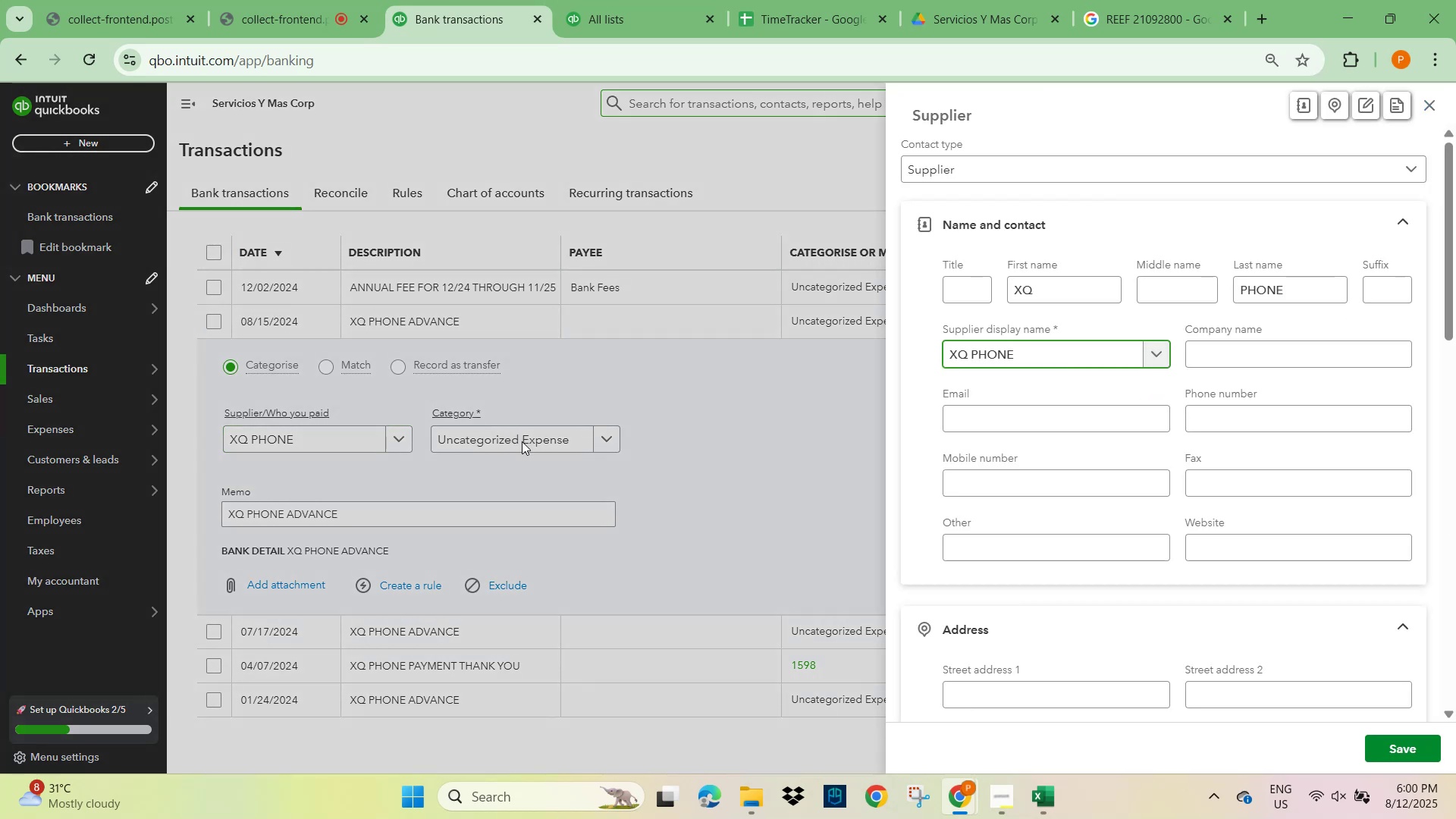 
scroll: coordinate [1082, 485], scroll_direction: down, amount: 14.0
 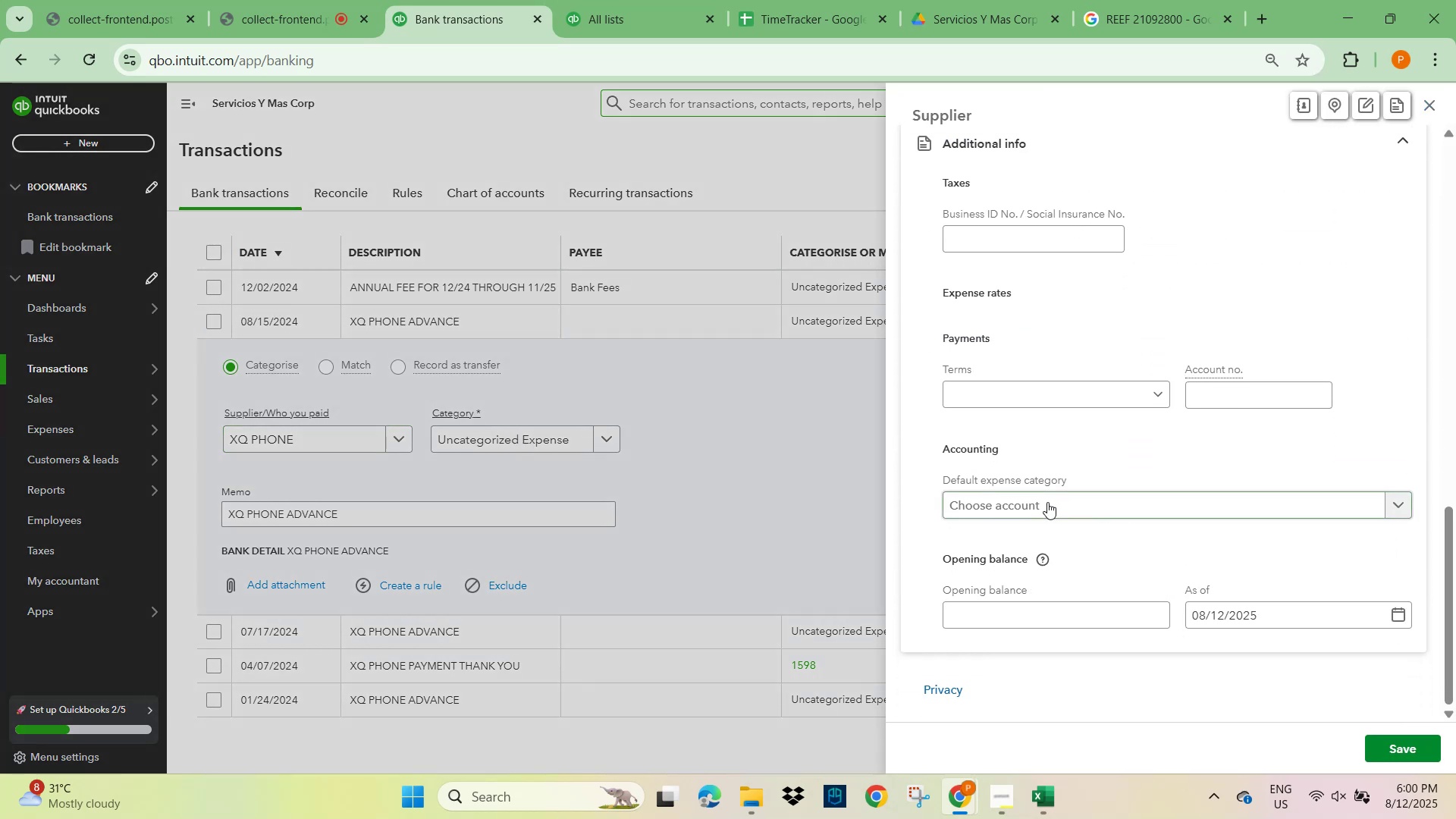 
left_click([1040, 504])
 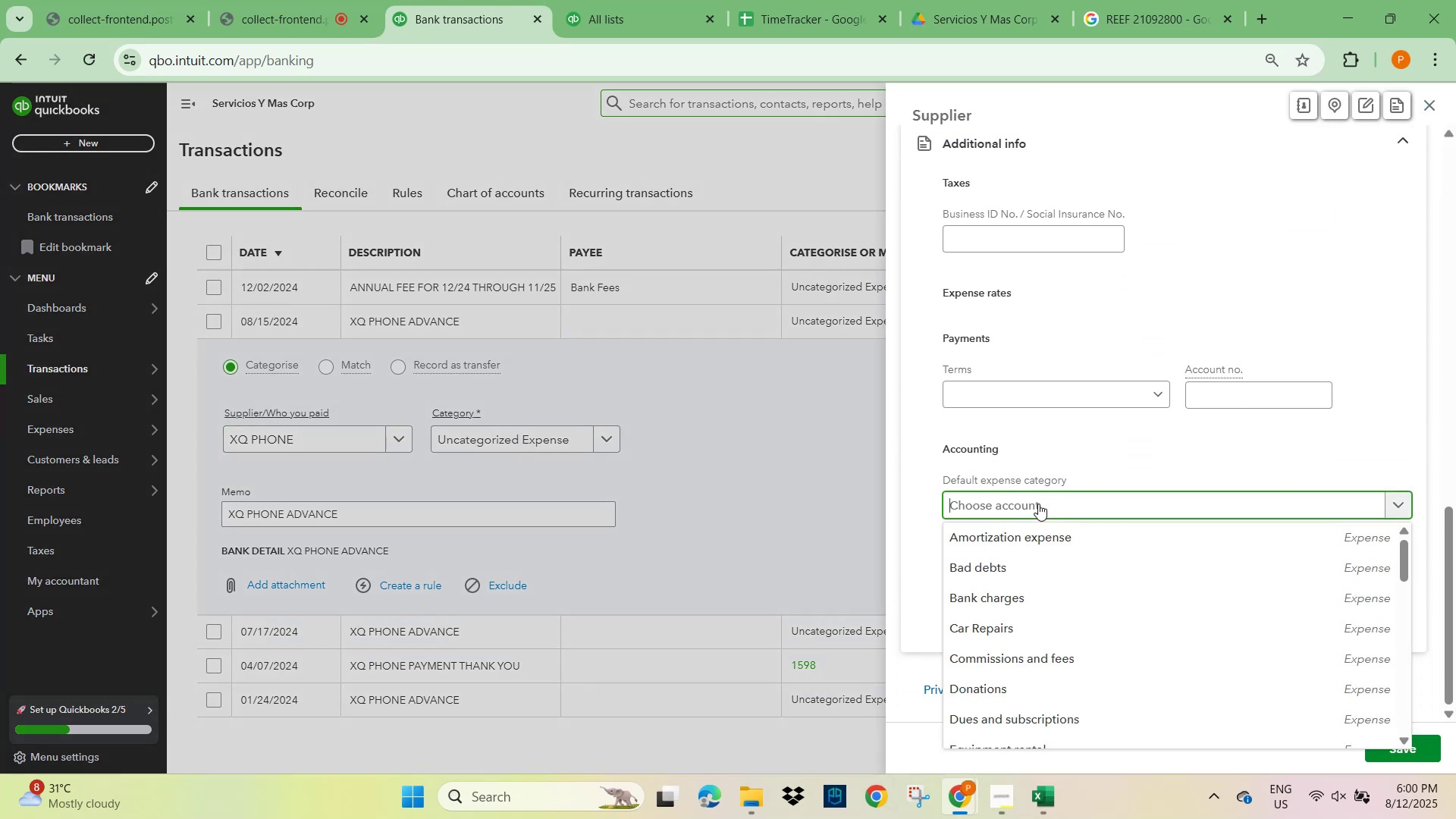 
type(equi)
 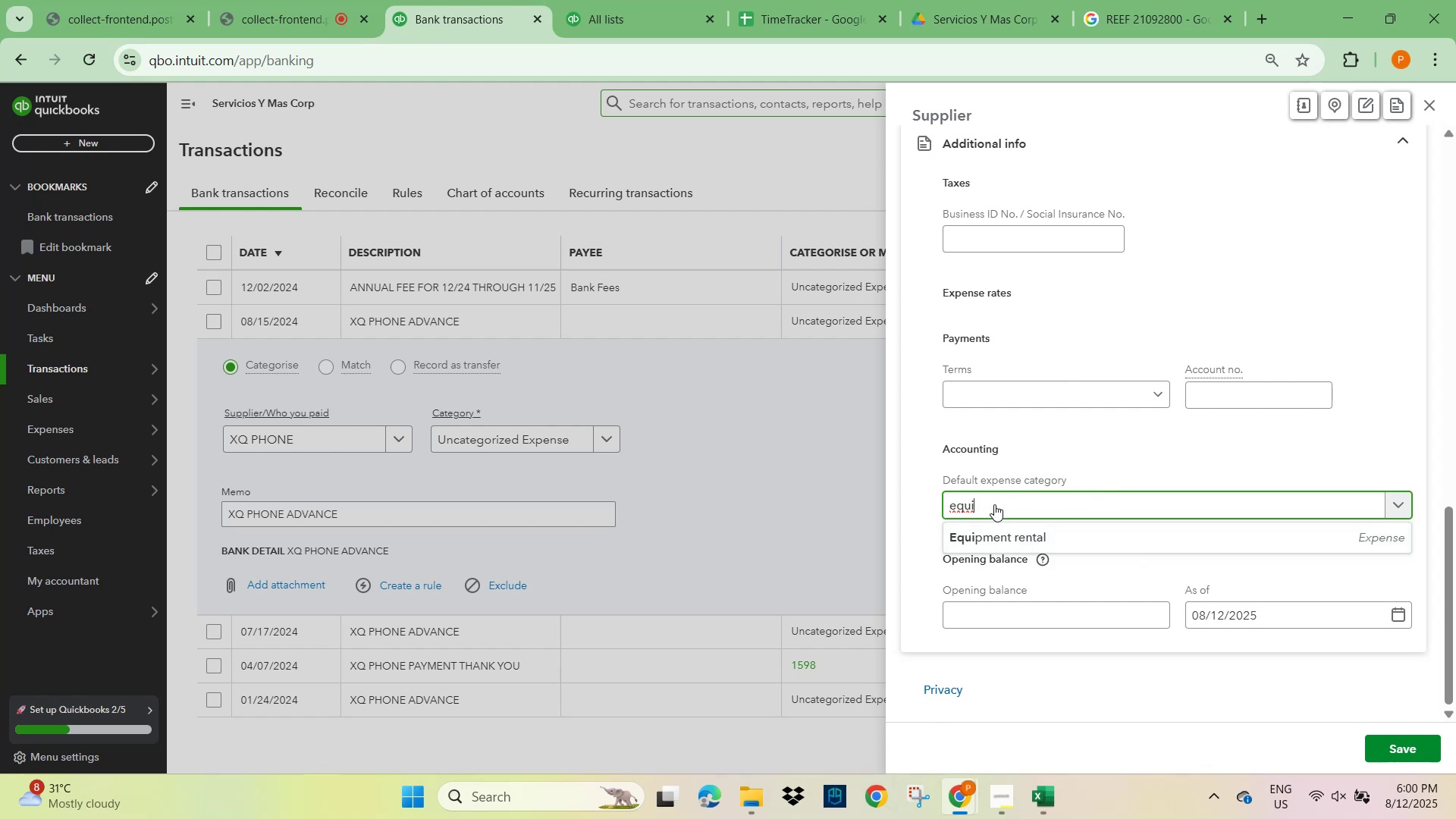 
wait(8.64)
 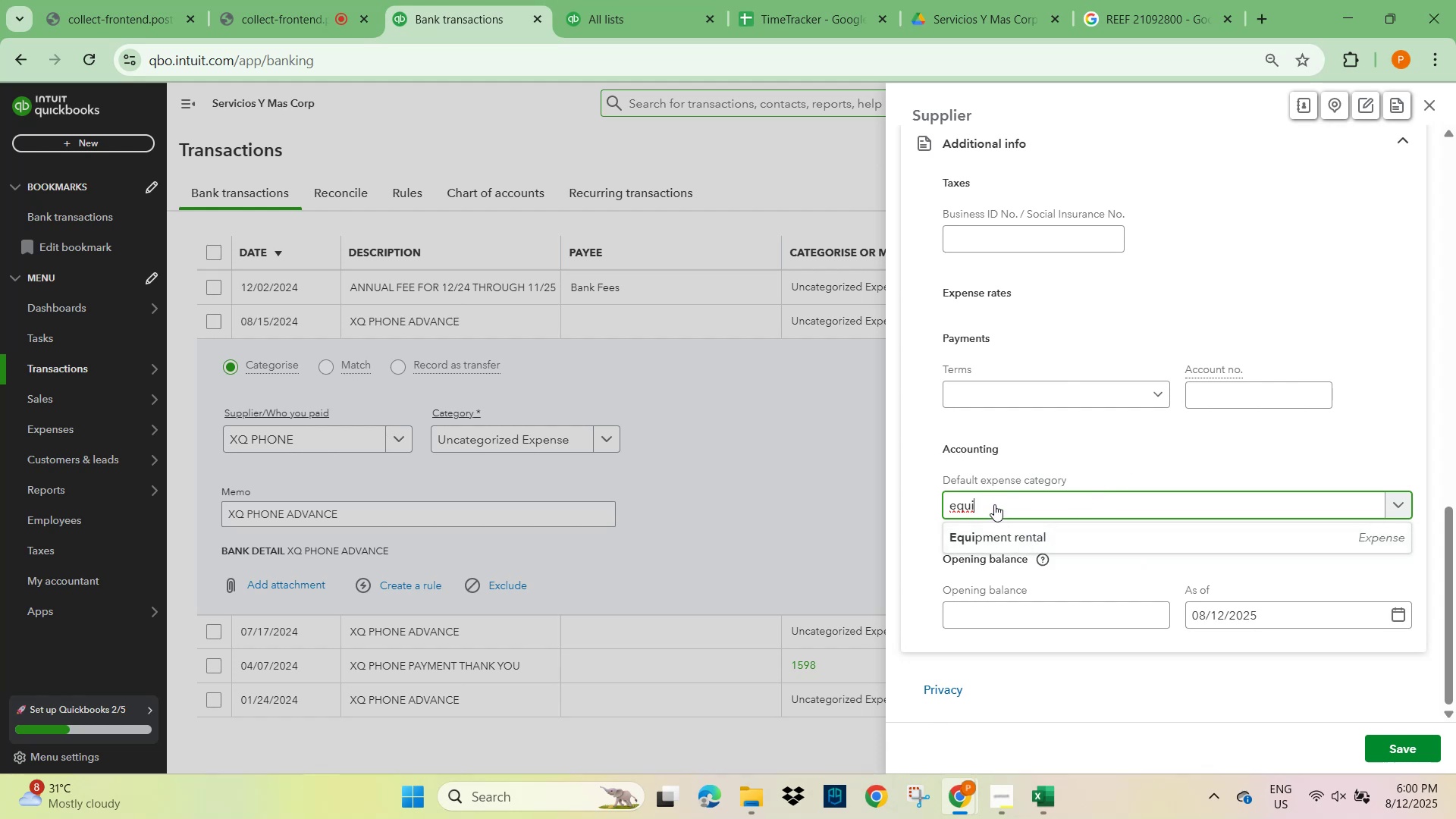 
type(gad)
key(Backspace)
key(Backspace)
key(Backspace)
key(Backspace)
 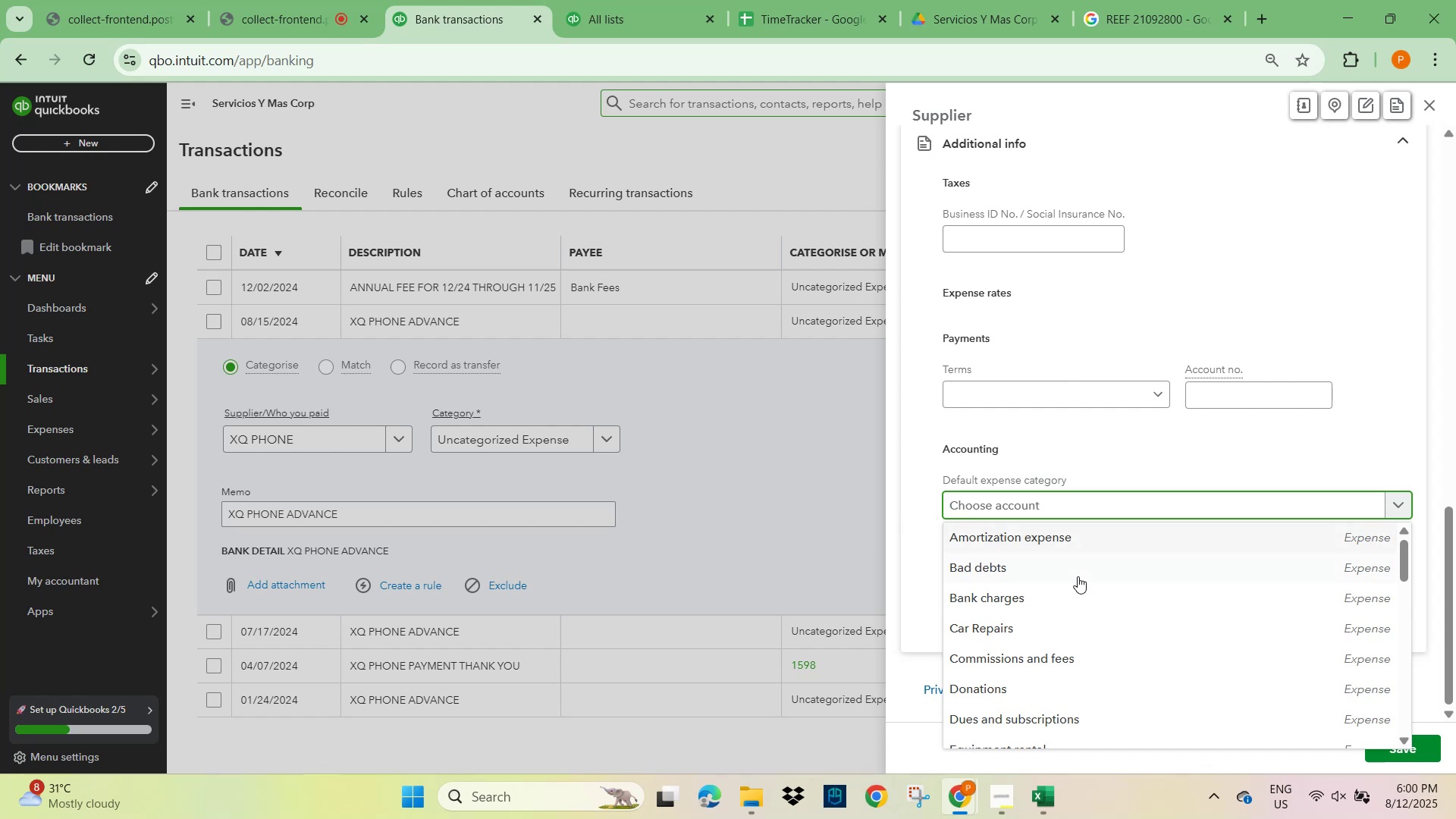 
scroll: coordinate [1097, 639], scroll_direction: down, amount: 17.0
 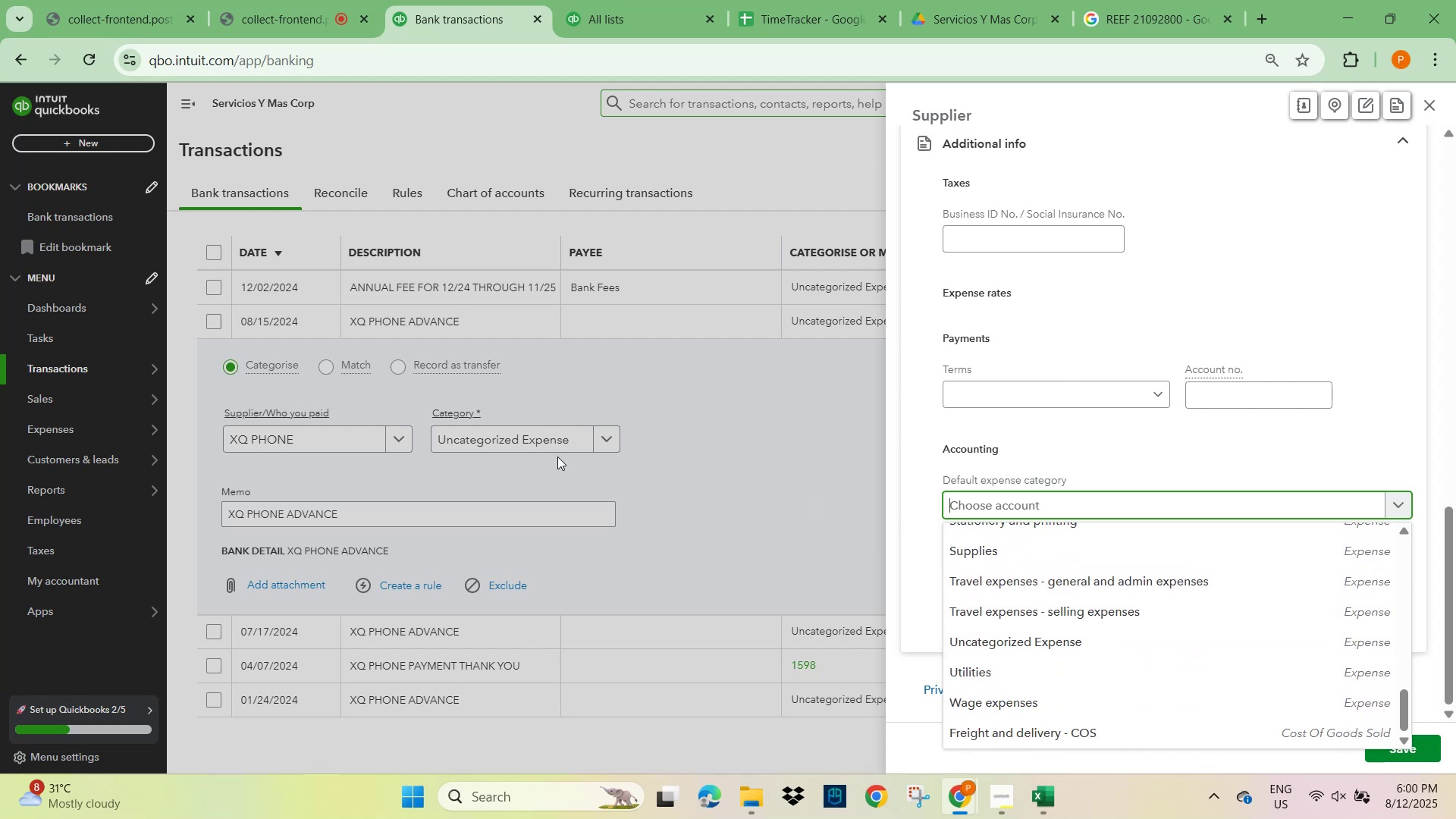 
left_click([525, 444])
 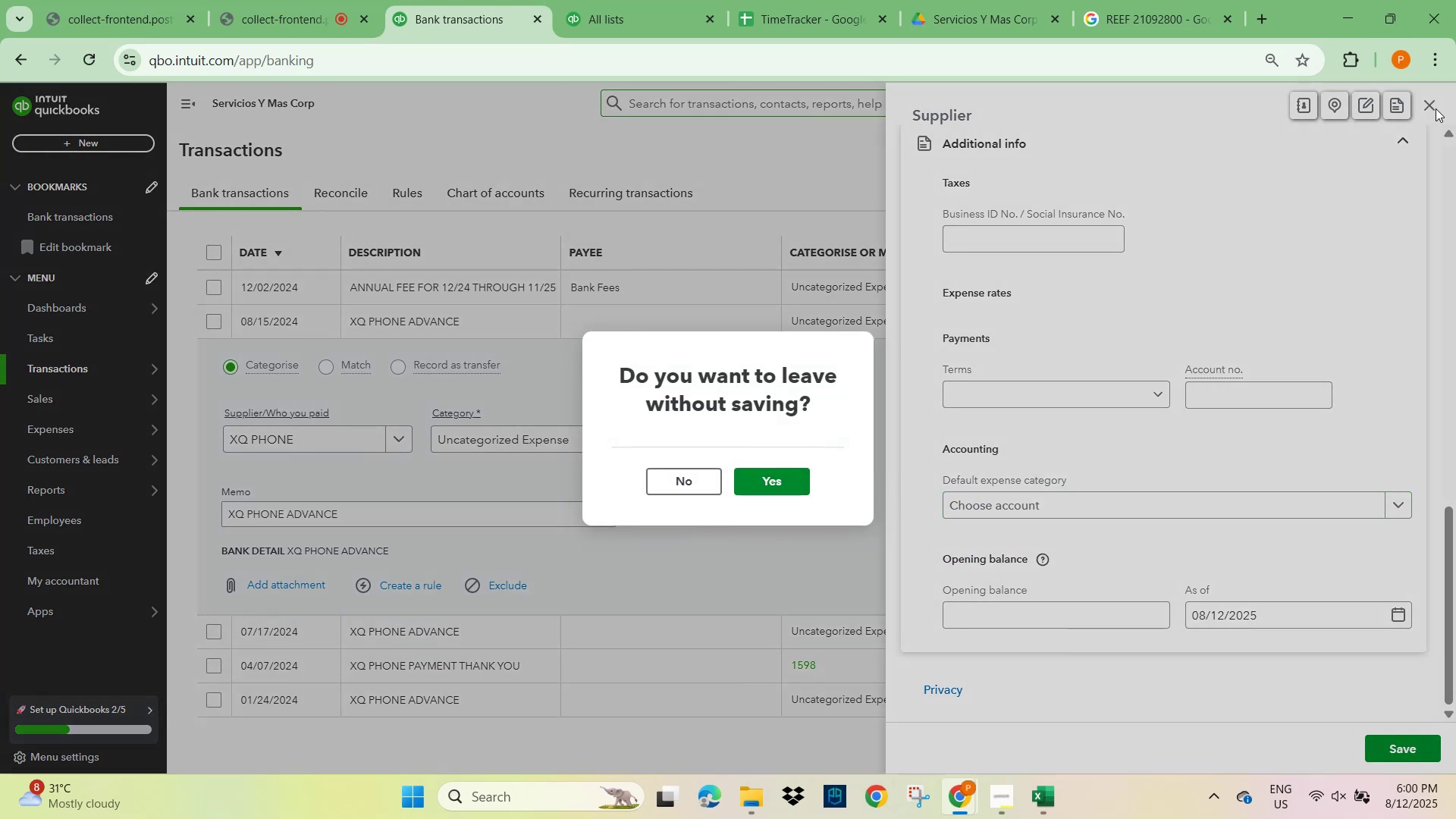 
scroll: coordinate [1199, 547], scroll_direction: up, amount: 1.0
 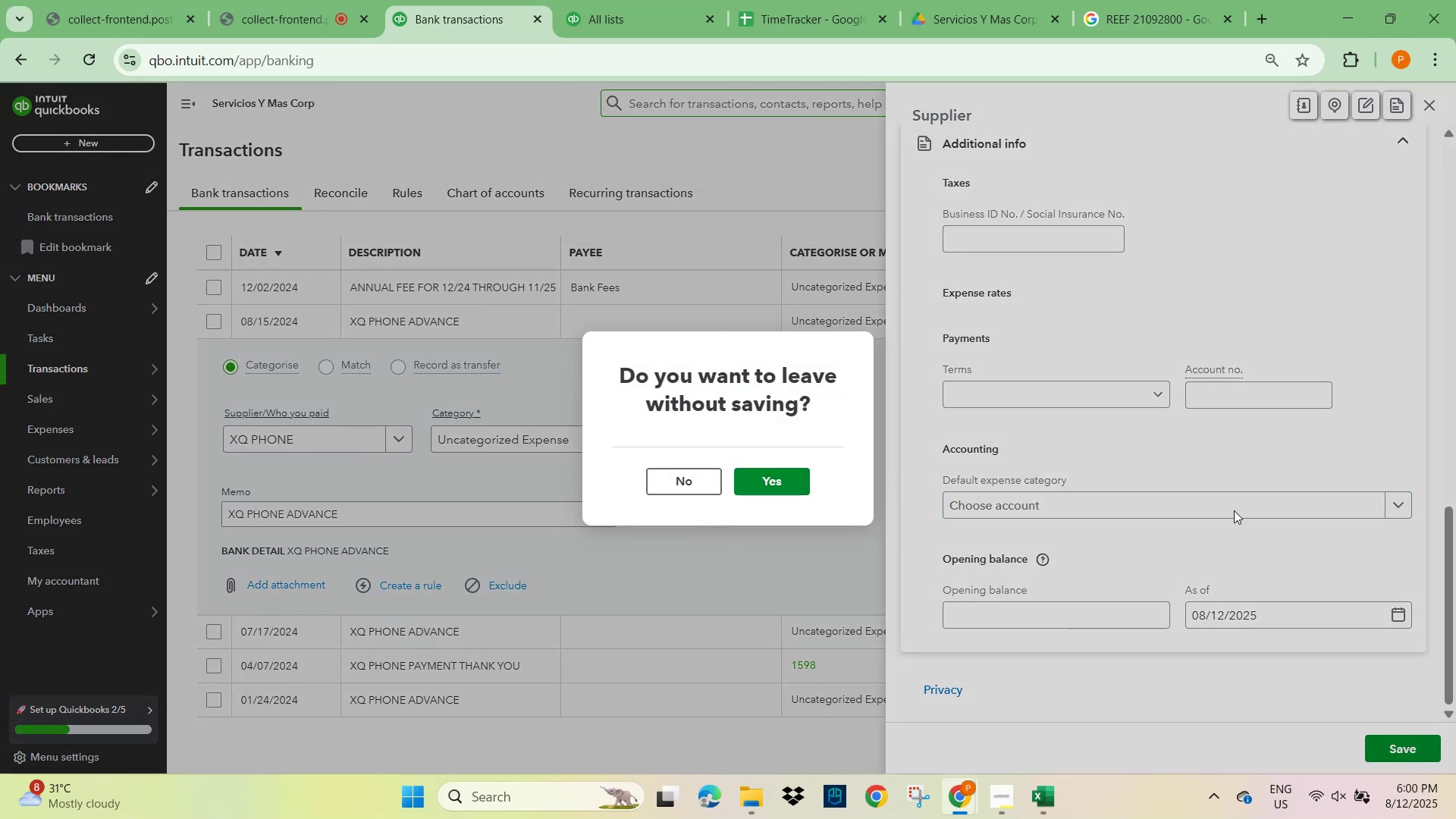 
left_click([1241, 501])
 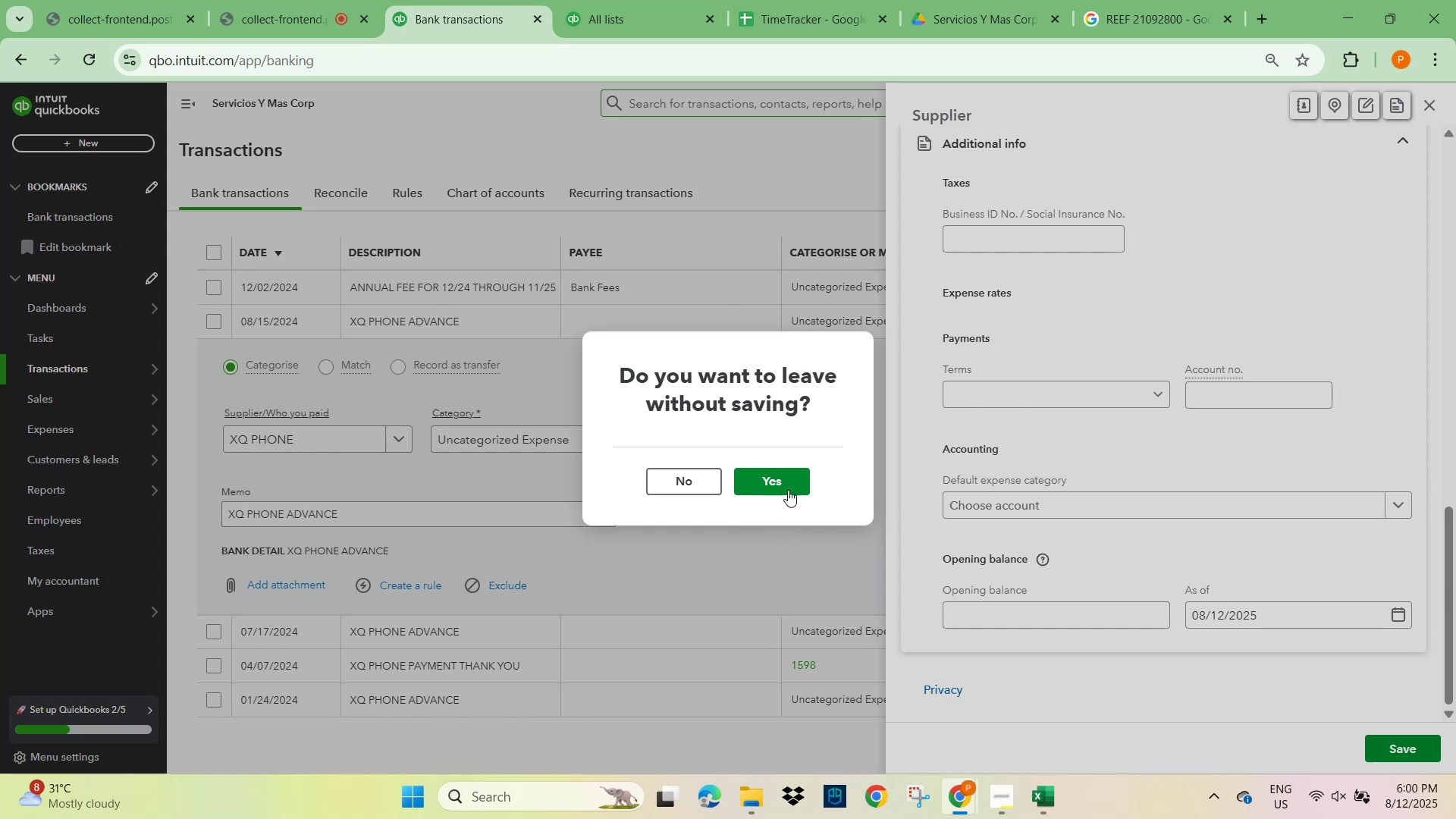 
left_click([686, 478])
 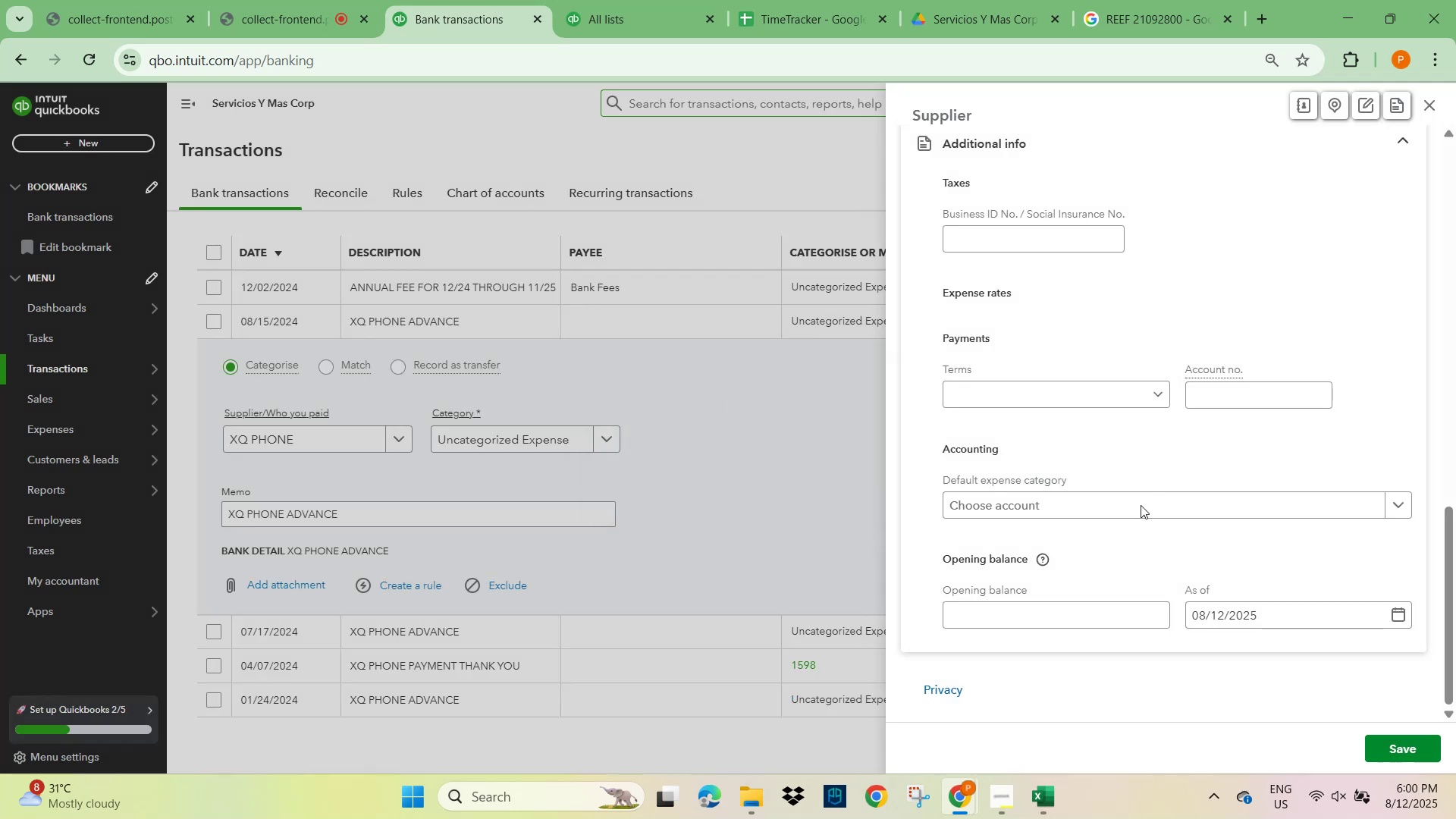 
left_click([1135, 506])
 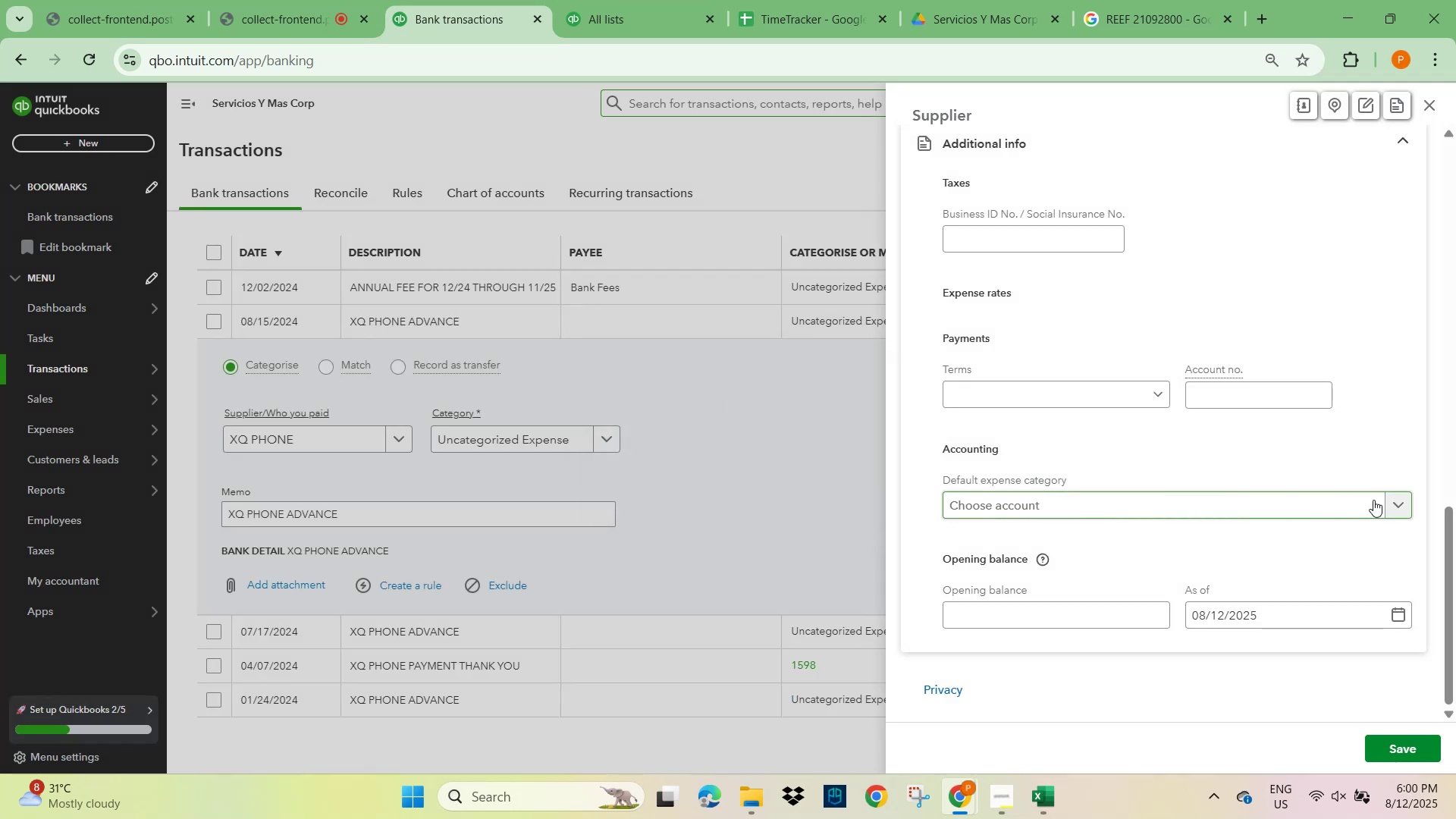 
left_click([1401, 499])
 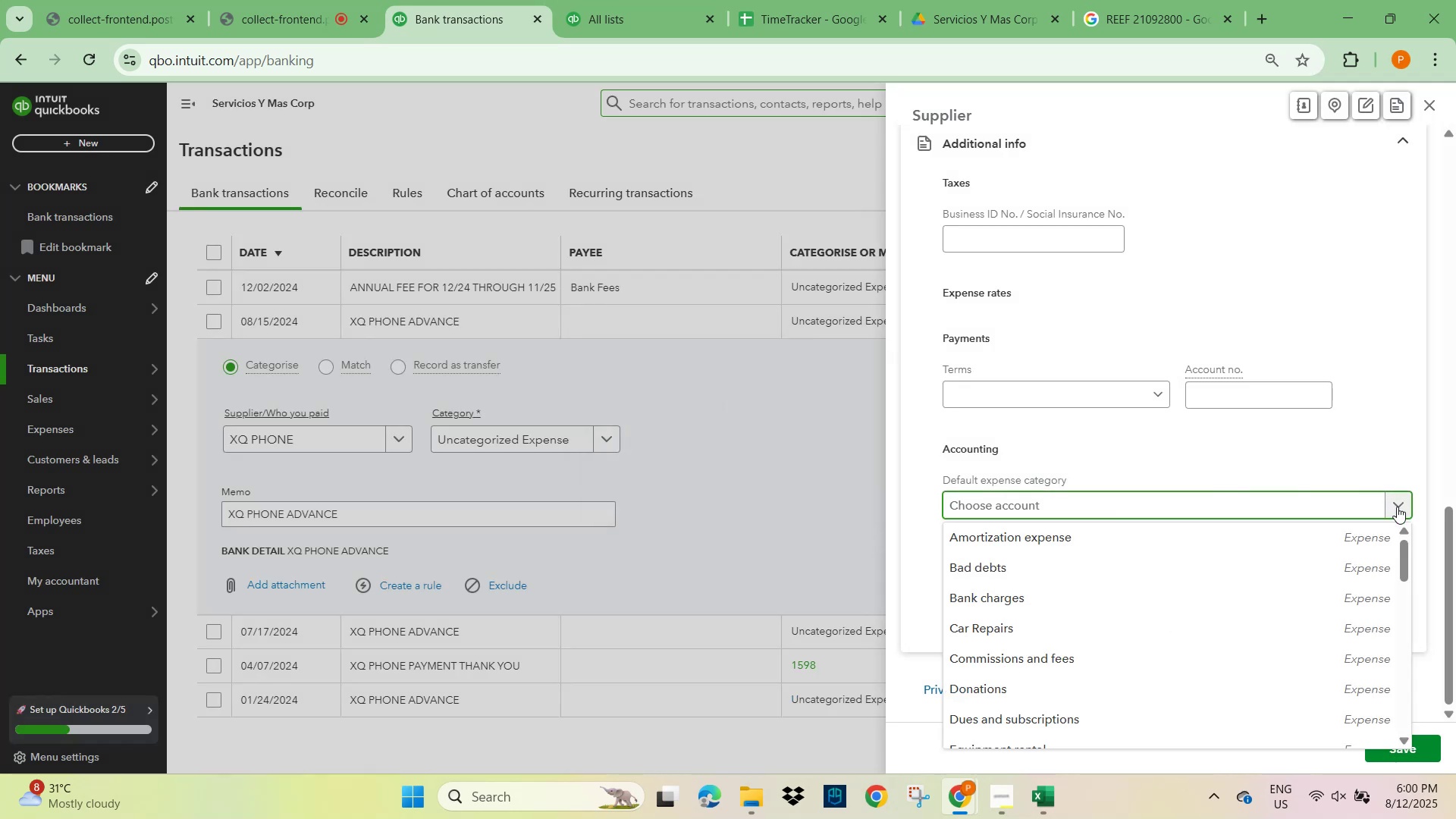 
scroll: coordinate [1208, 599], scroll_direction: down, amount: 13.0
 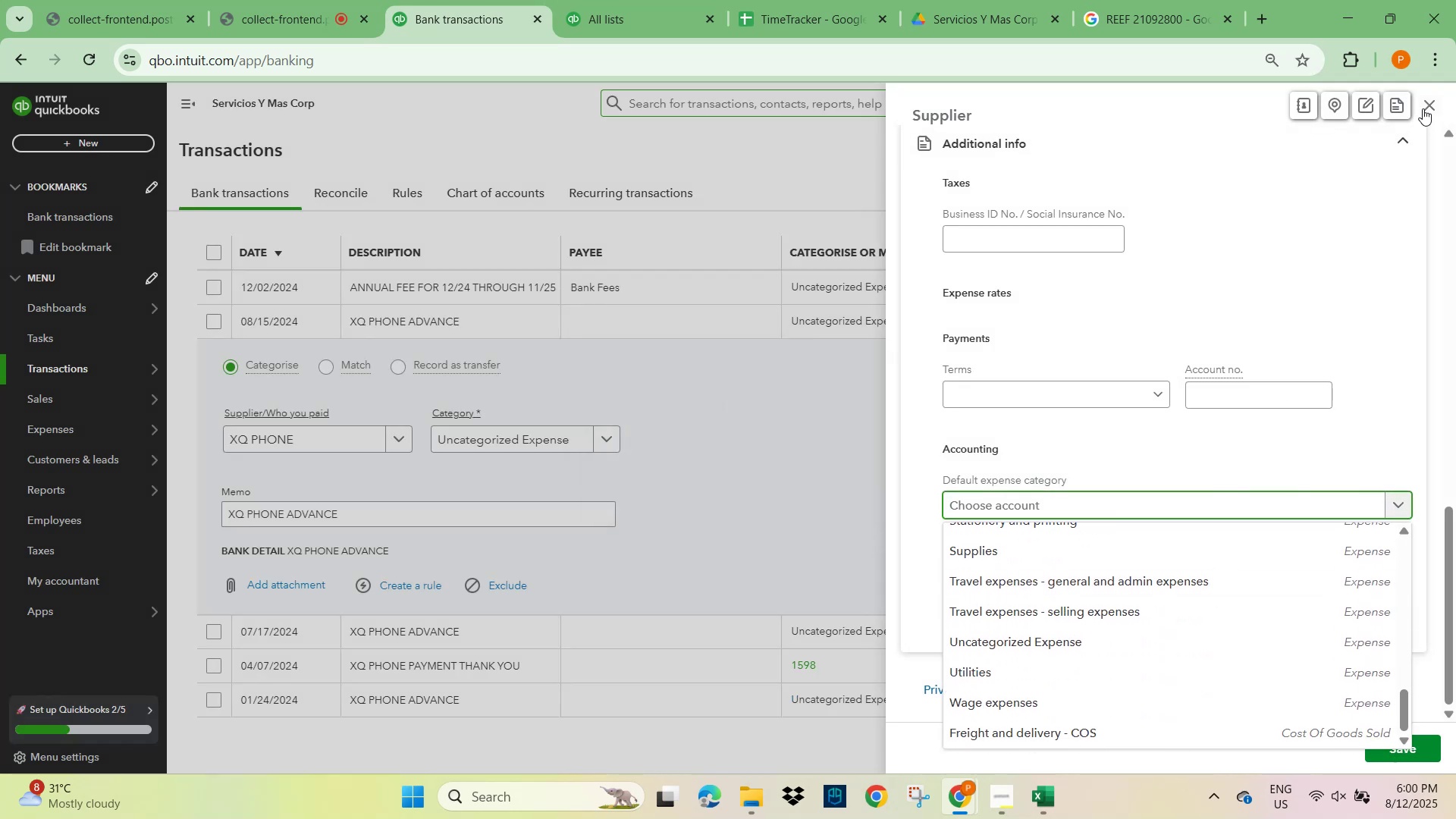 
left_click([1421, 102])
 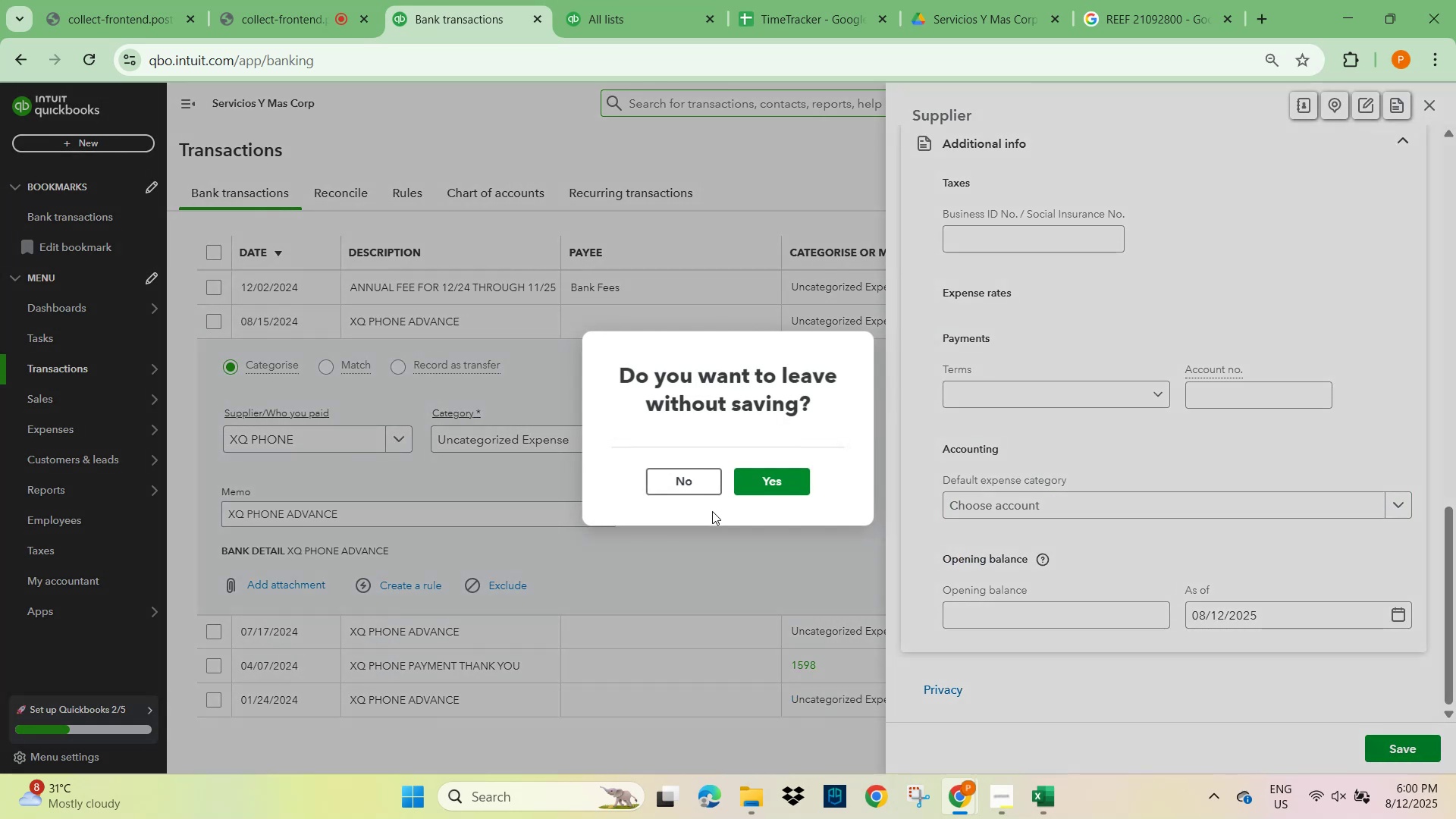 
left_click([760, 486])
 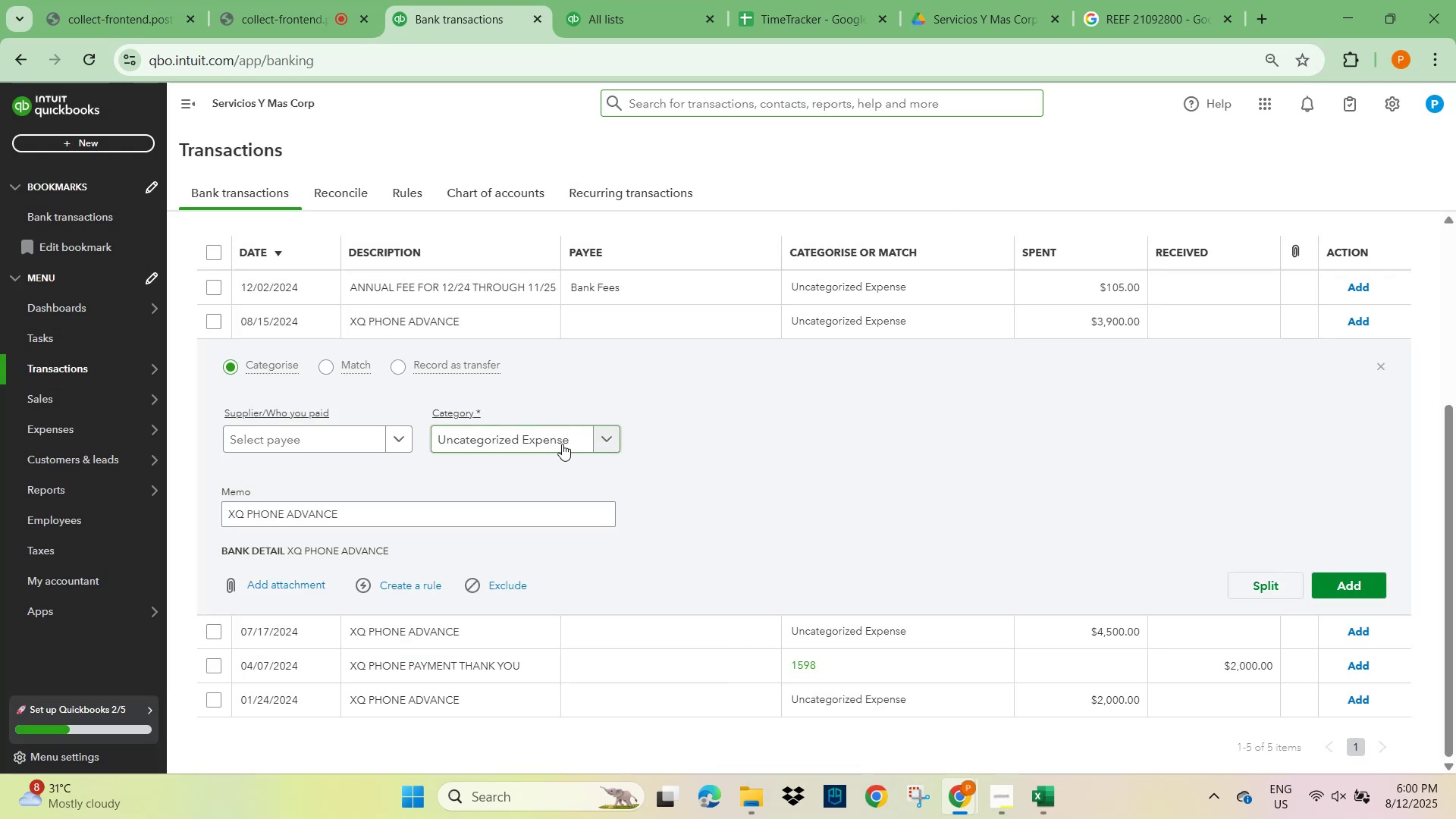 
left_click([562, 439])
 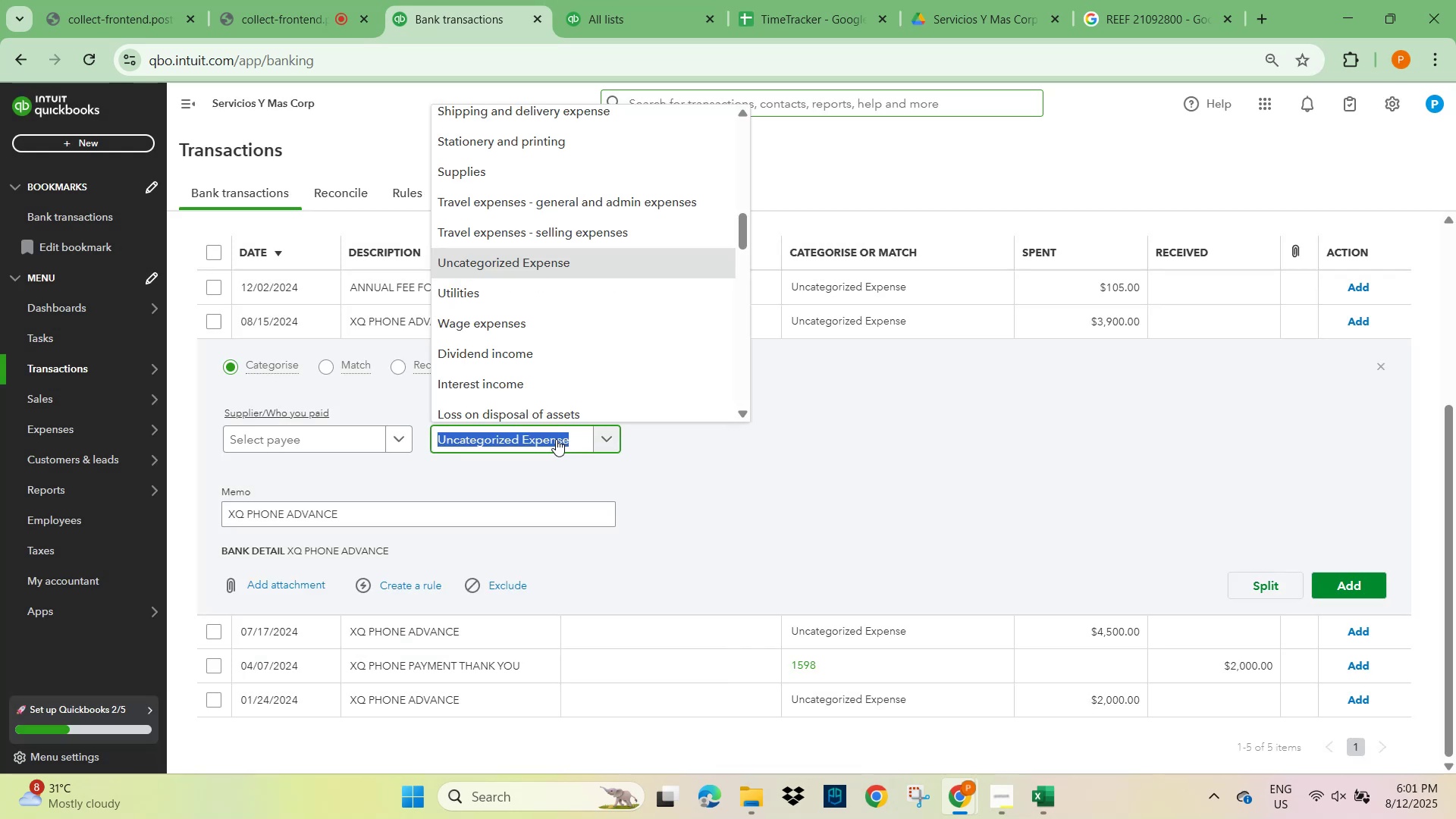 
type(equi)
 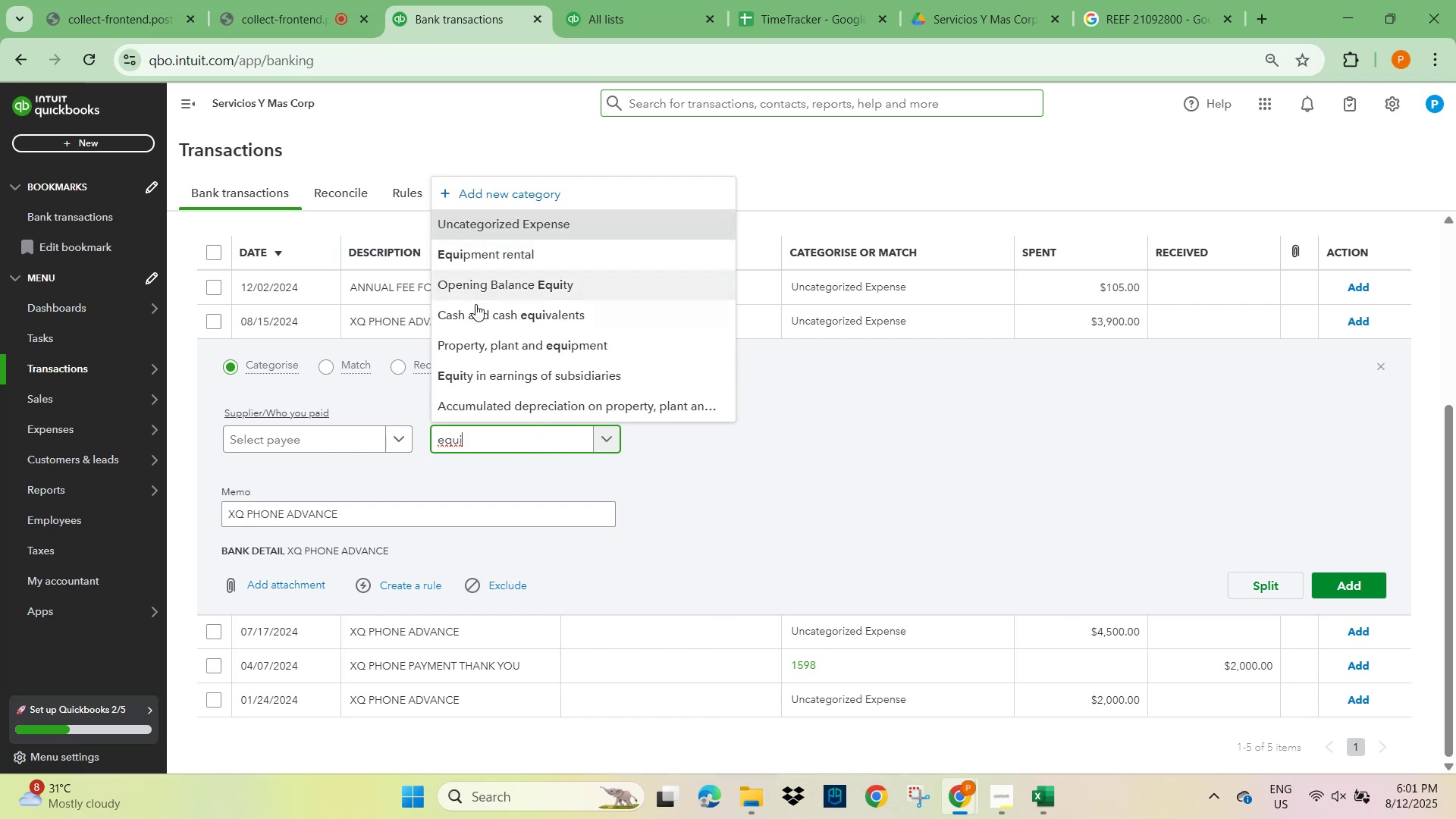 
wait(8.47)
 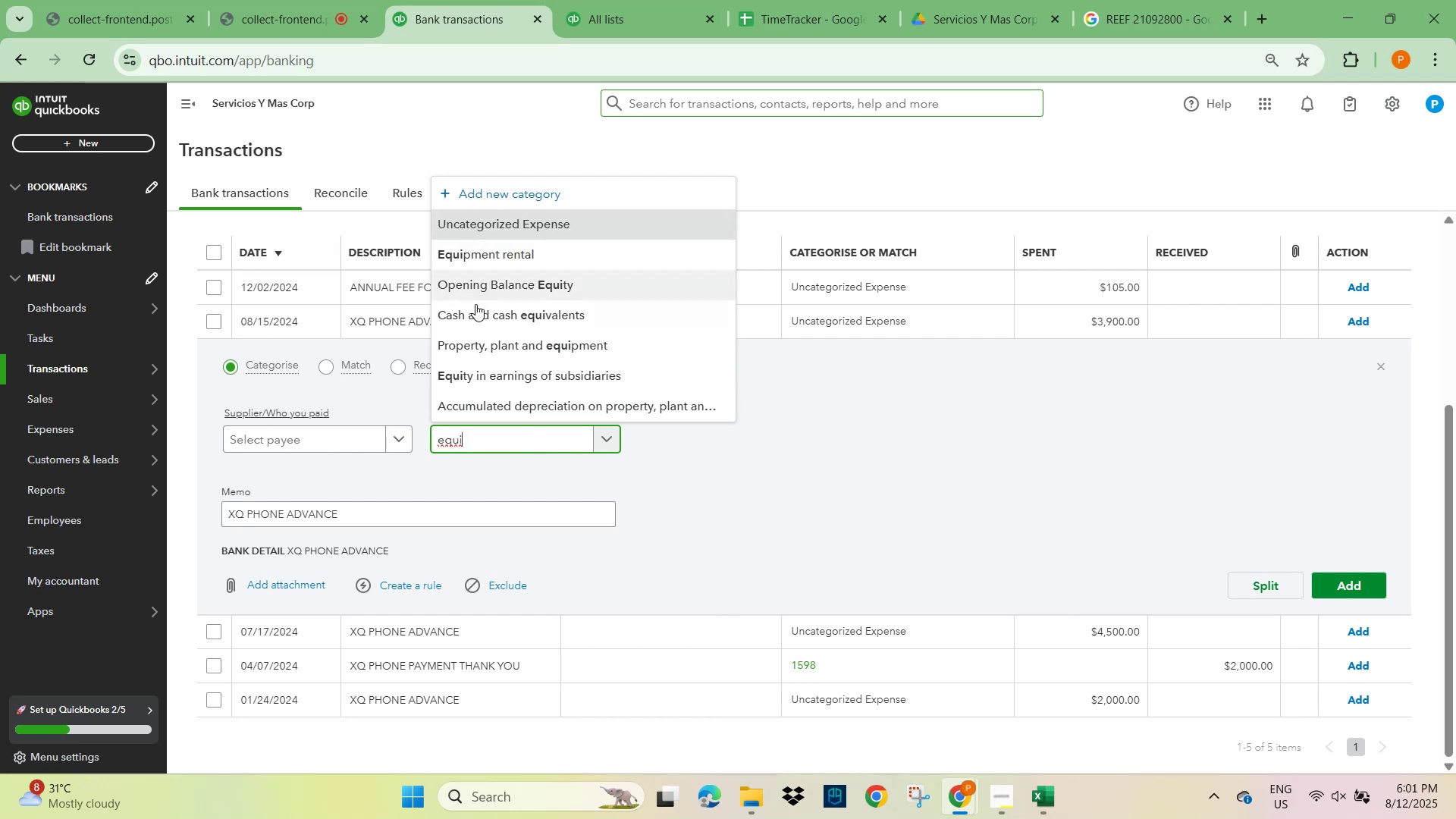 
left_click([482, 493])
 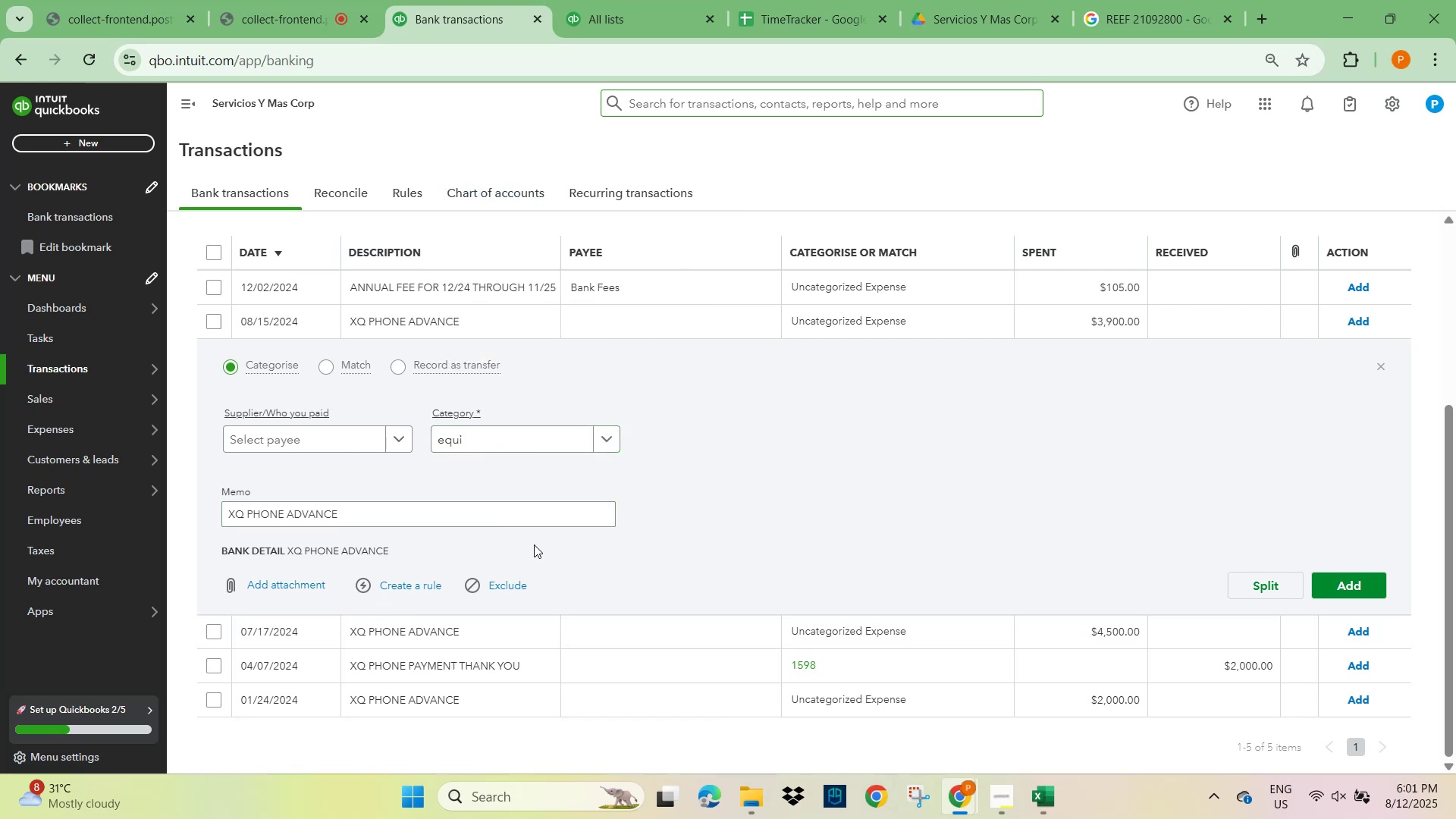 
scroll: coordinate [754, 404], scroll_direction: up, amount: 4.0
 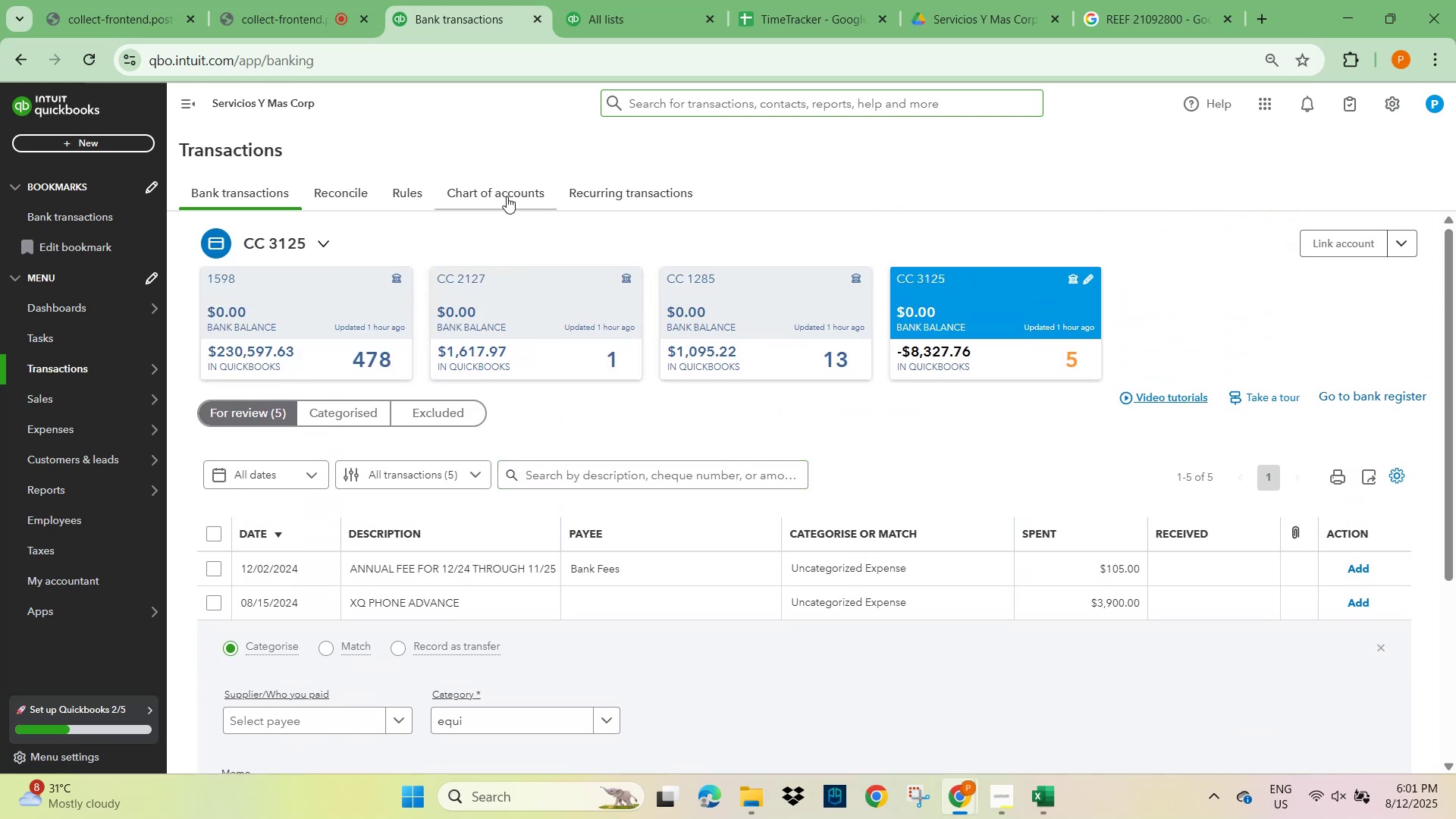 
left_click([507, 196])
 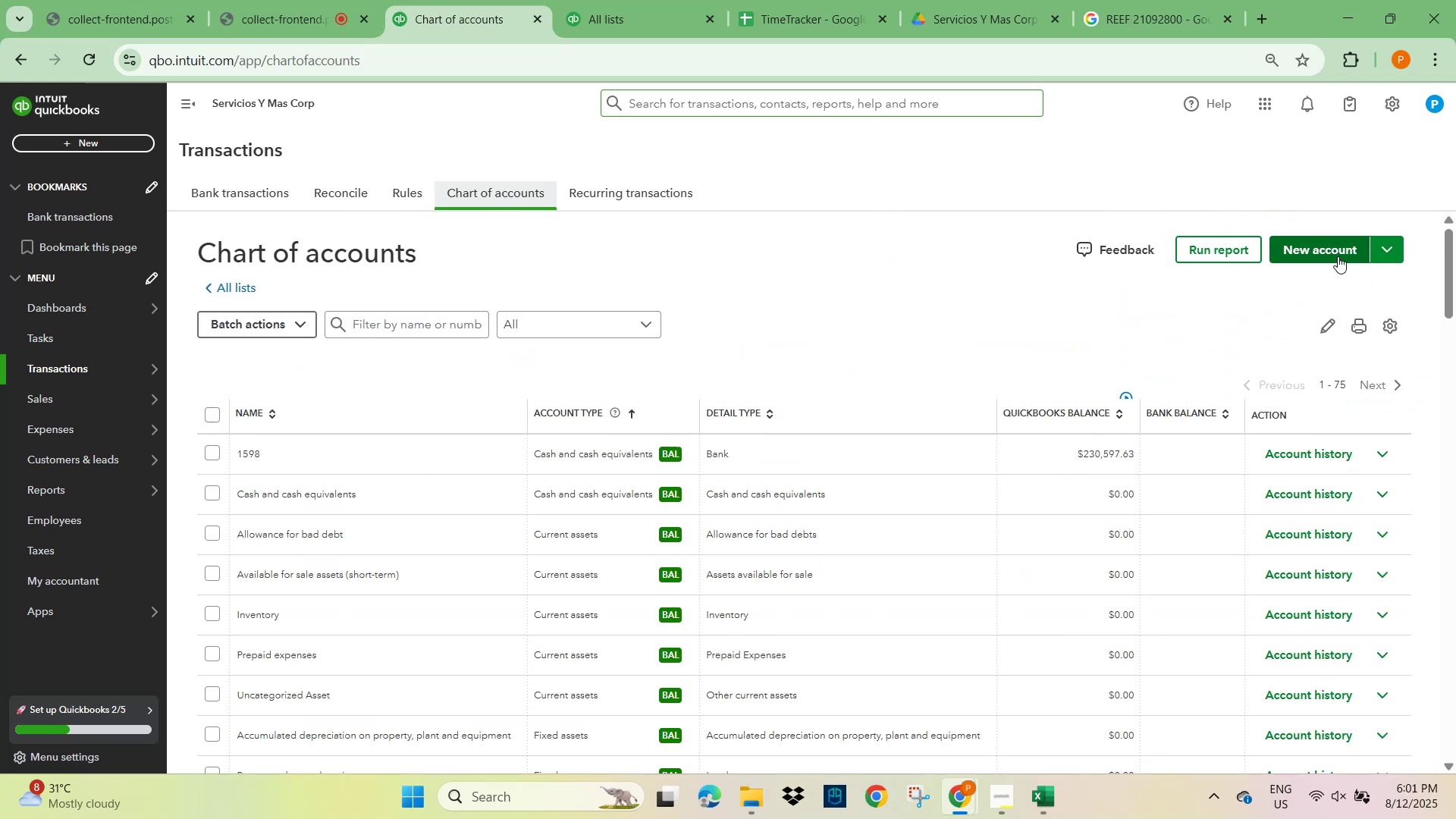 
left_click([1338, 256])
 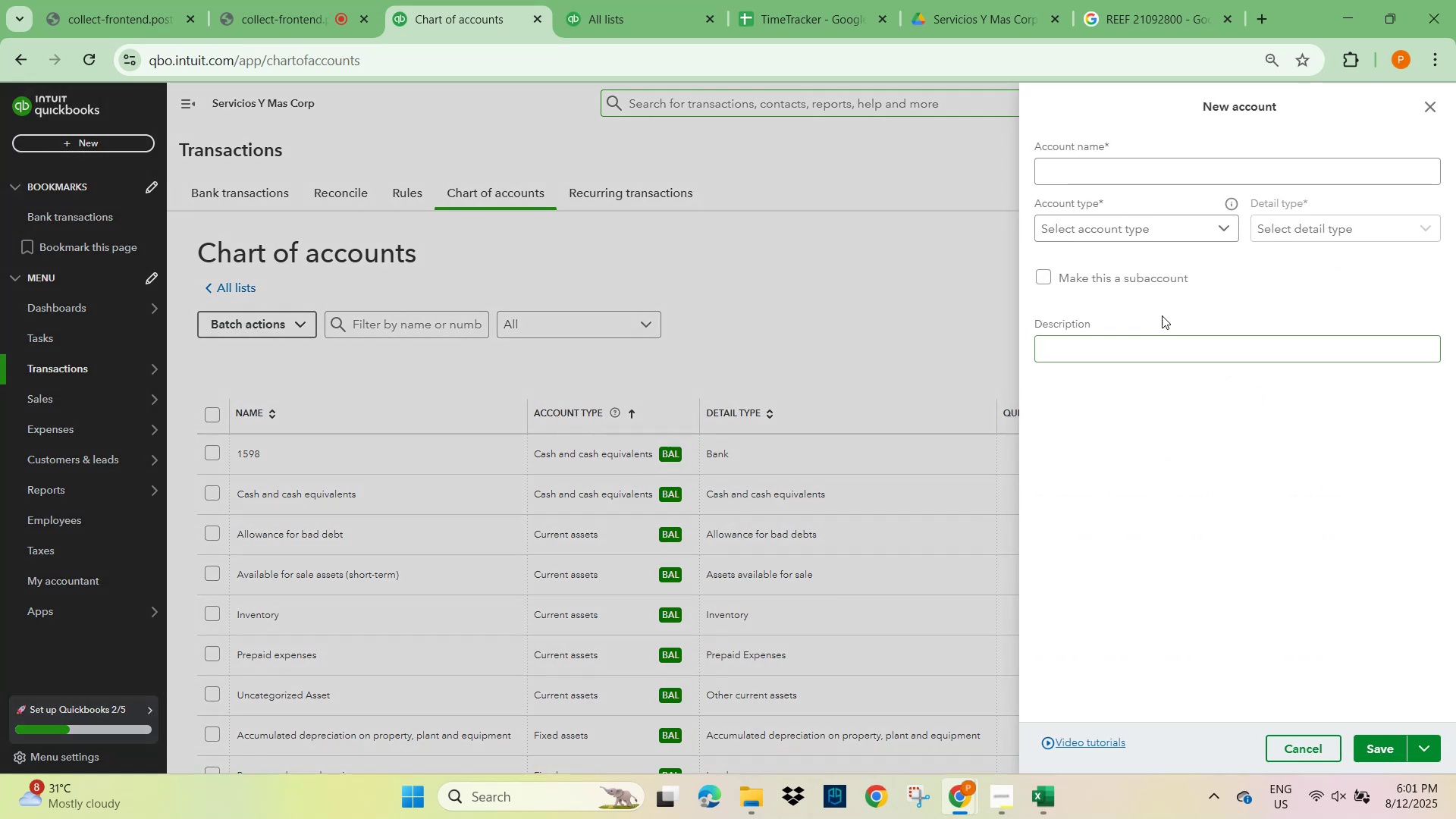 
left_click([1100, 170])
 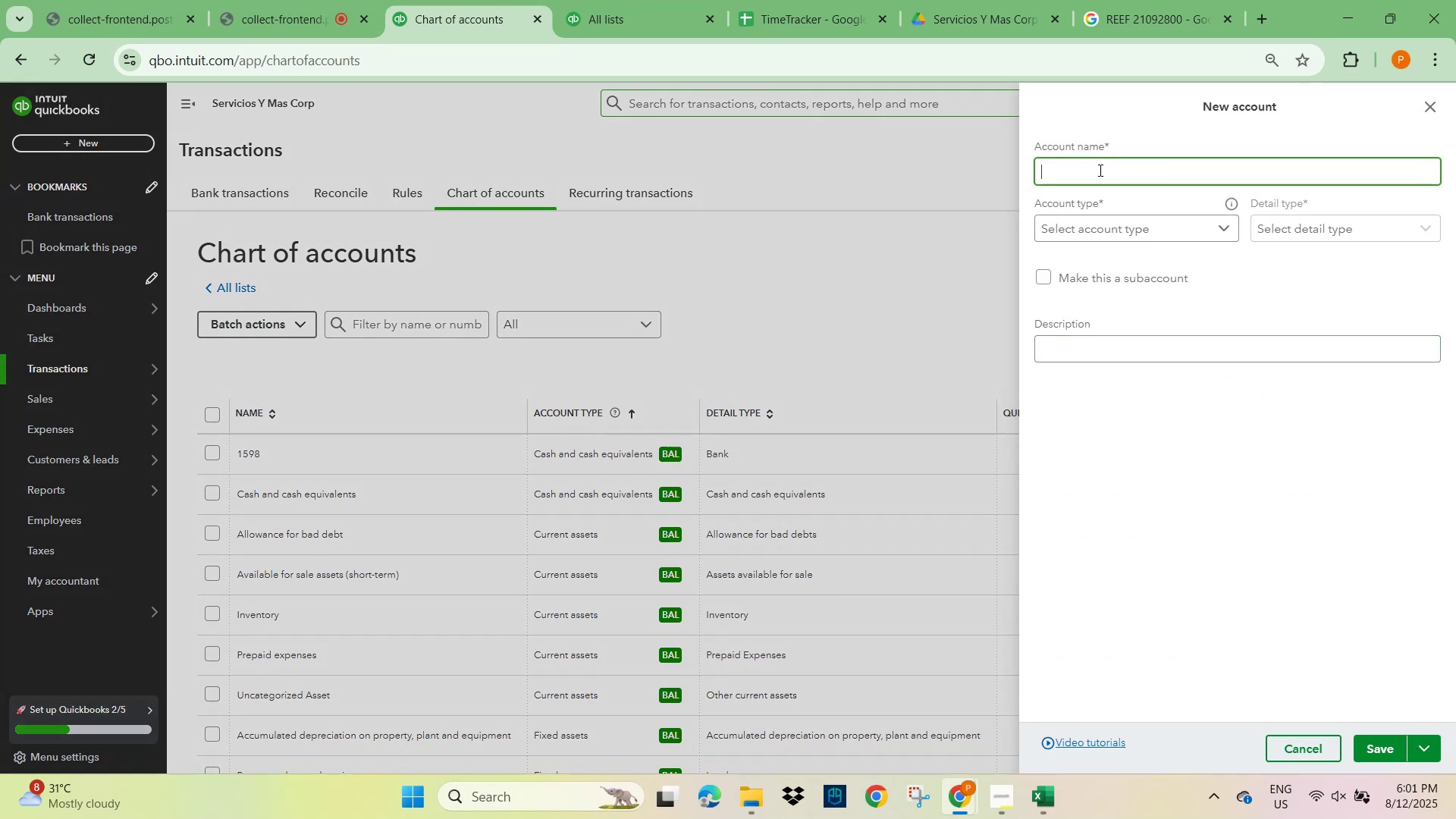 
type(Equipment)
 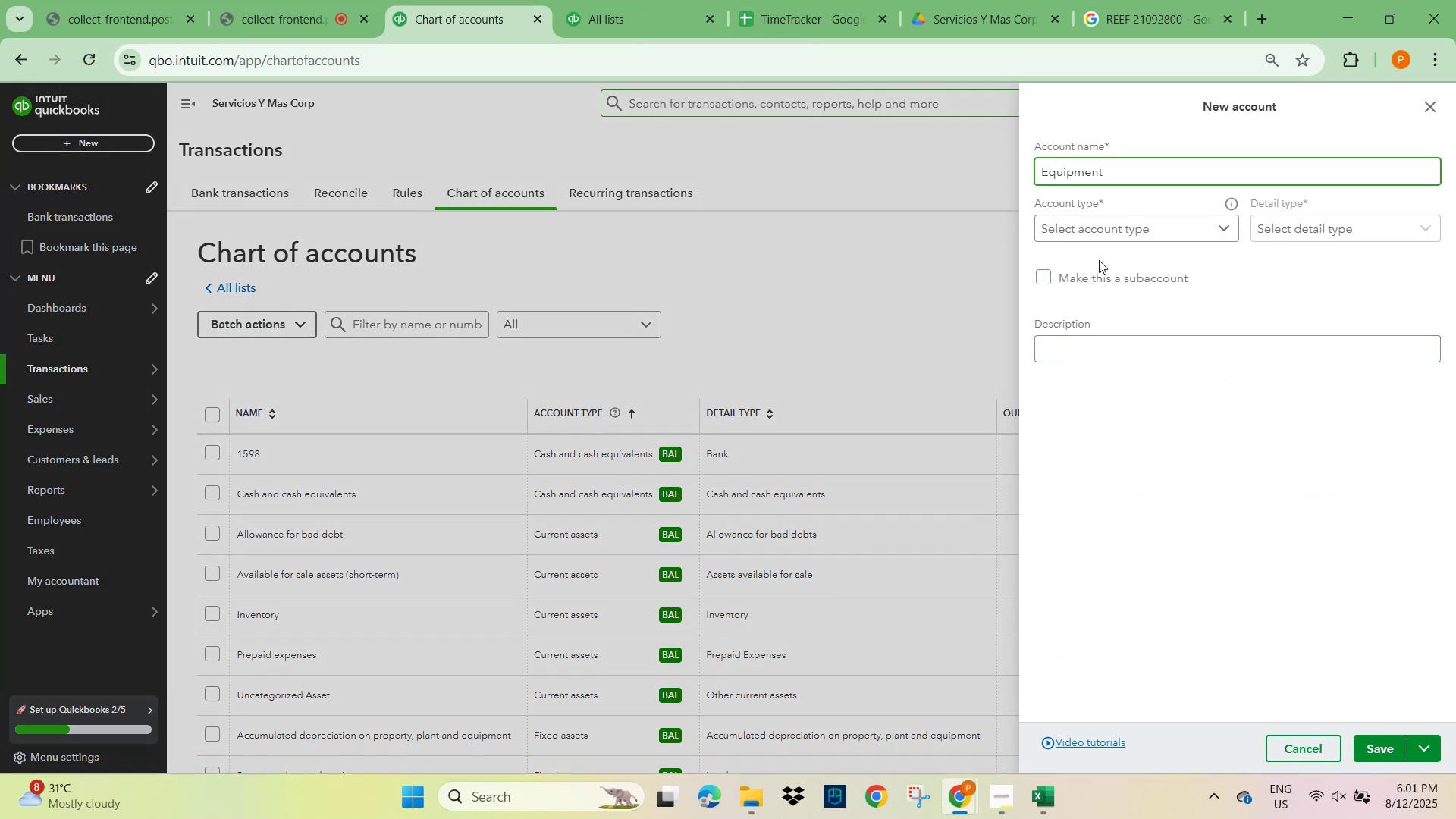 
left_click([1083, 223])
 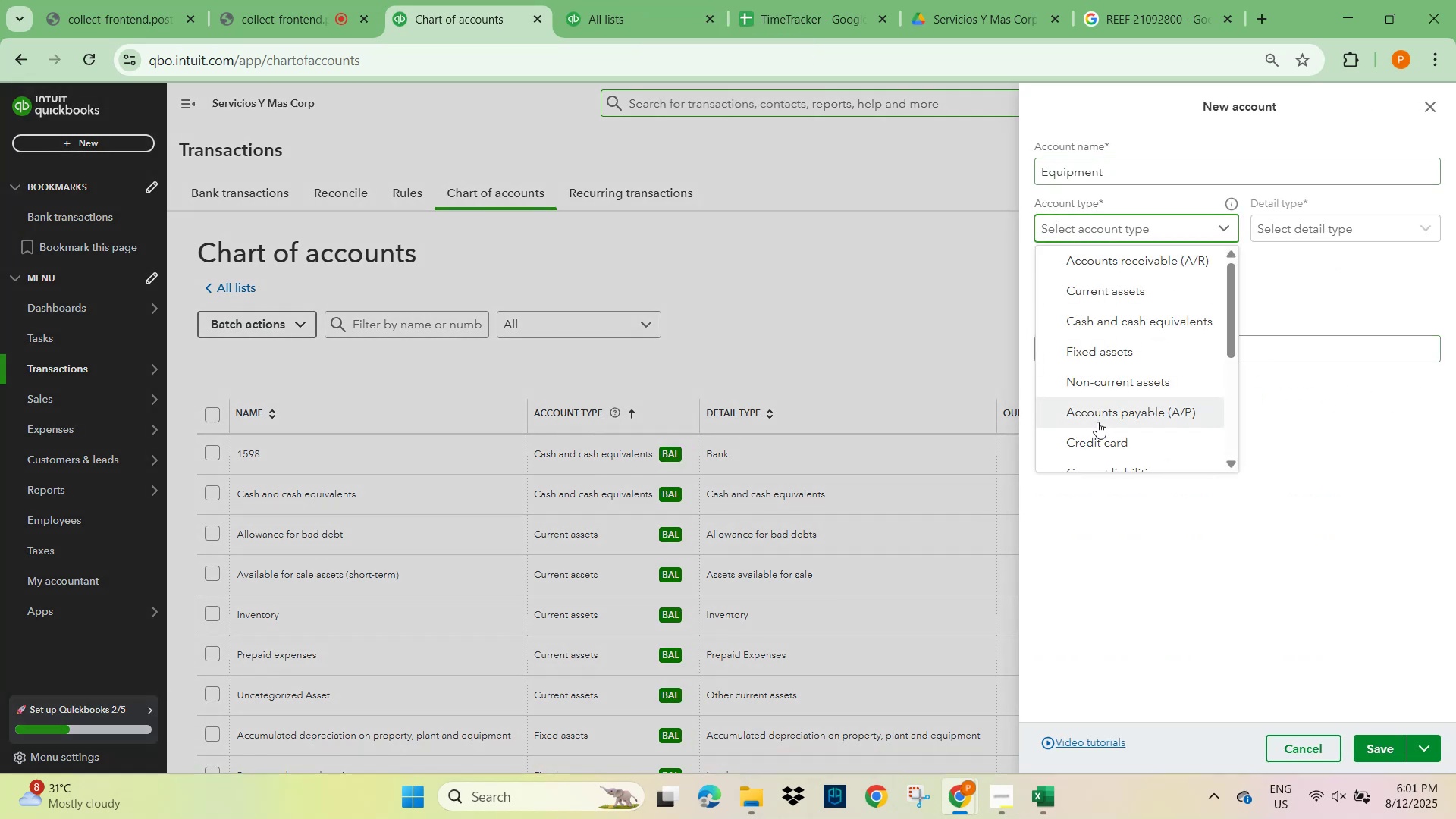 
scroll: coordinate [1097, 399], scroll_direction: down, amount: 2.0
 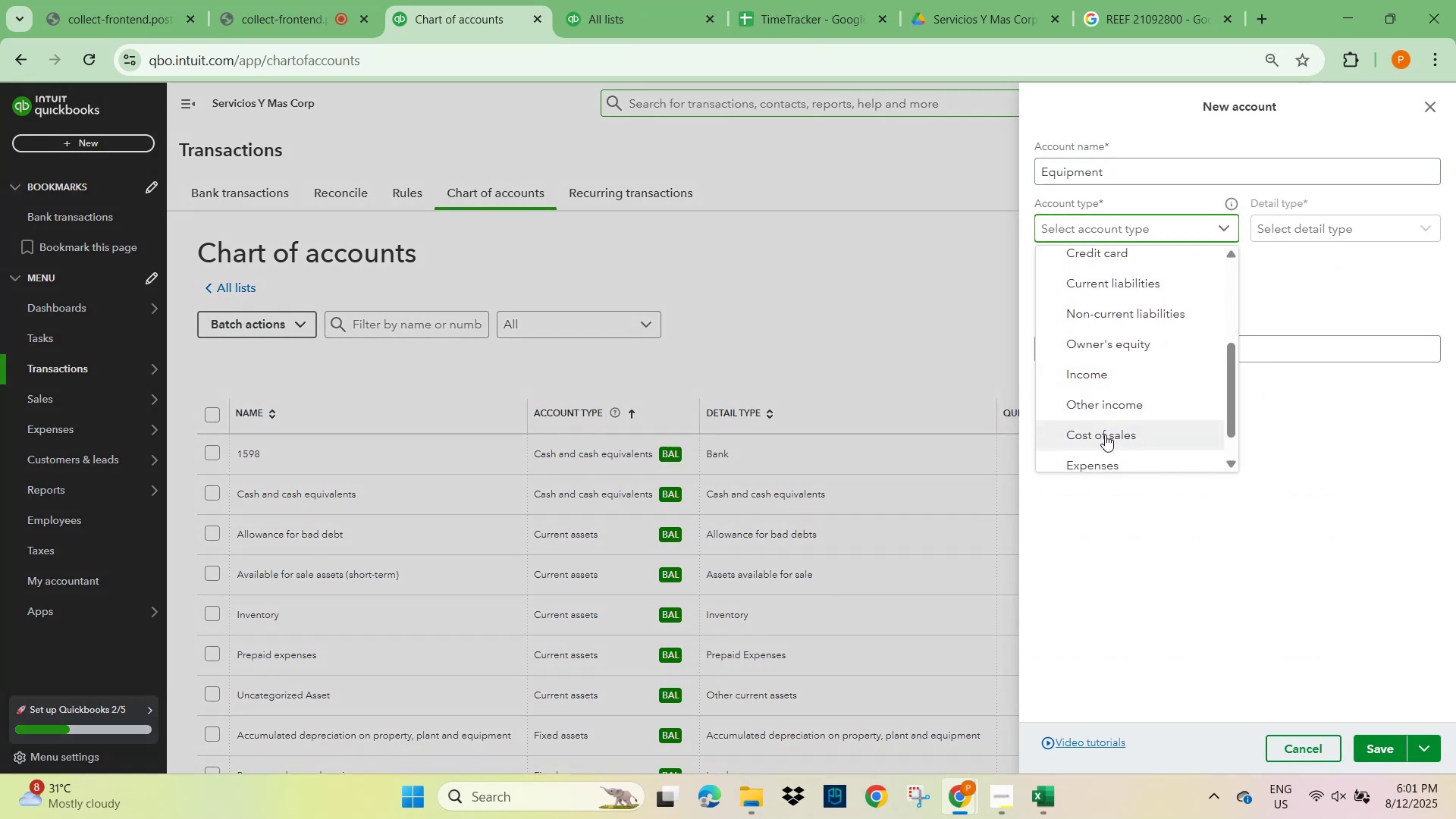 
left_click([1109, 466])
 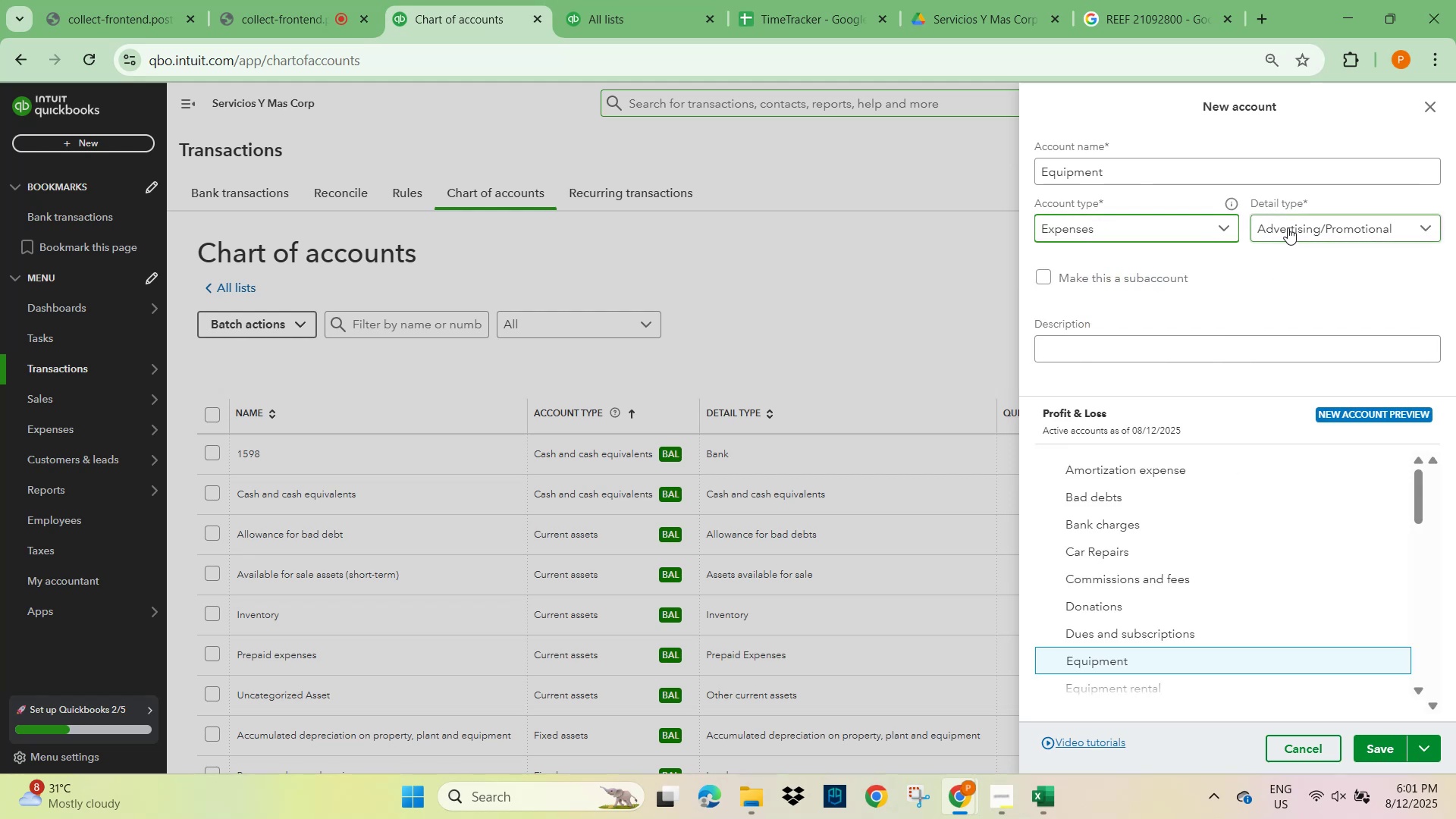 
left_click([1288, 228])
 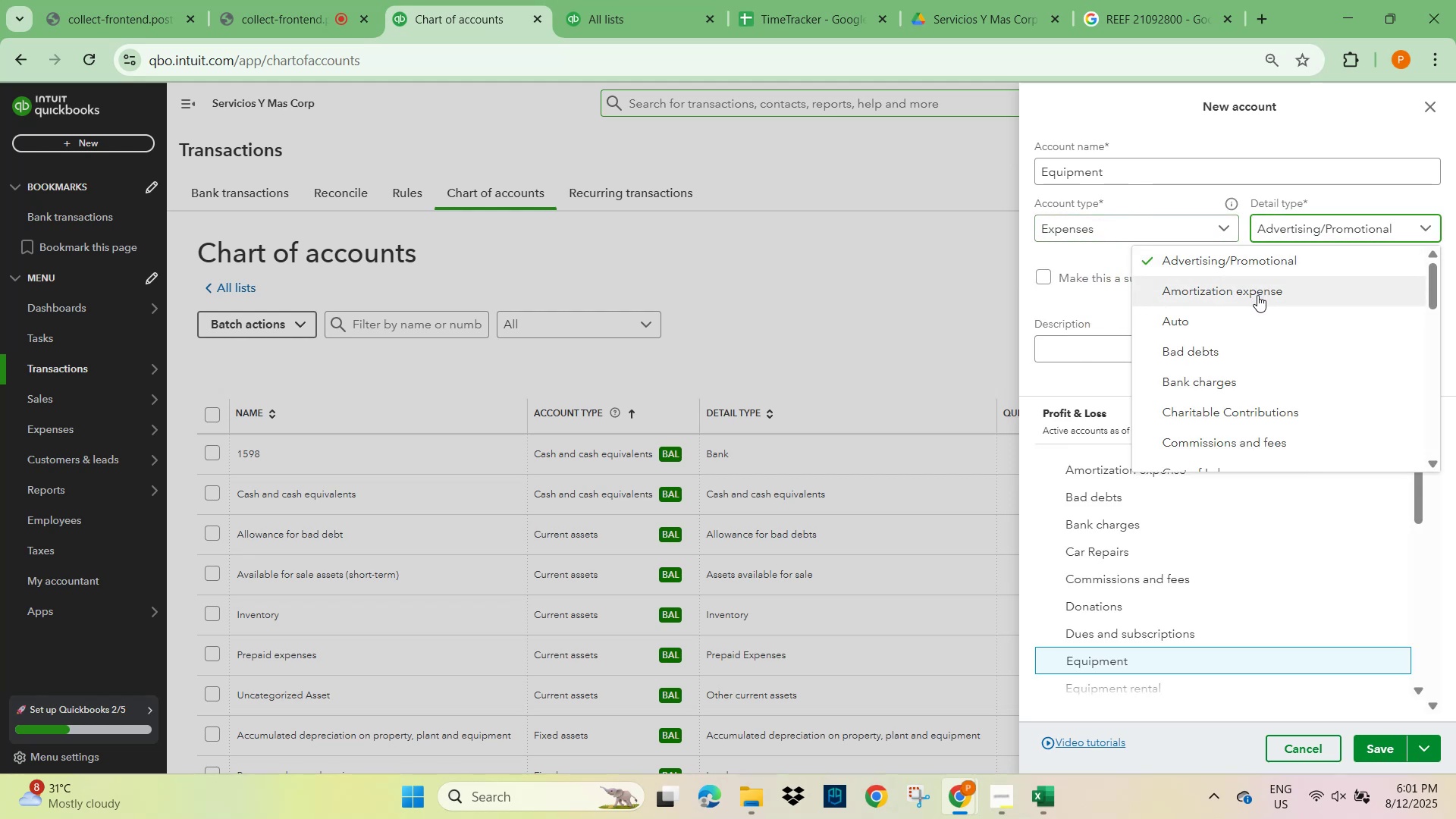 
scroll: coordinate [1257, 411], scroll_direction: down, amount: 5.0
 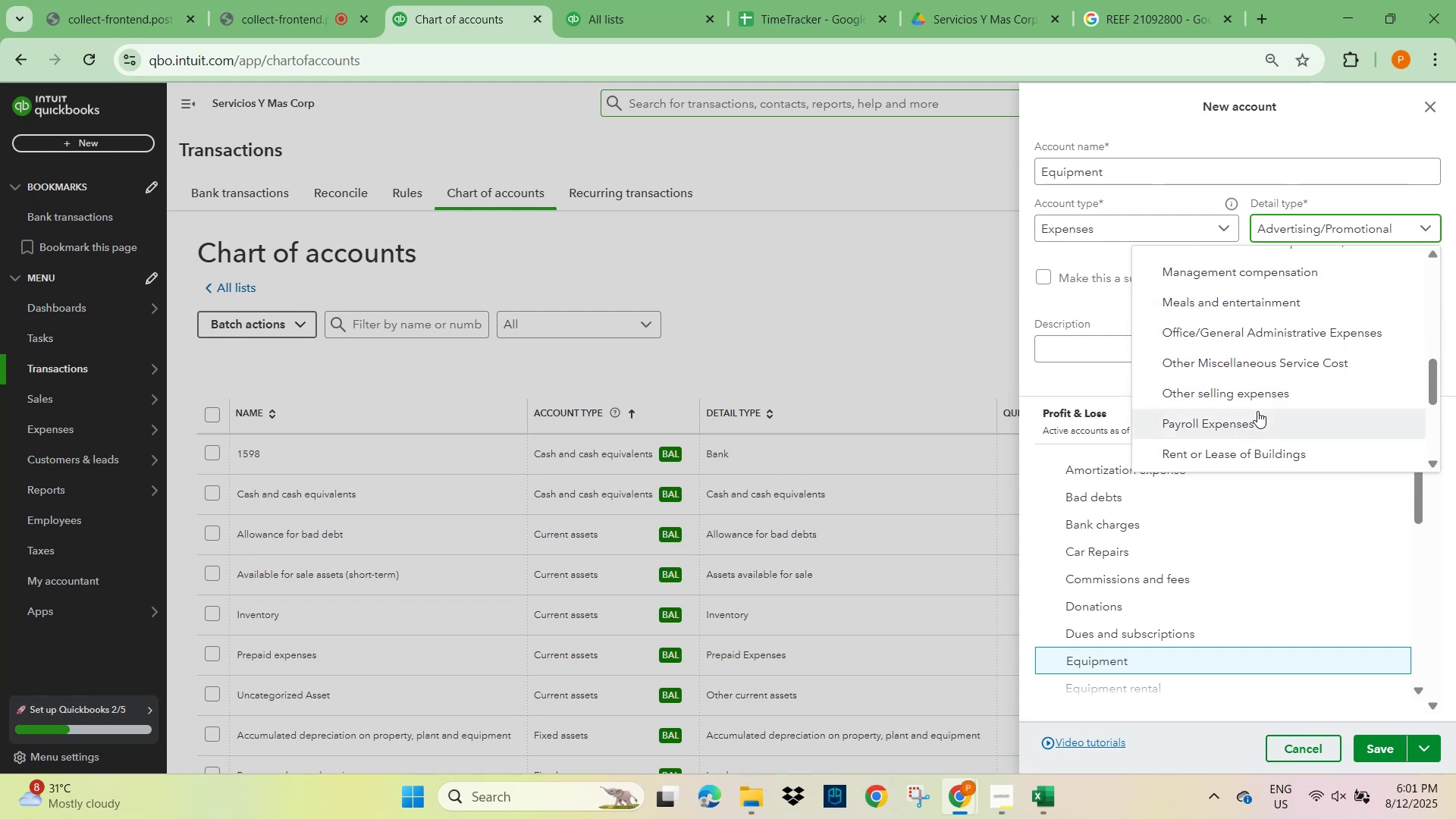 
scroll: coordinate [1238, 408], scroll_direction: down, amount: 4.0
 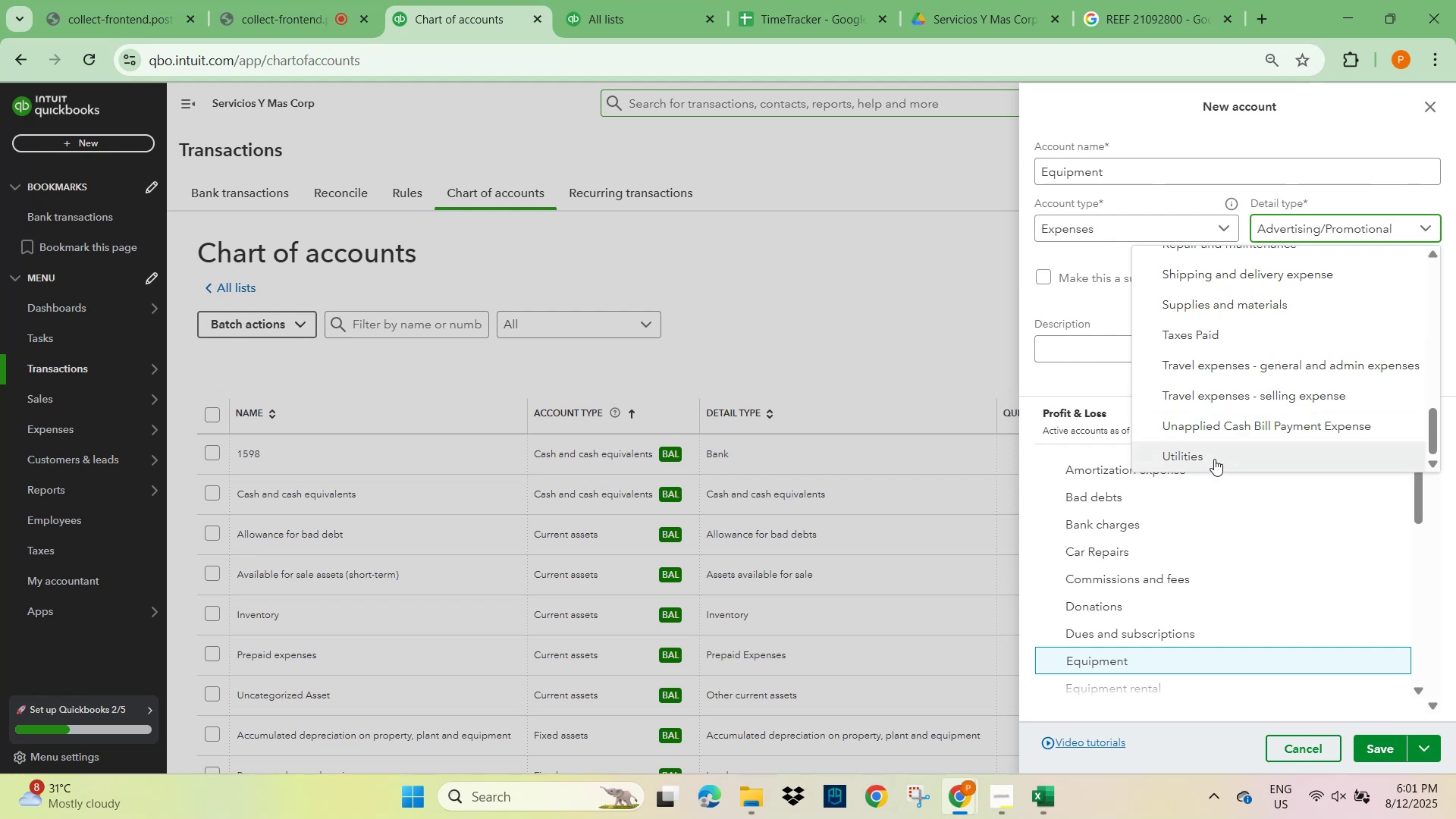 
scroll: coordinate [1247, 410], scroll_direction: up, amount: 14.0
 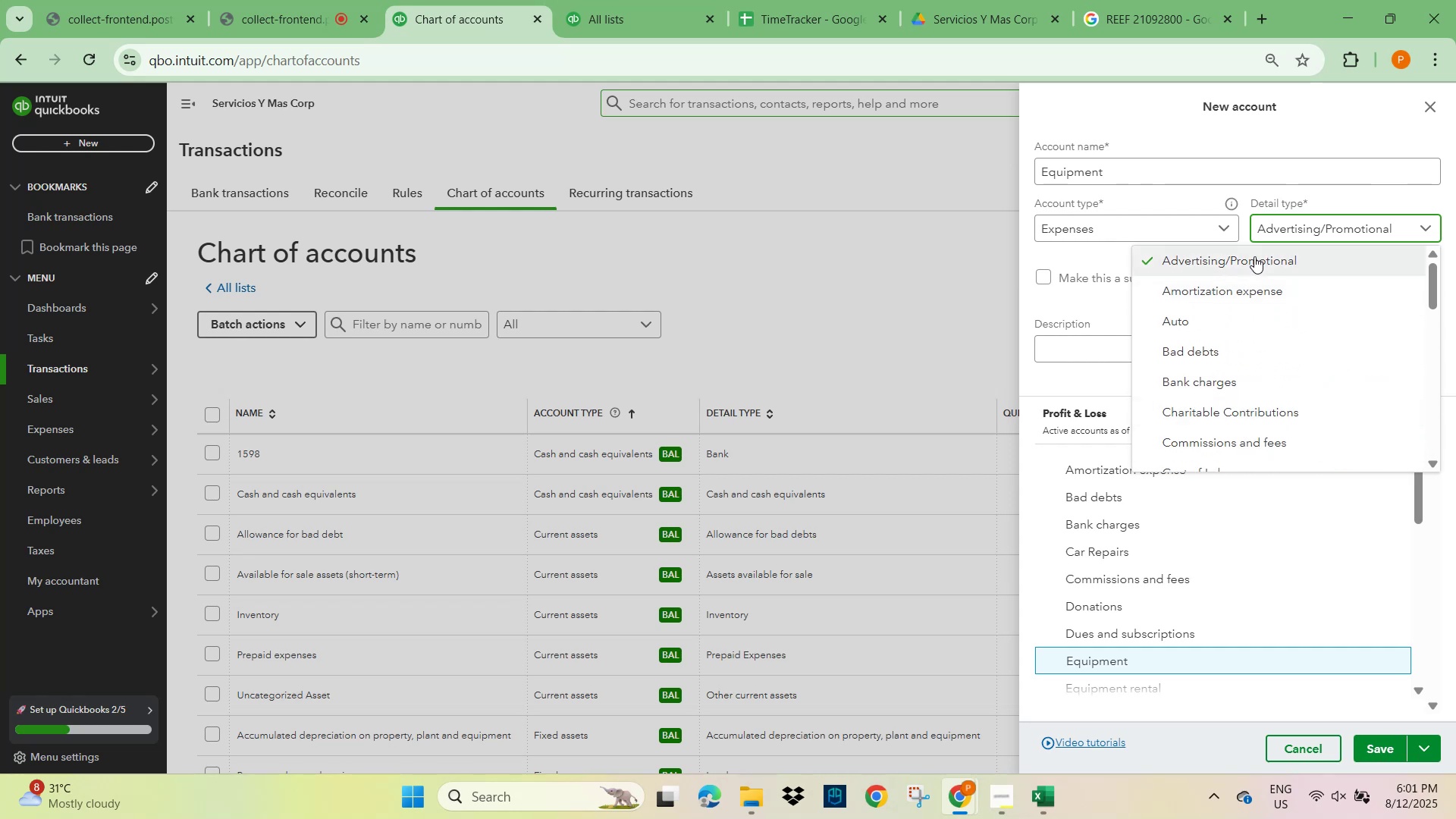 
left_click([1254, 259])
 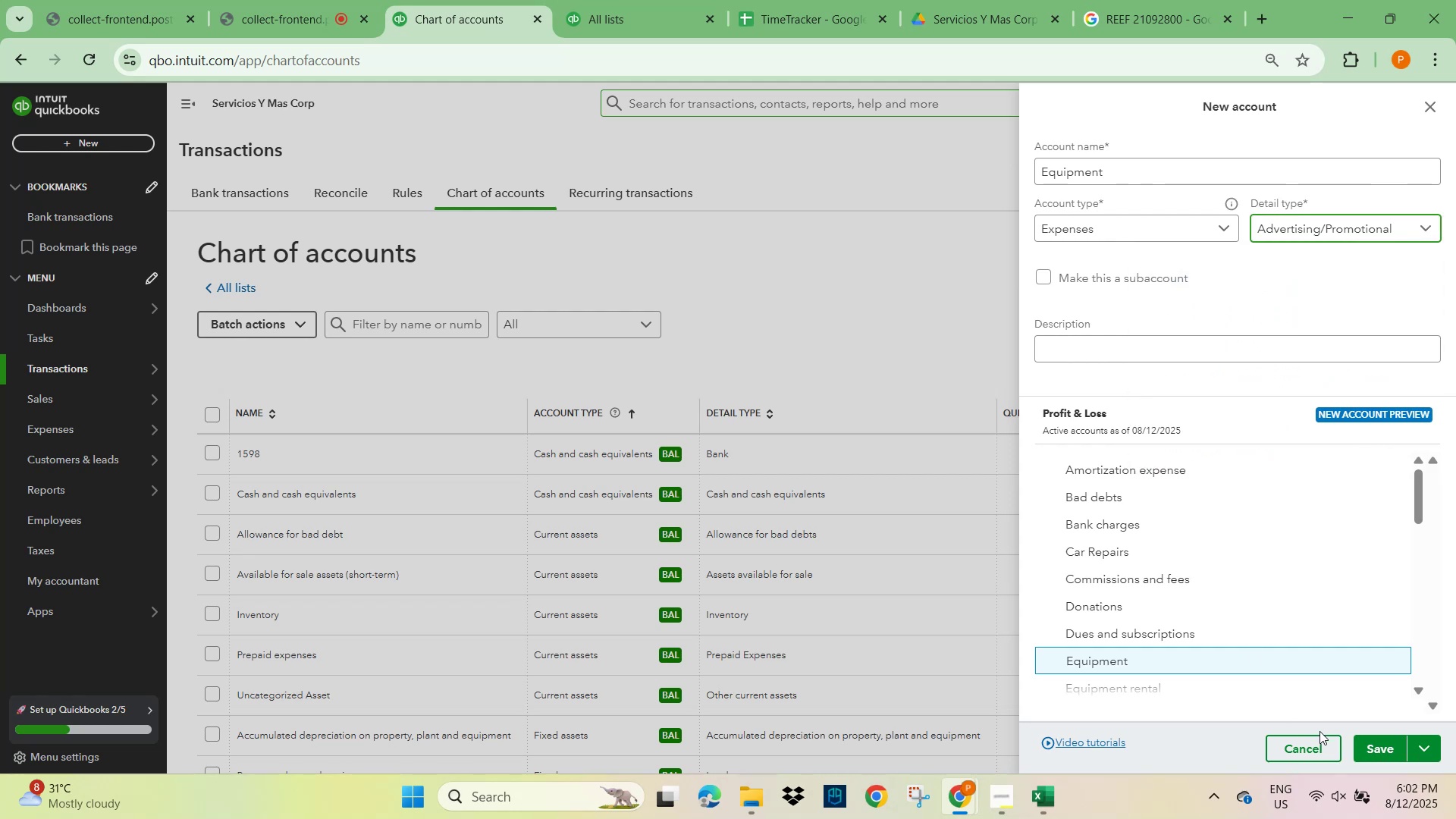 
left_click([1389, 752])
 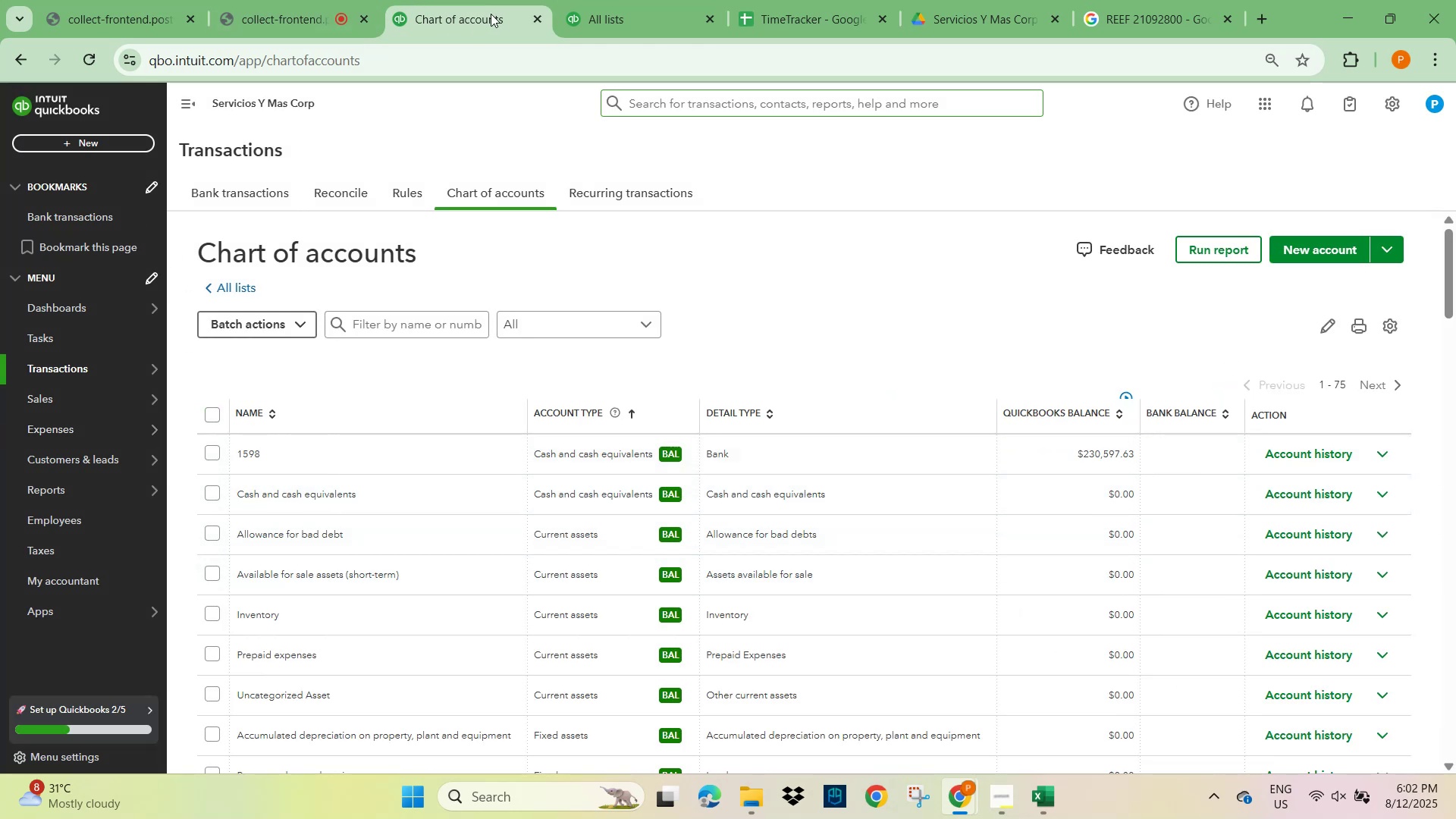 
wait(6.42)
 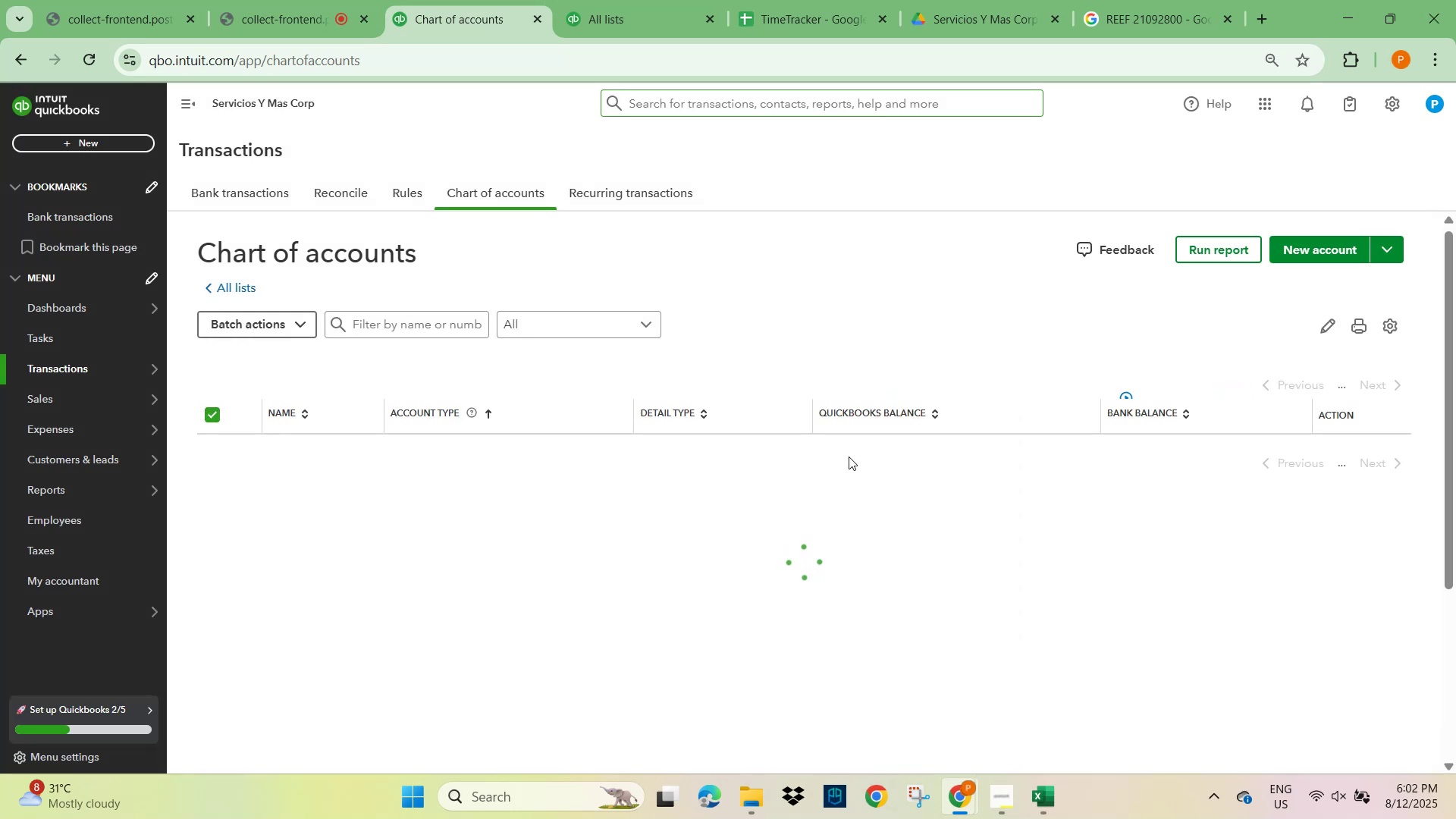 
left_click([63, 366])
 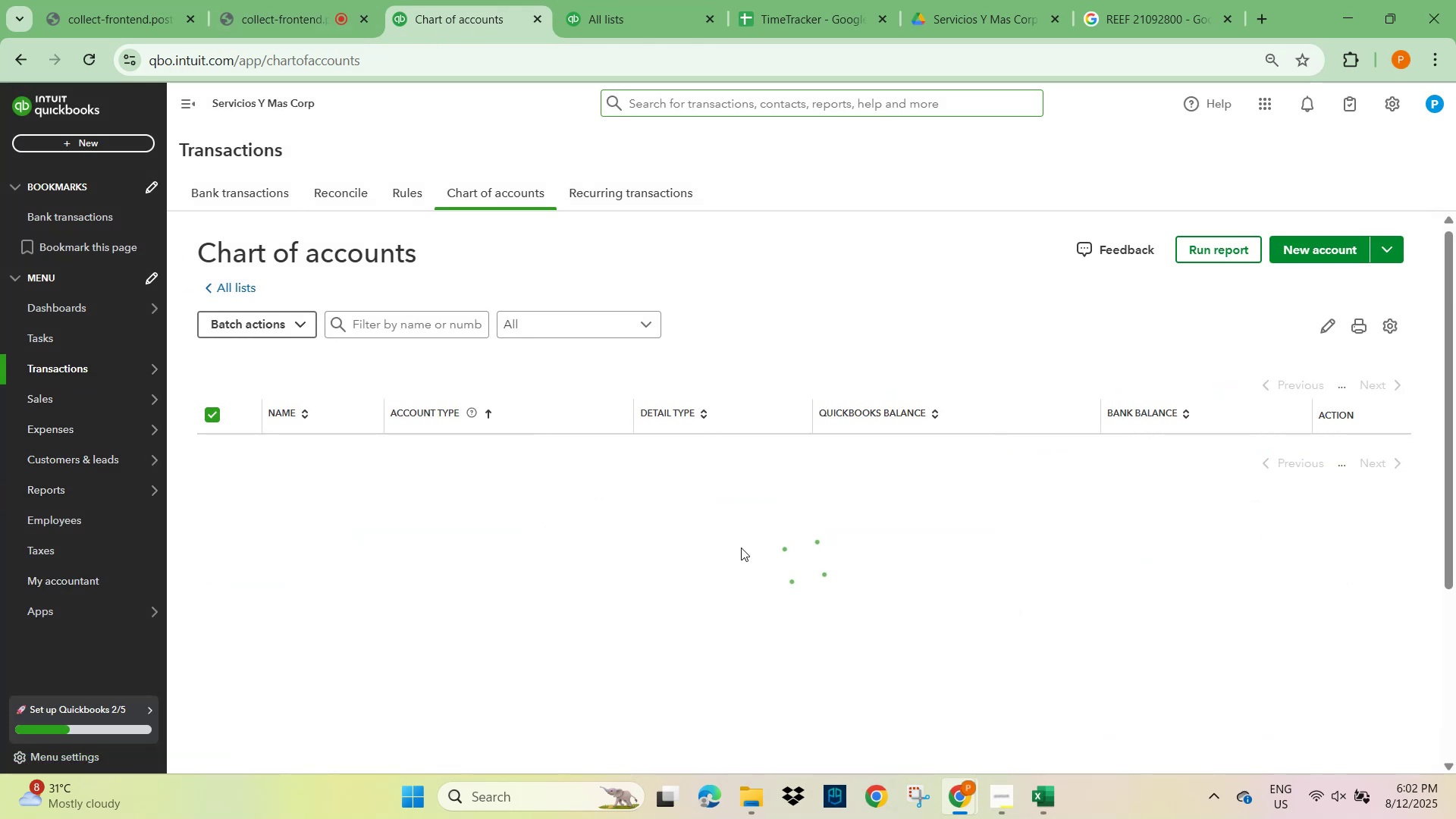 
wait(8.18)
 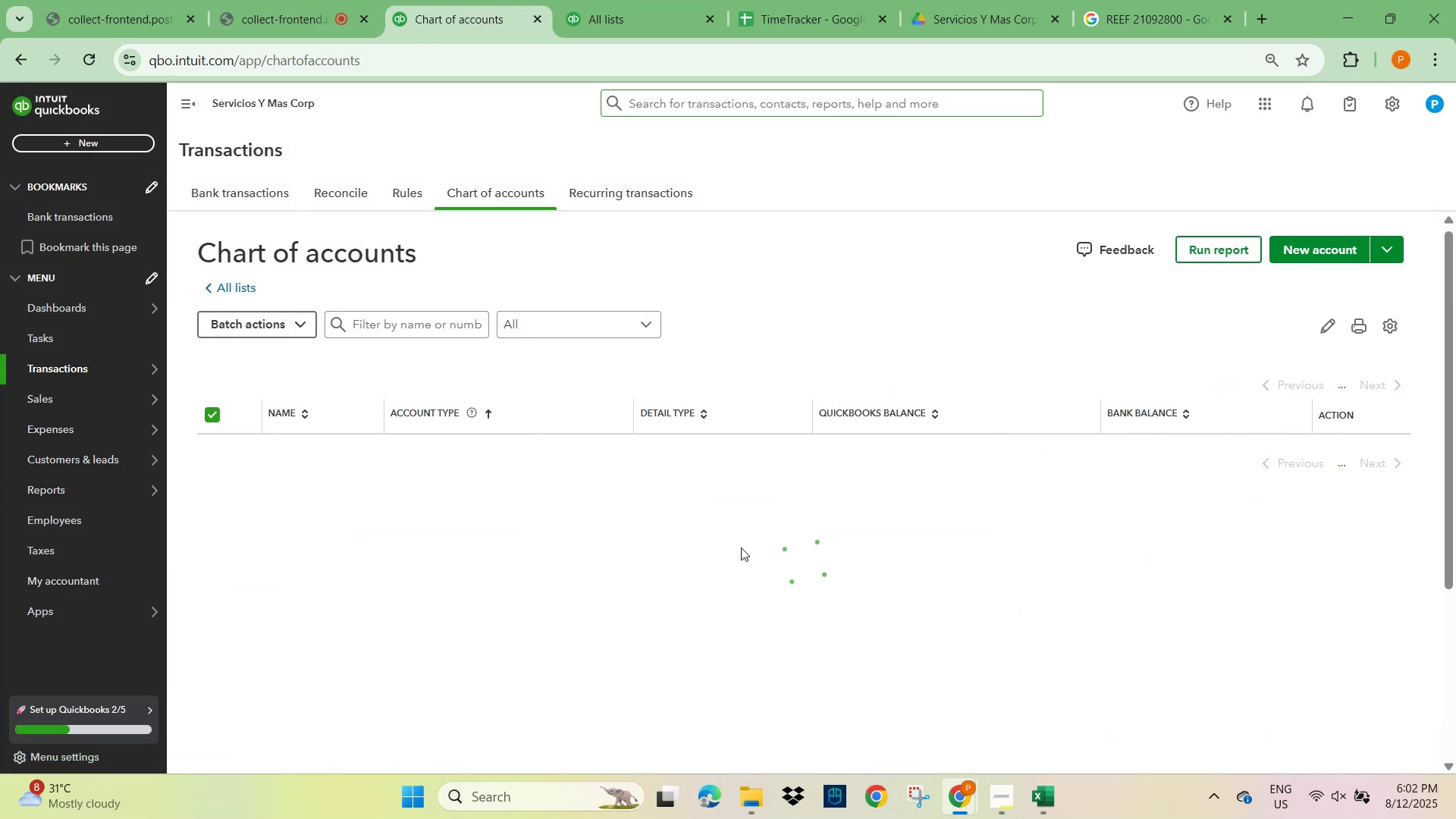 
left_click([210, 374])
 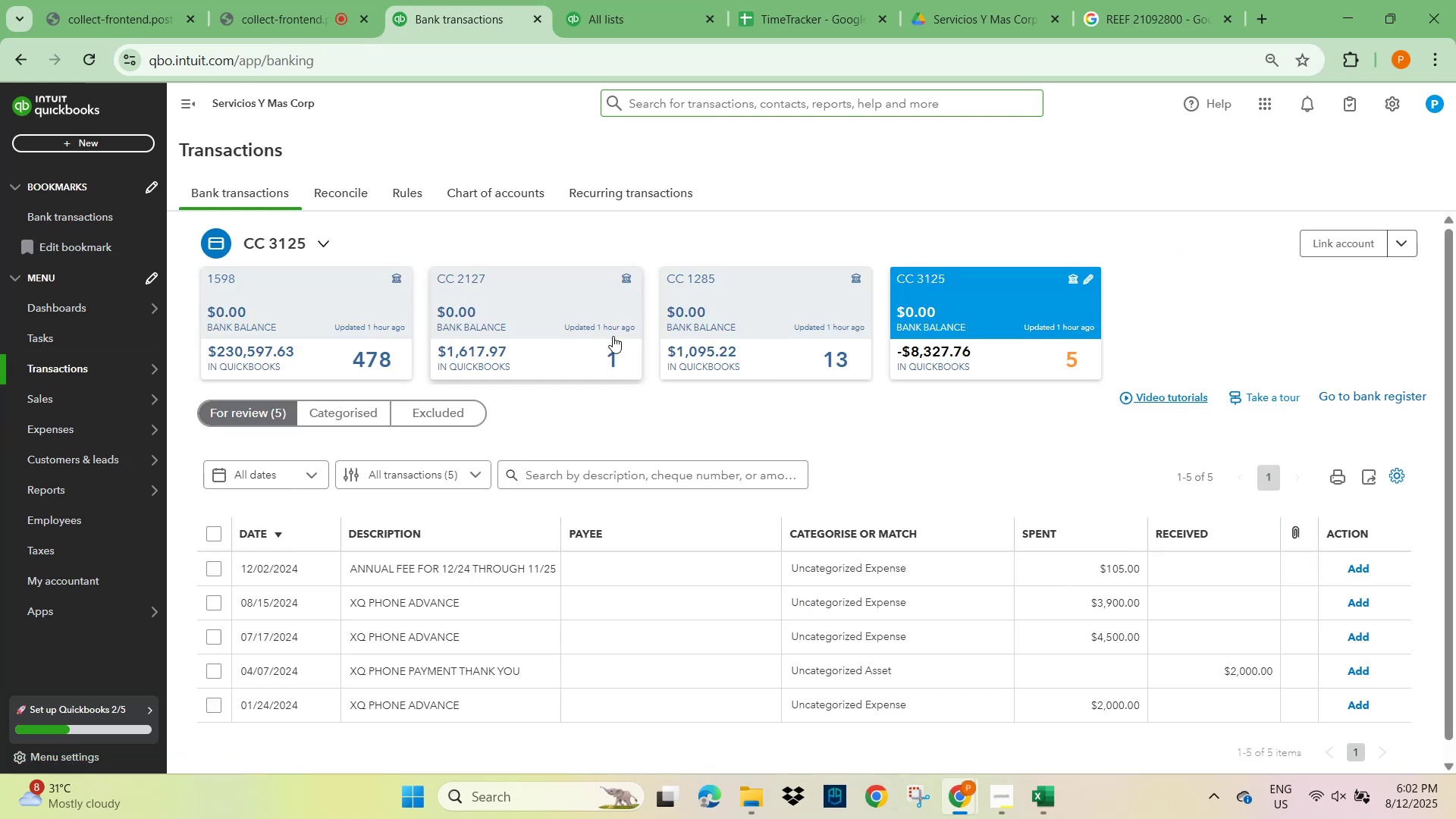 
left_click([1018, 316])
 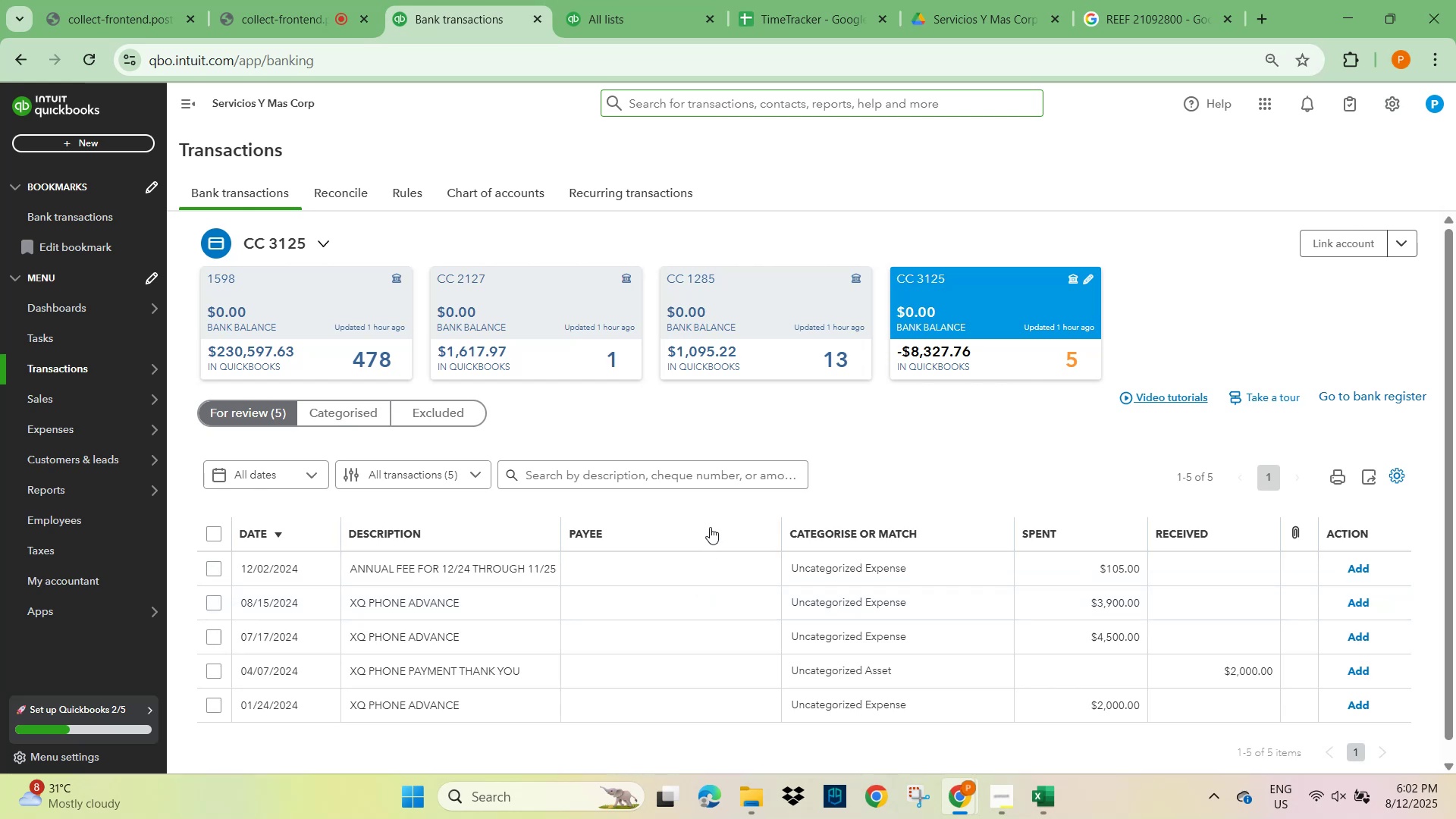 
wait(5.93)
 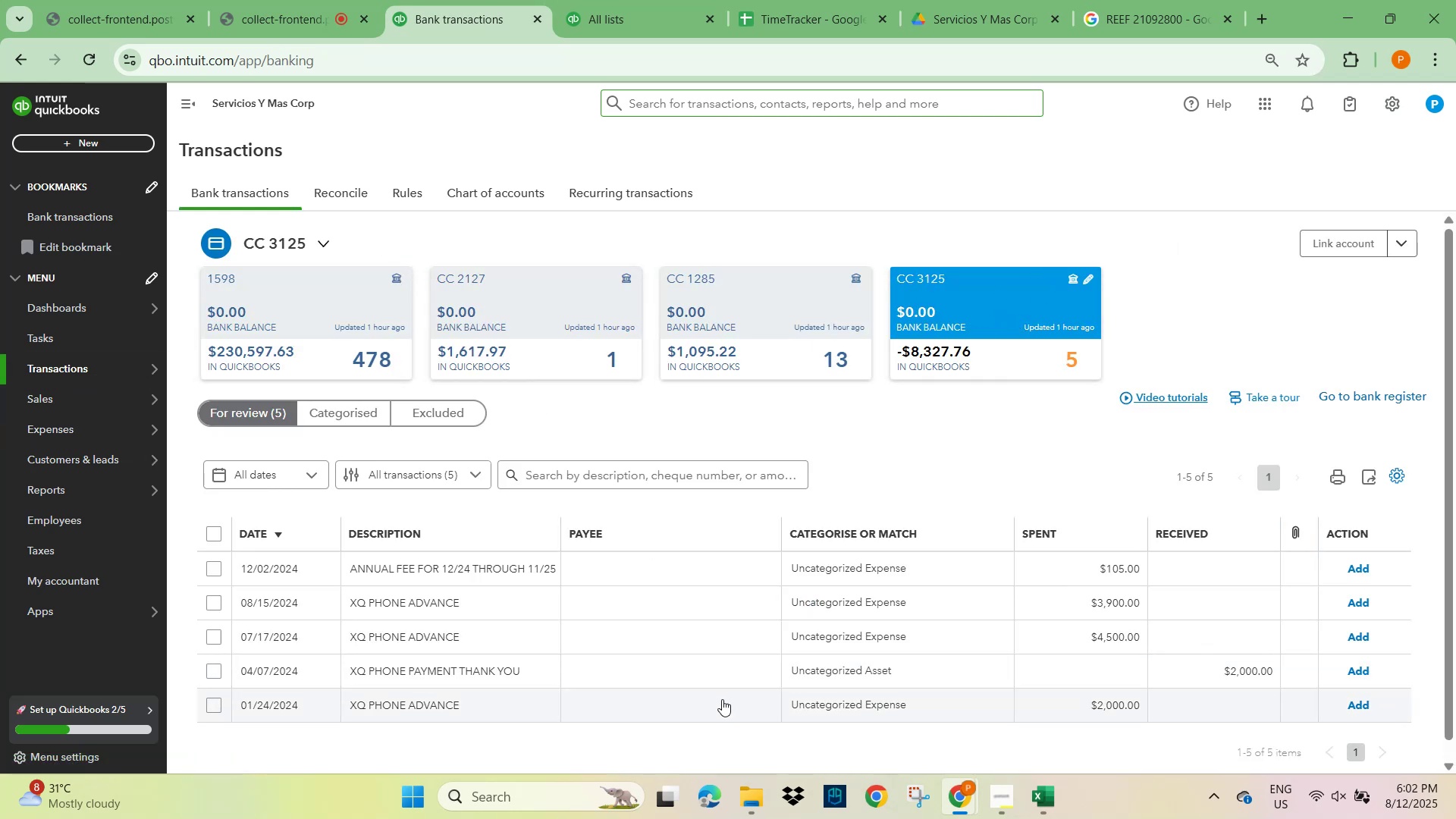 
scroll: coordinate [629, 657], scroll_direction: down, amount: 2.0
 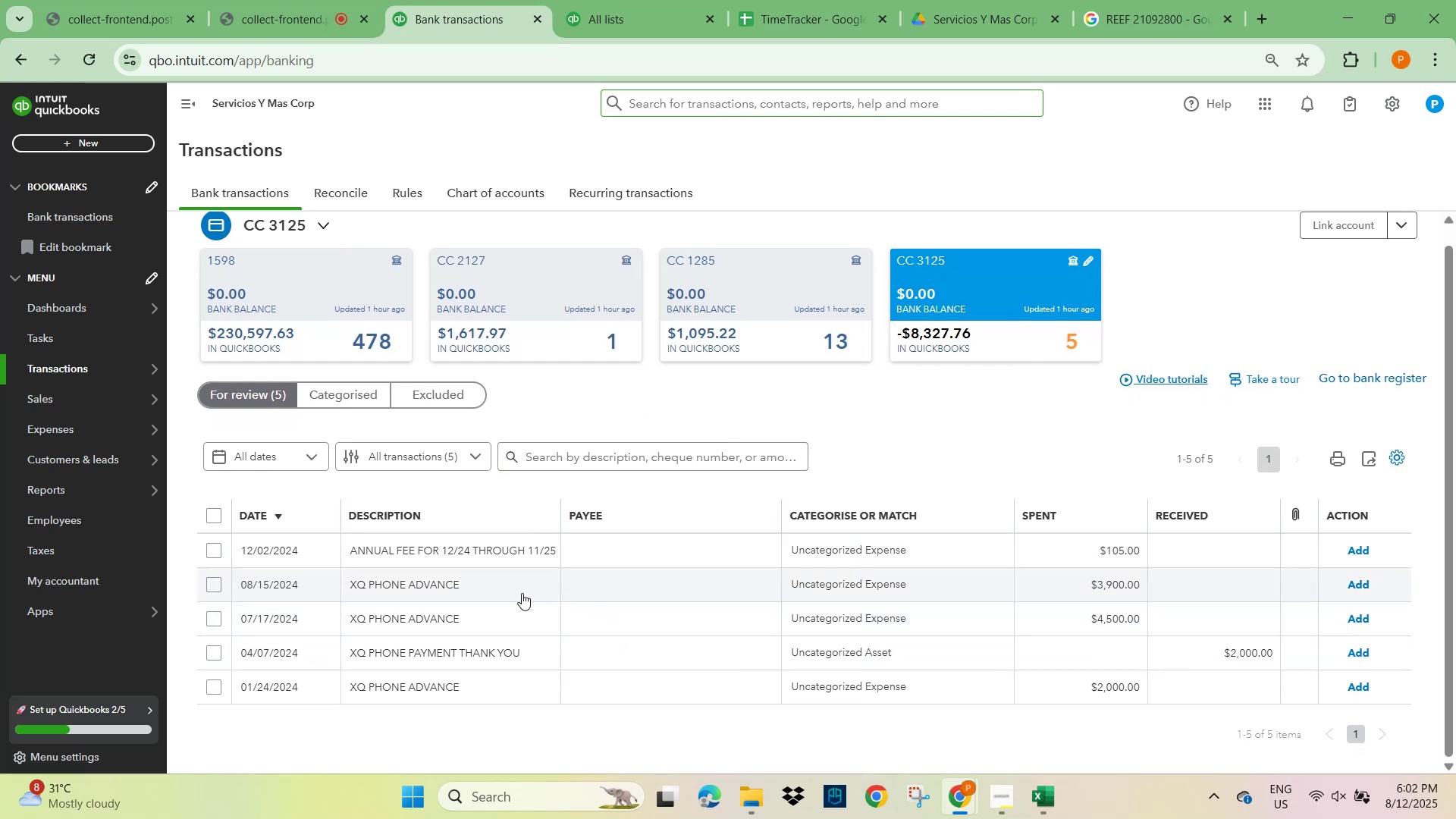 
left_click([388, 585])
 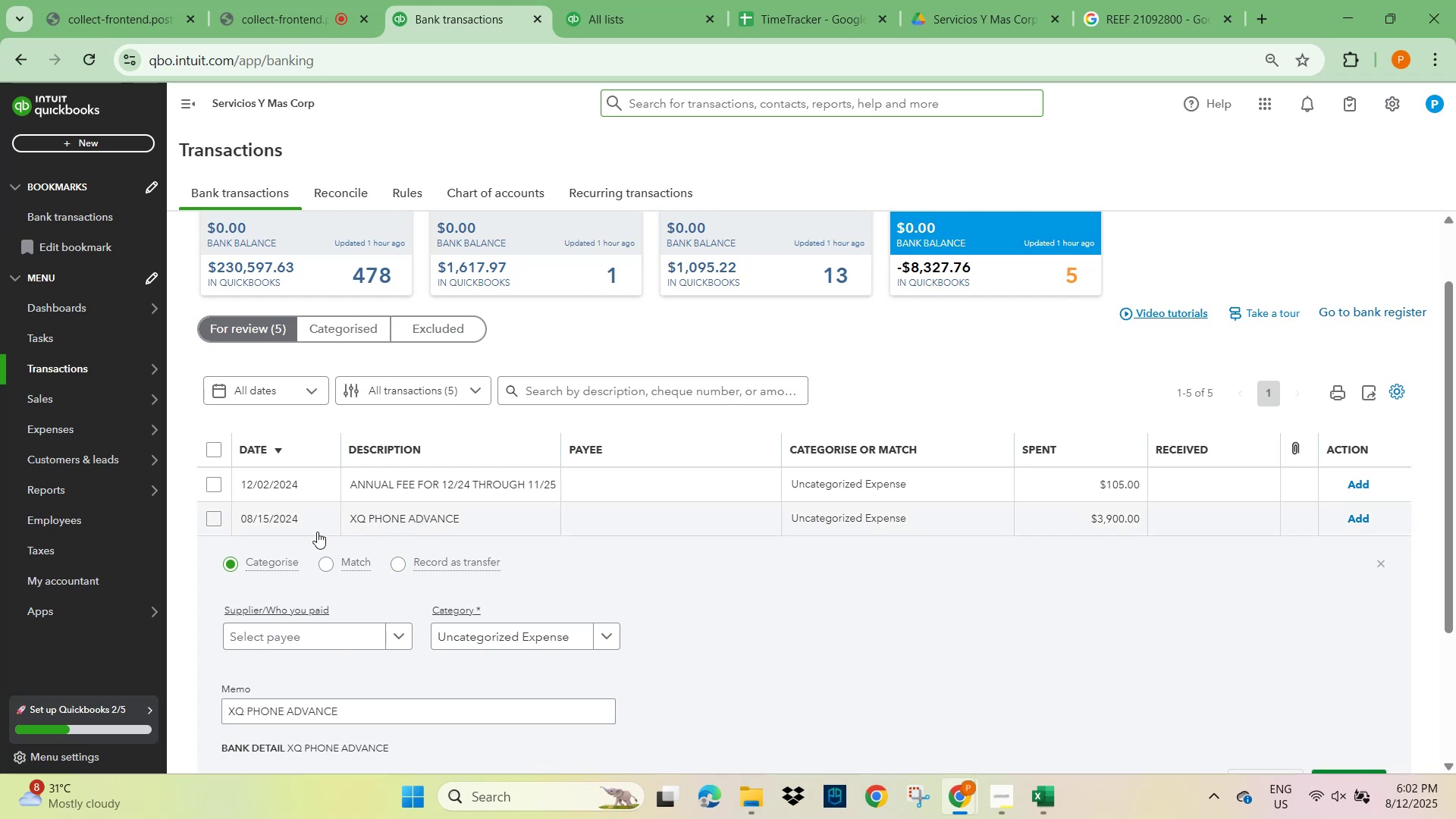 
wait(5.26)
 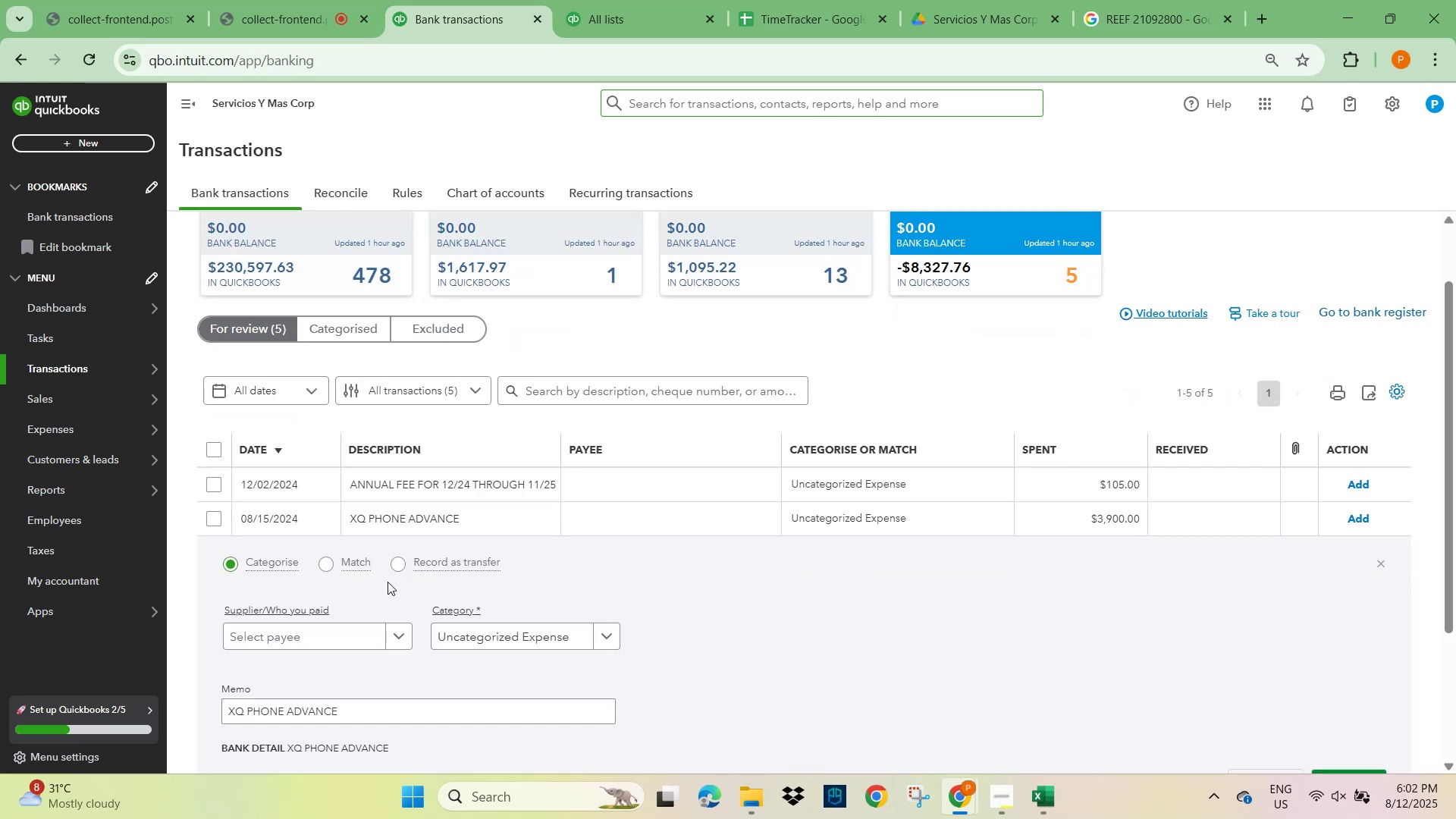 
scroll: coordinate [367, 584], scroll_direction: down, amount: 1.0
 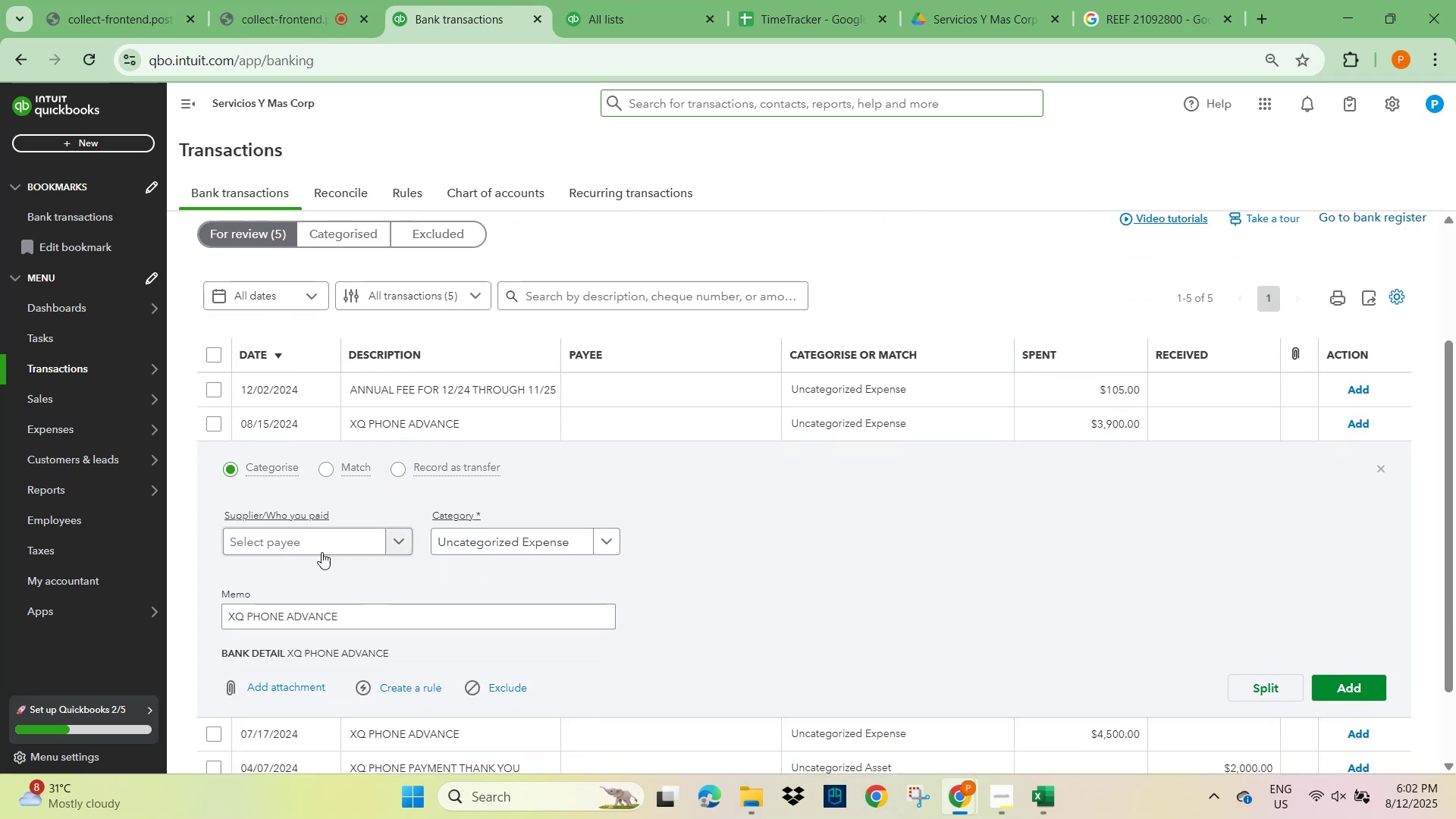 
left_click([316, 543])
 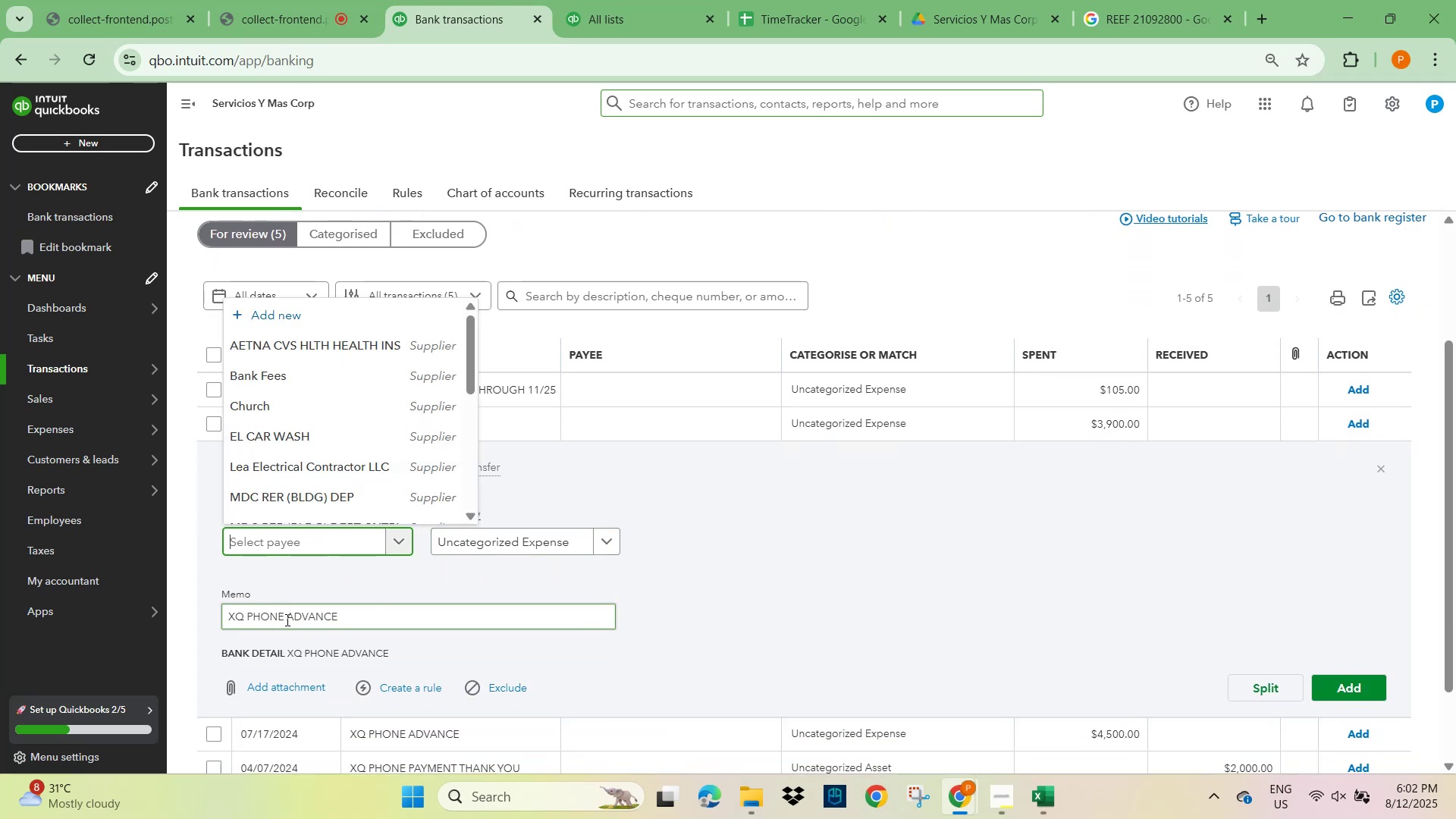 
wait(5.14)
 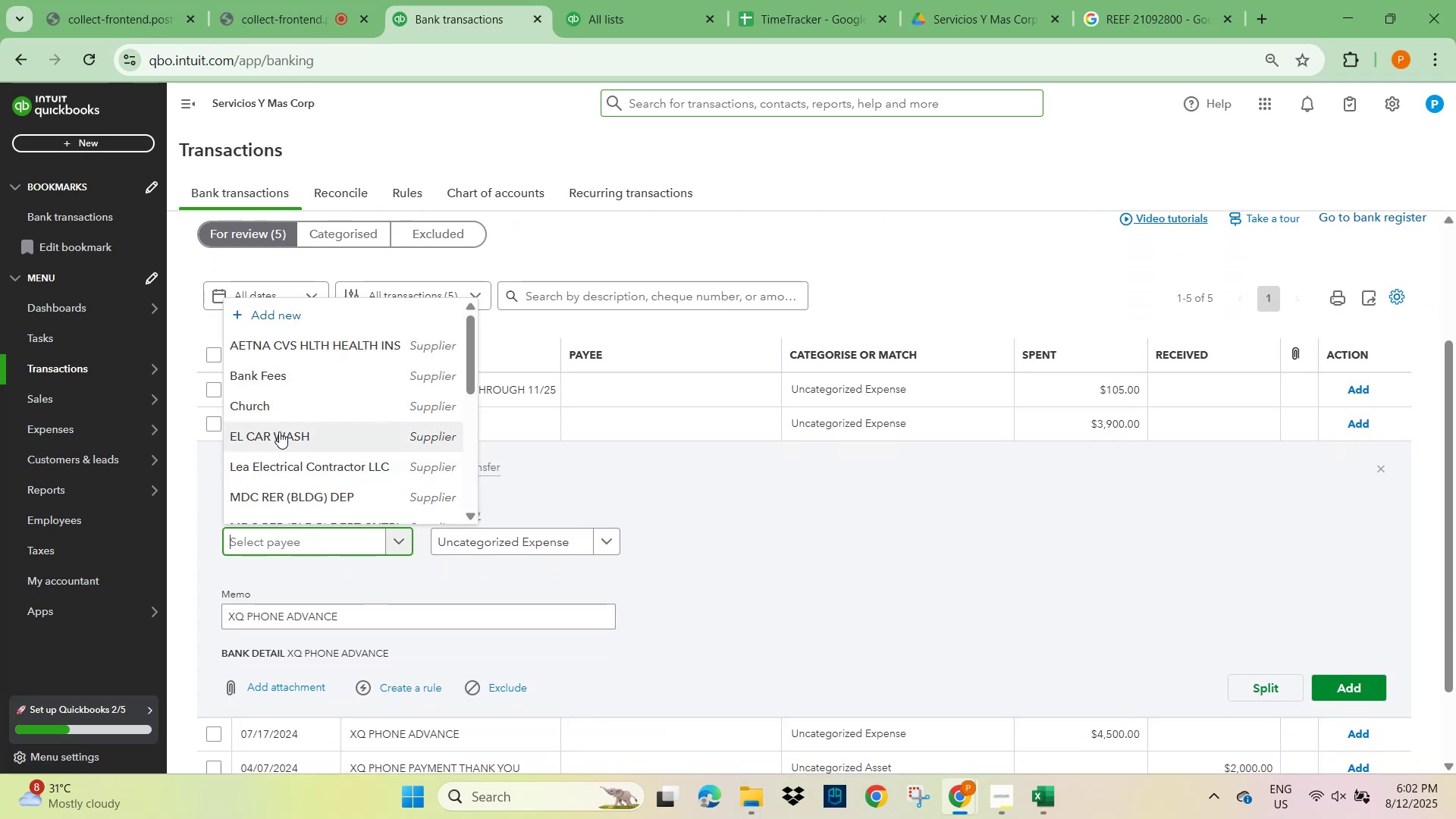 
key(Control+C)
 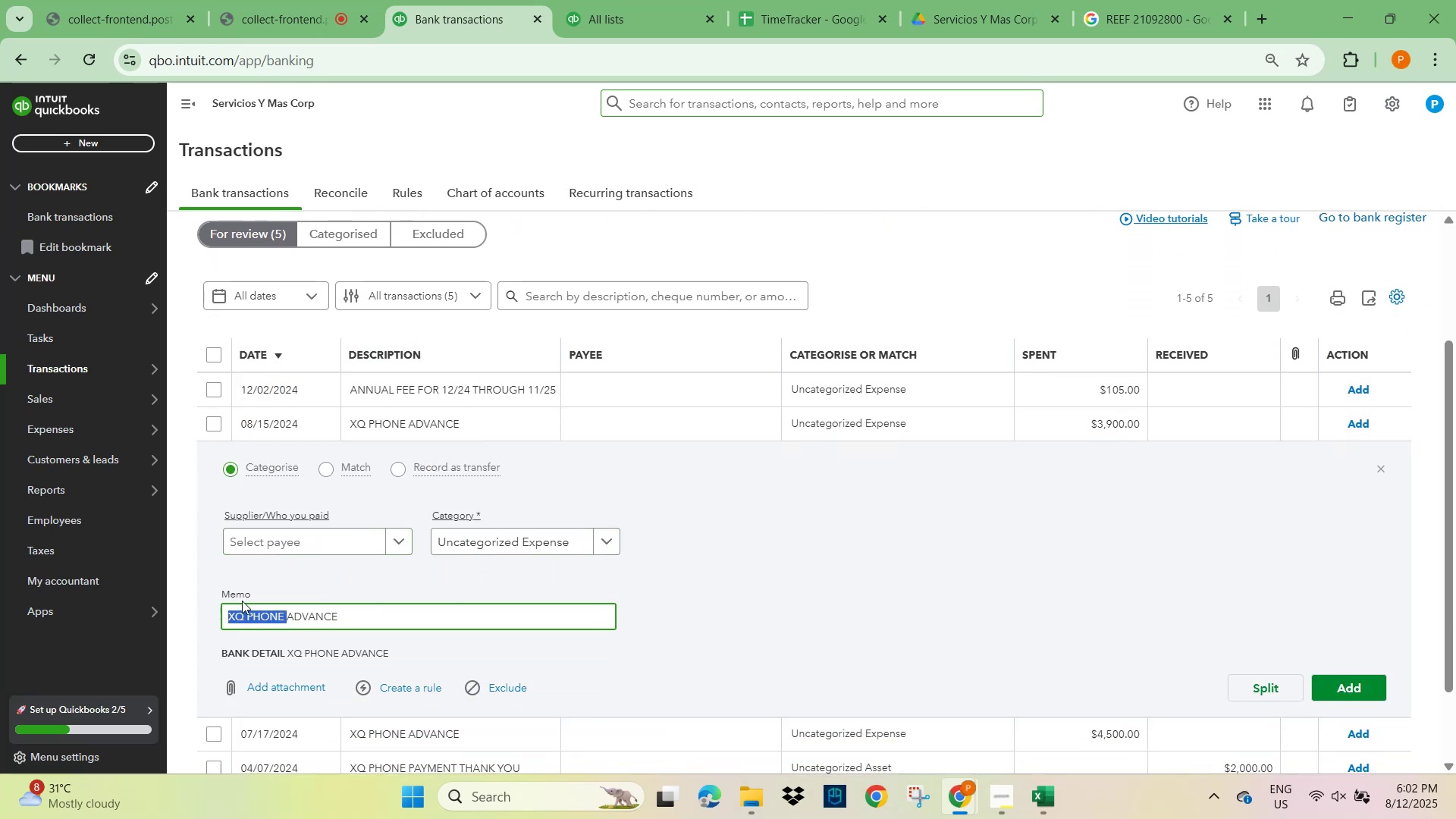 
left_click([852, 555])
 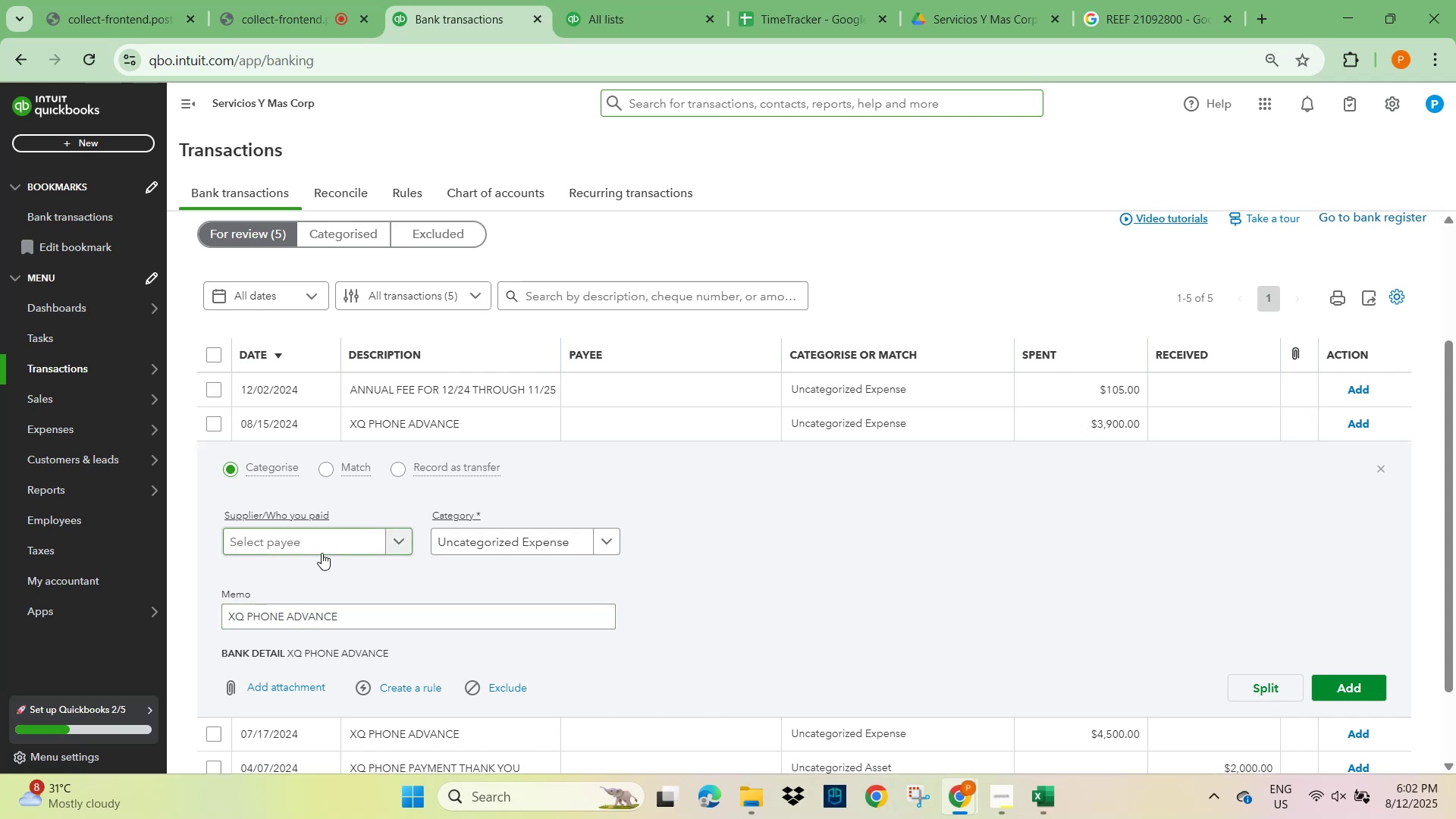 
left_click([312, 540])
 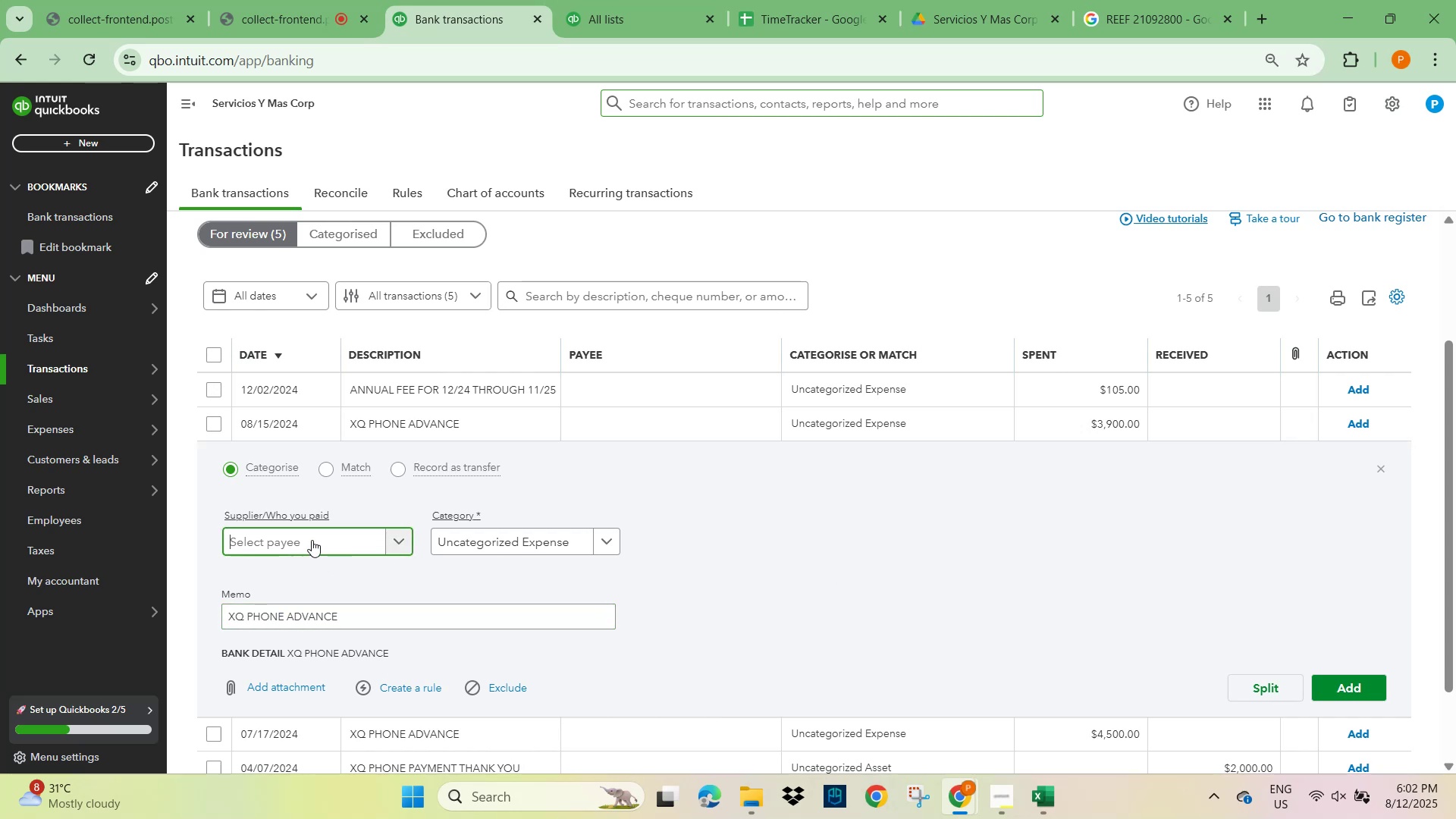 
key(Control+V)
 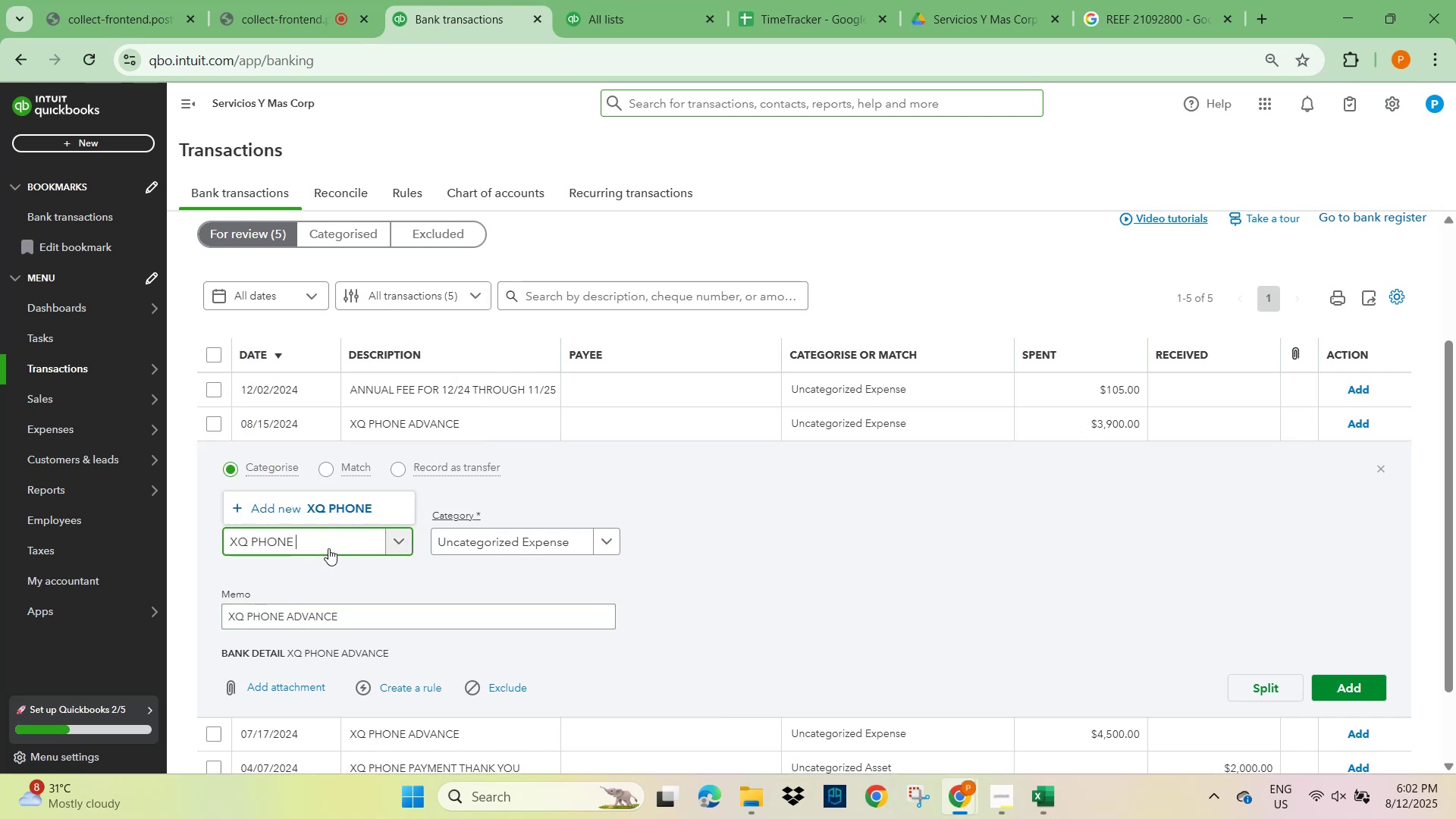 
key(Backspace)
 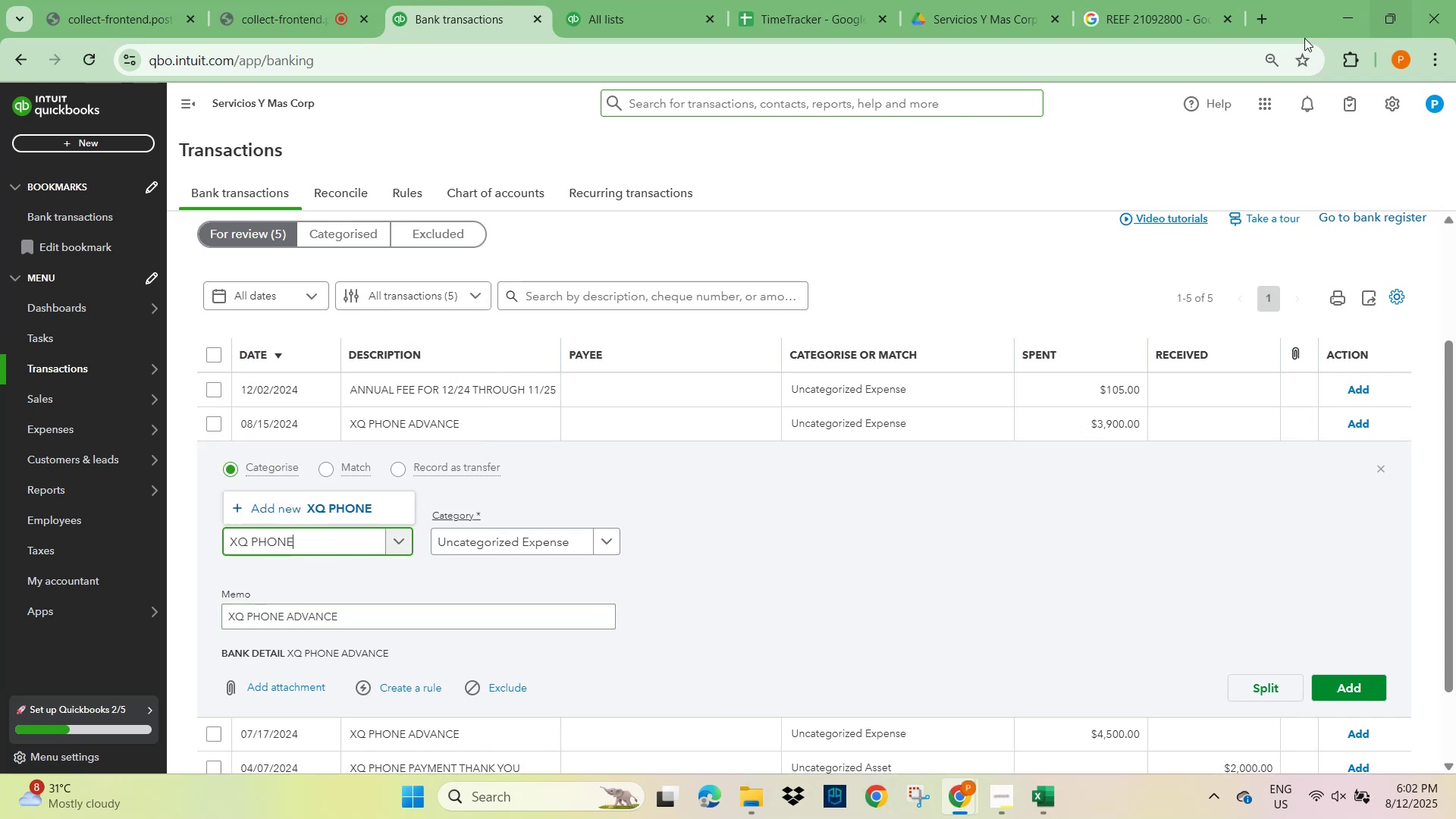 
left_click([968, 16])
 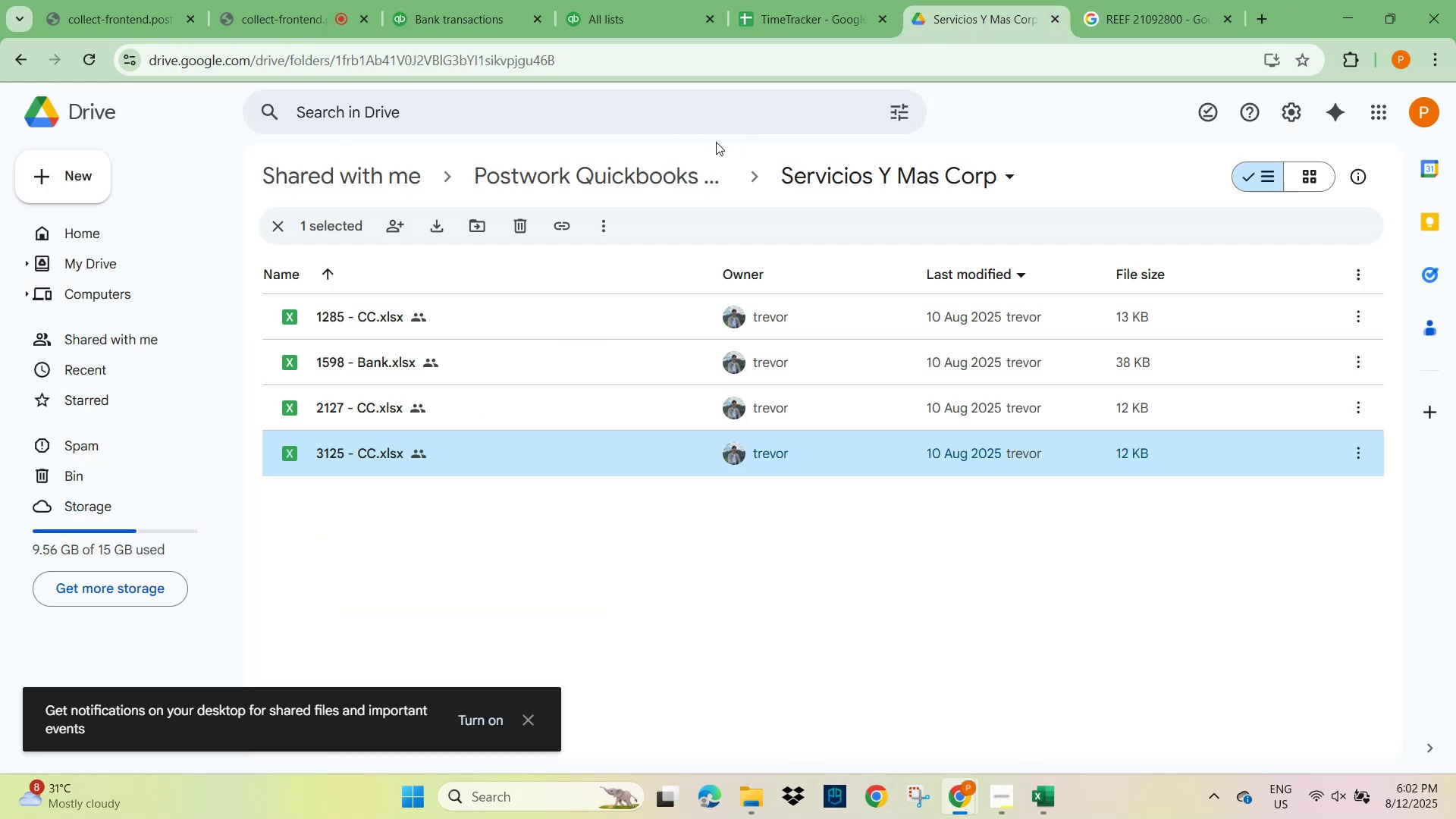 
left_click([717, 117])
 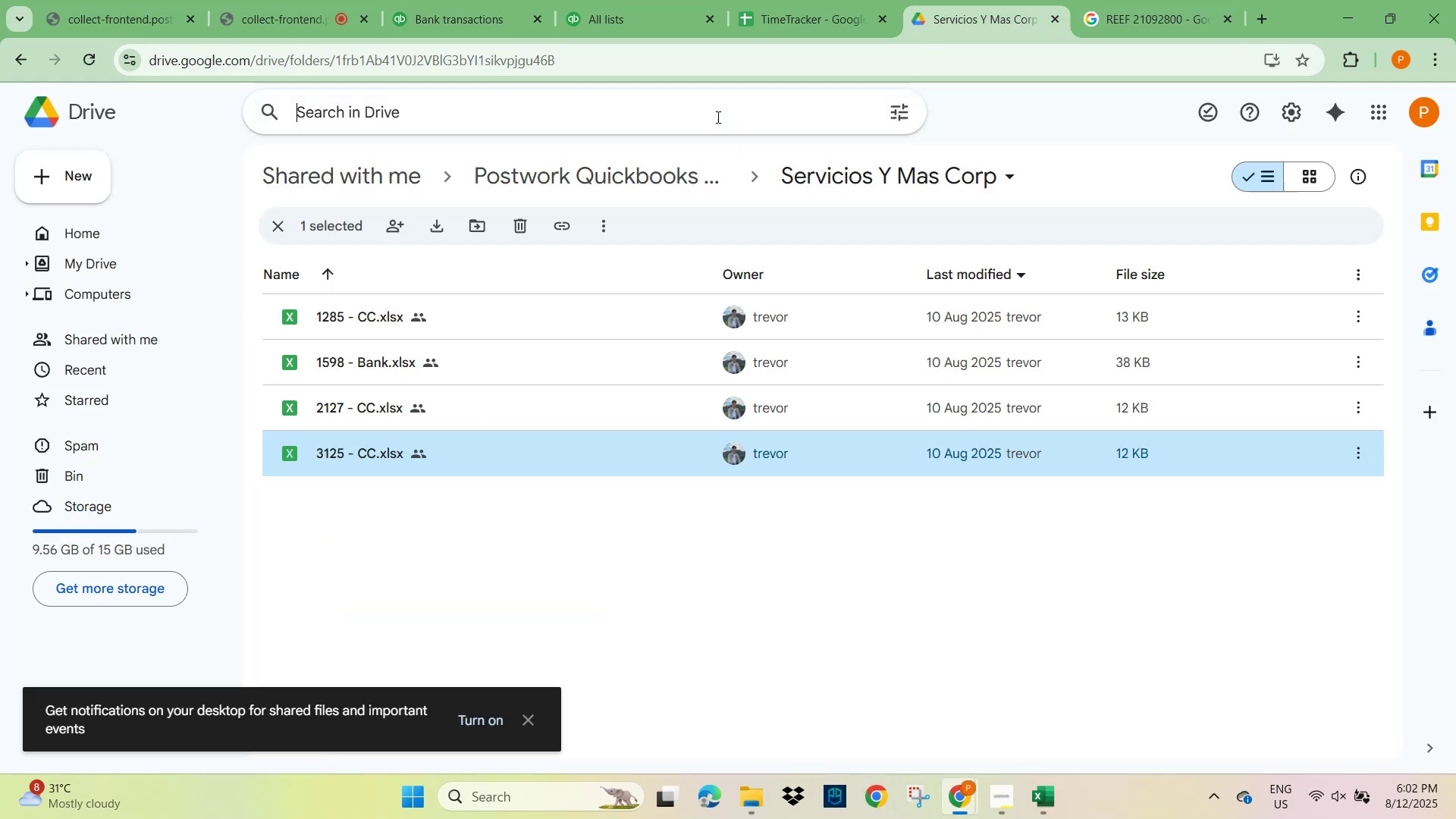 
key(Control+V)
 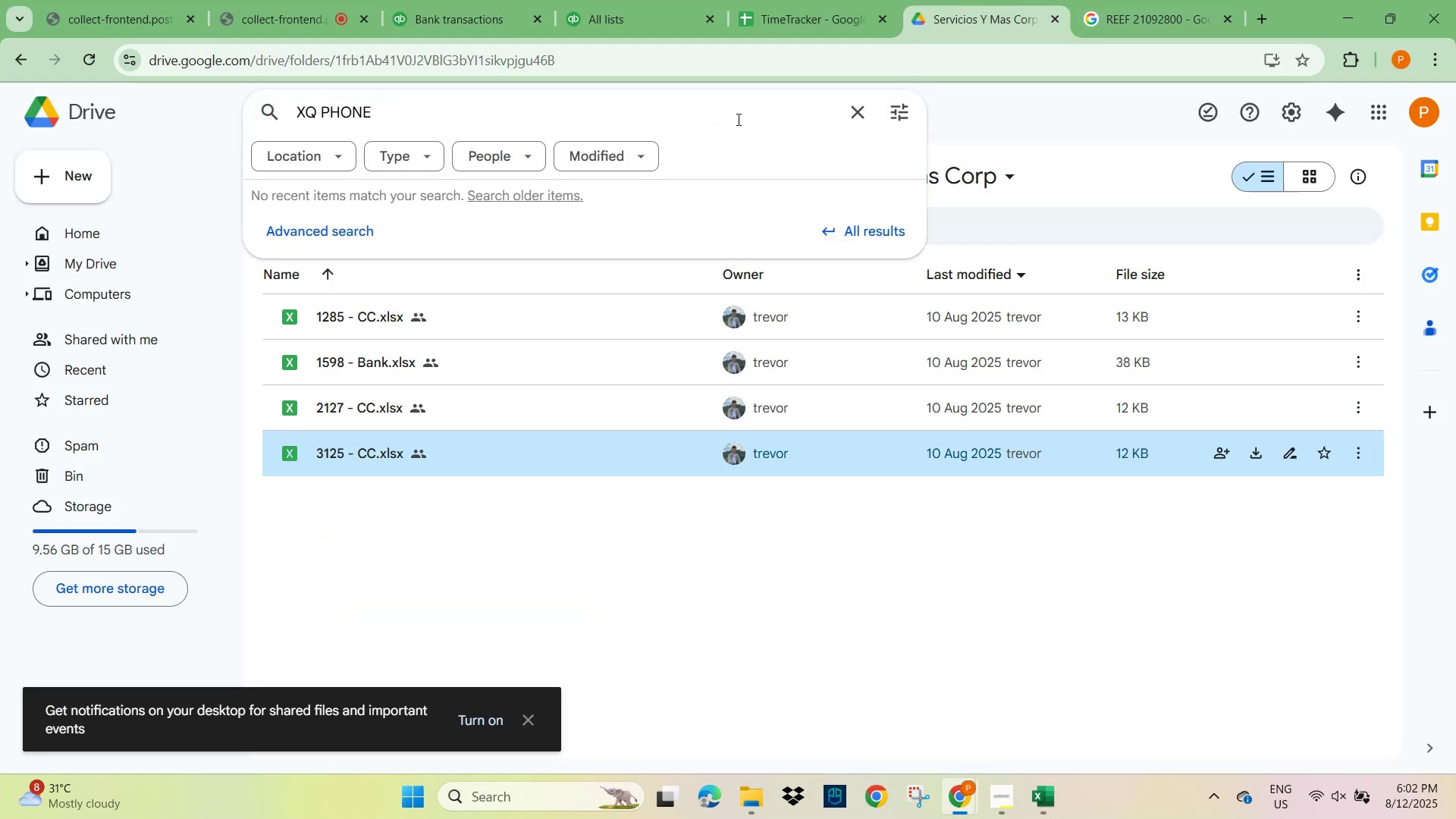 
left_click([868, 114])
 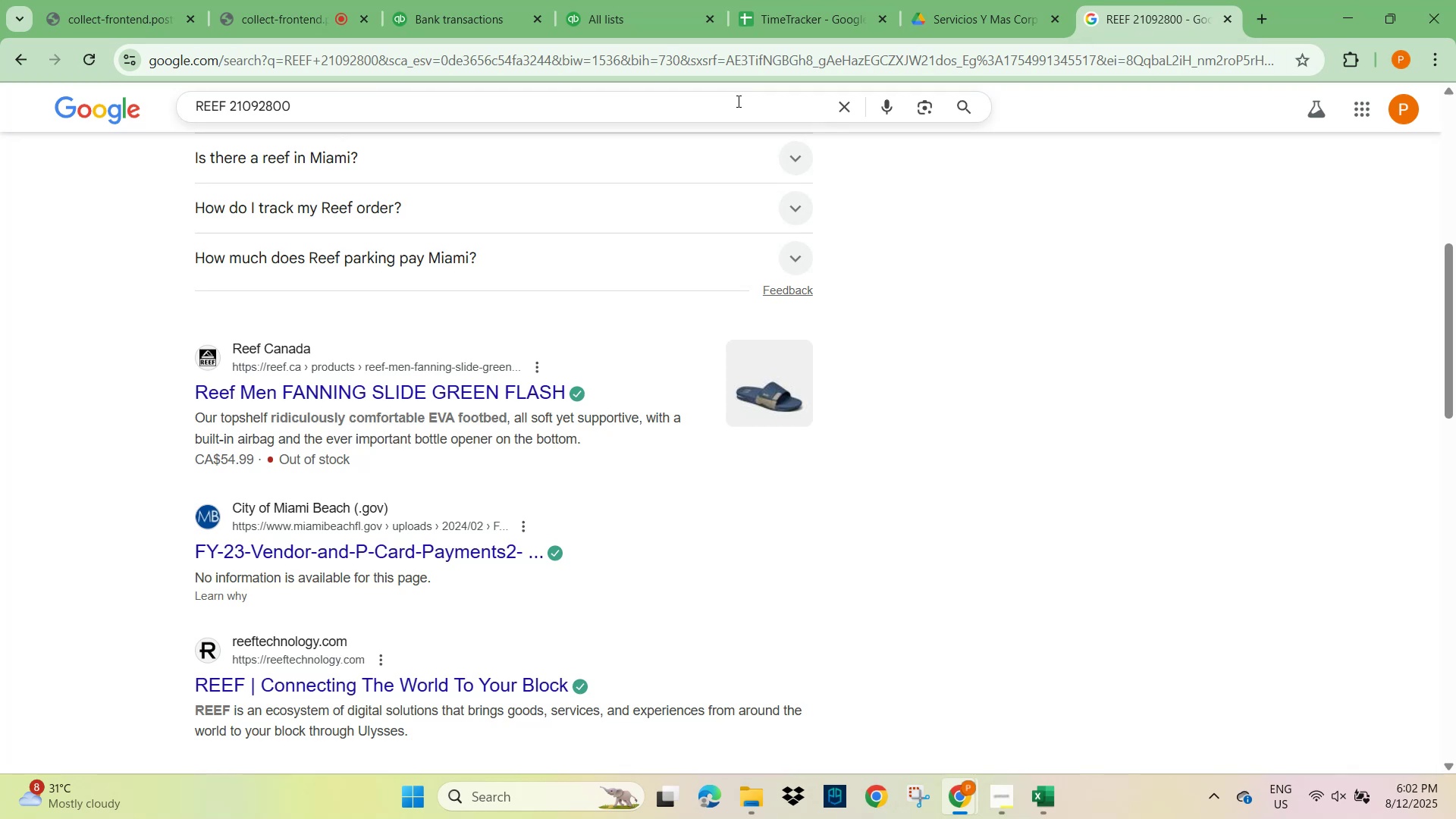 
key(Control+V)
 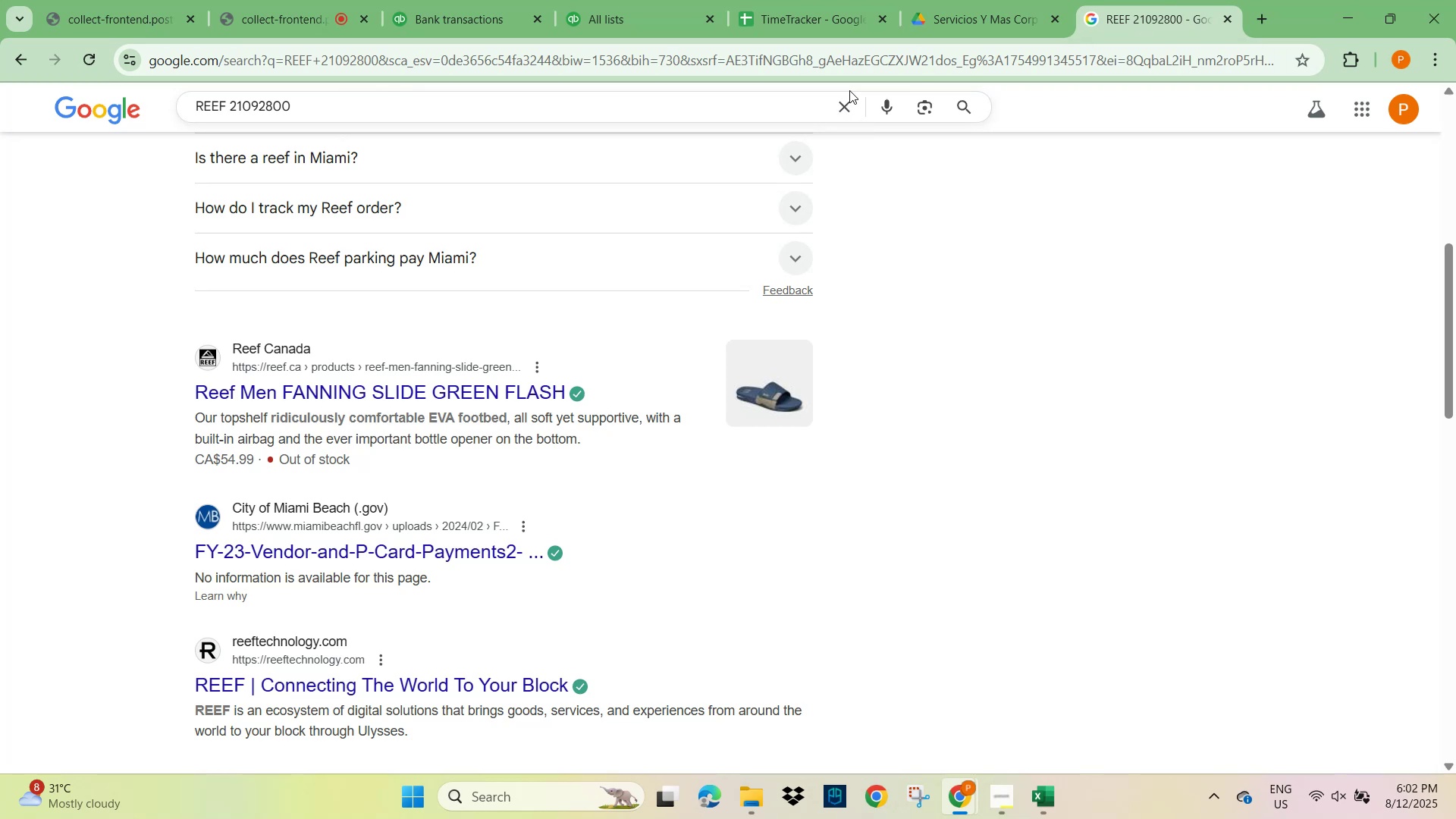 
left_click([846, 98])
 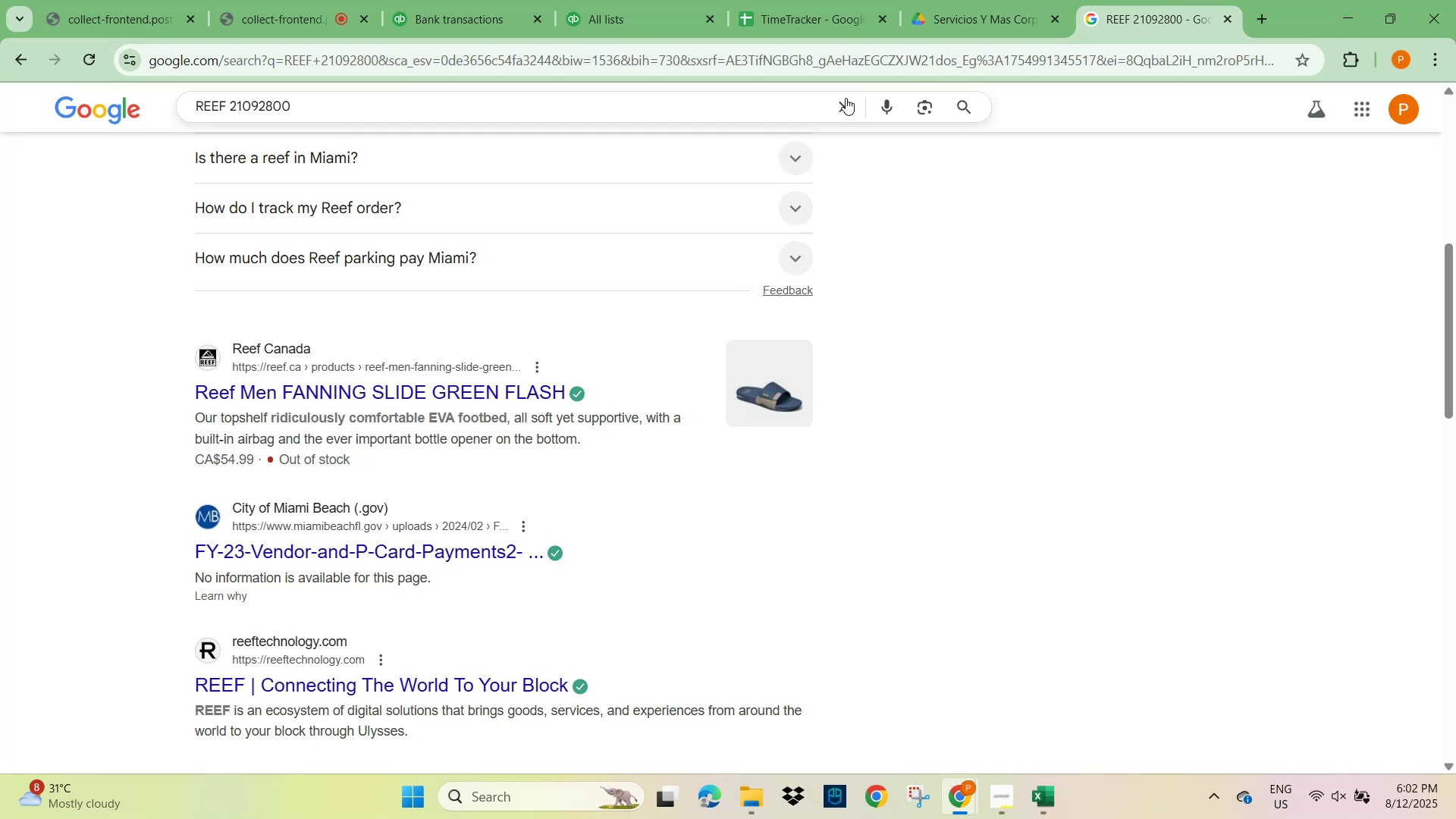 
key(Control+V)
 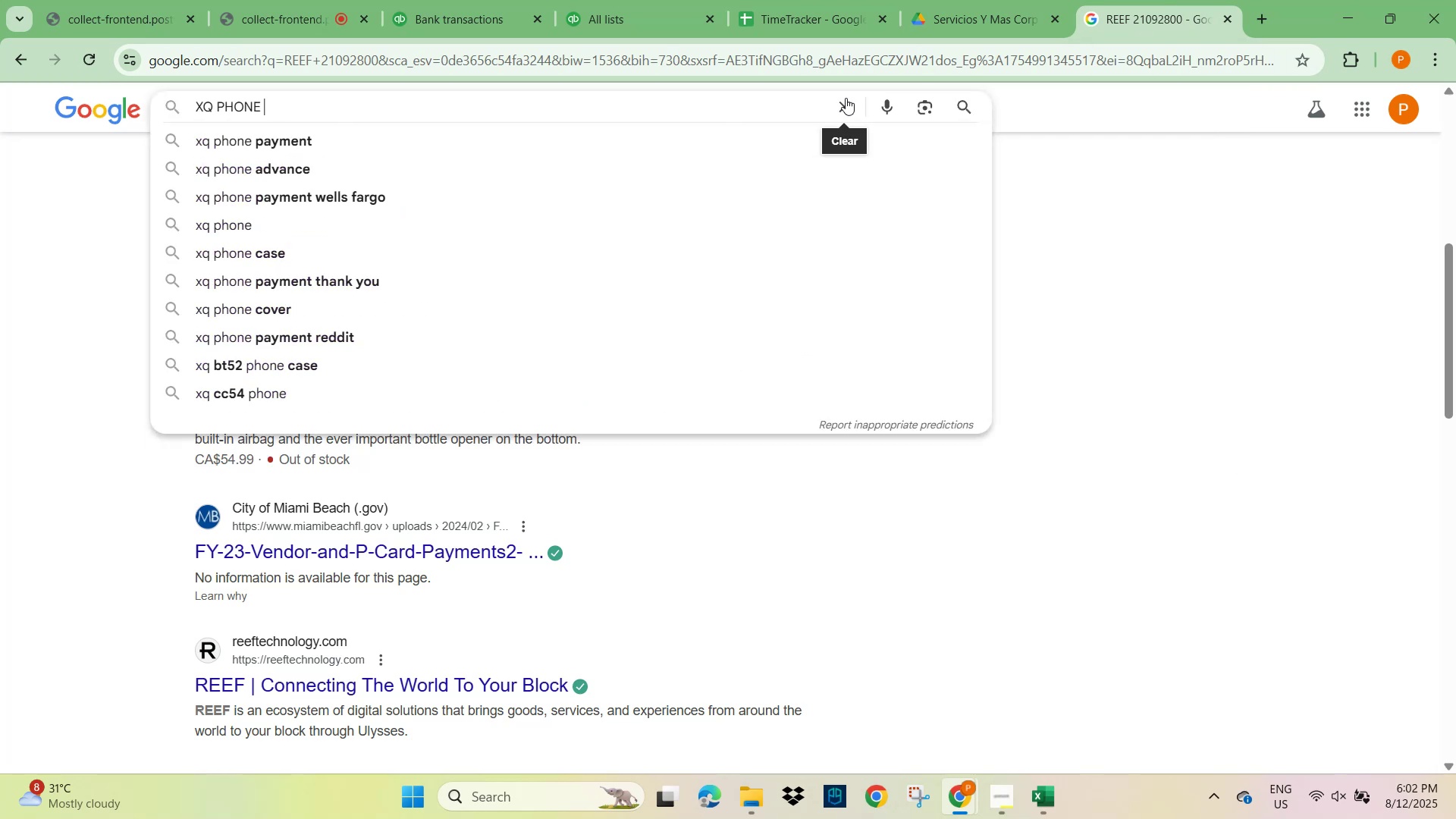 
key(NumpadEnter)
 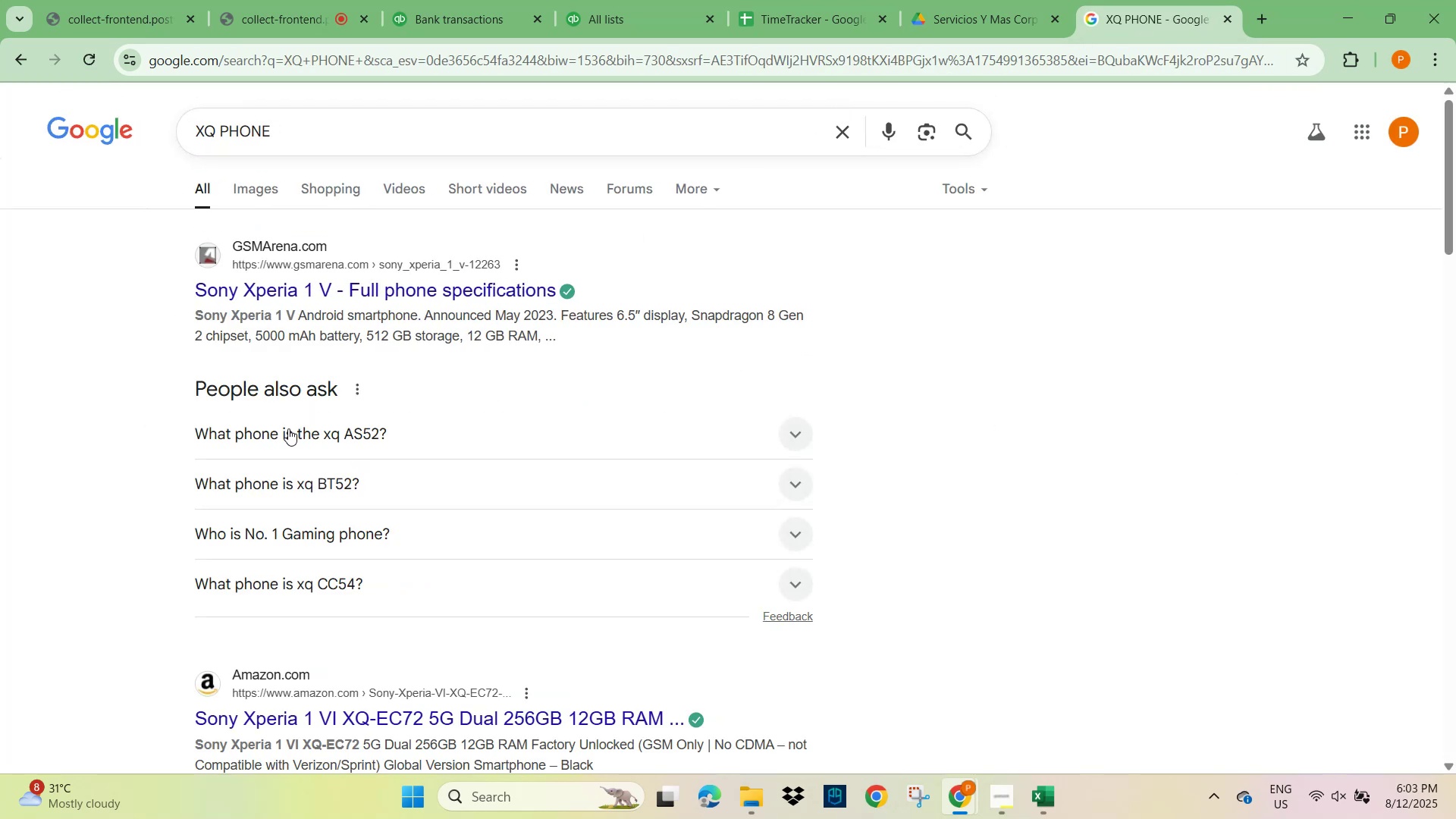 
scroll: coordinate [256, 563], scroll_direction: down, amount: 5.0
 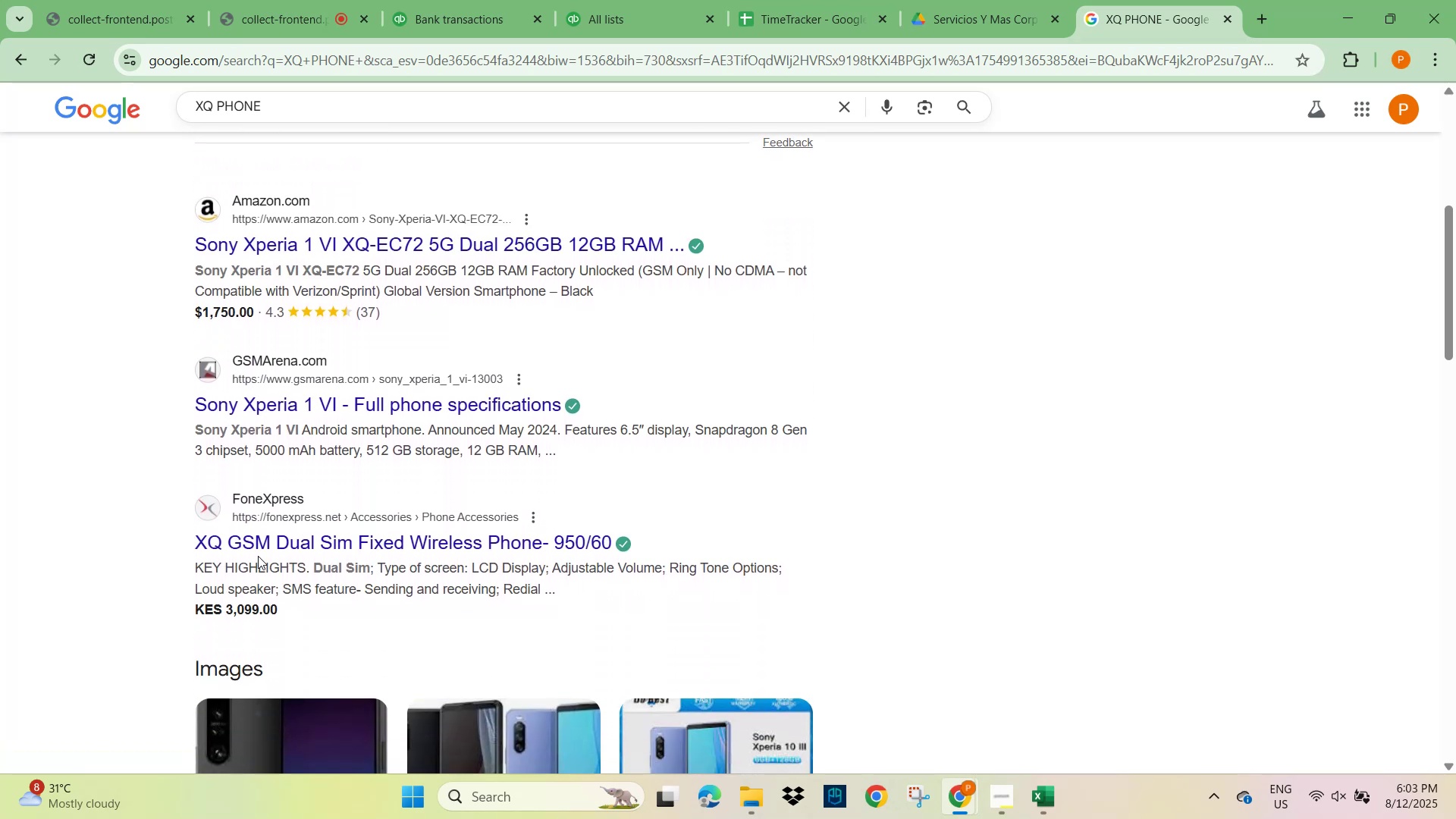 
scroll: coordinate [332, 376], scroll_direction: up, amount: 2.0
 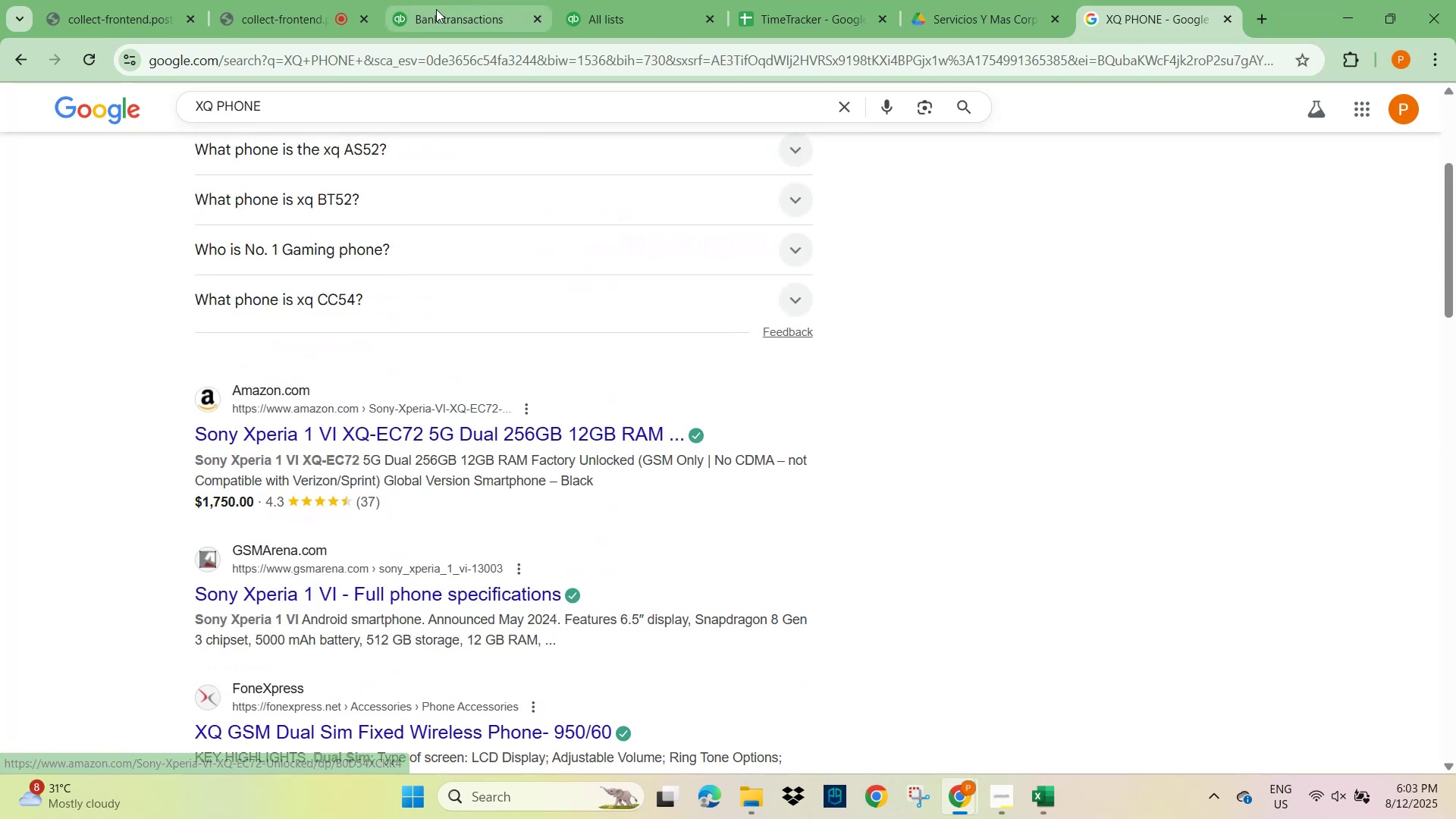 
left_click([441, 26])
 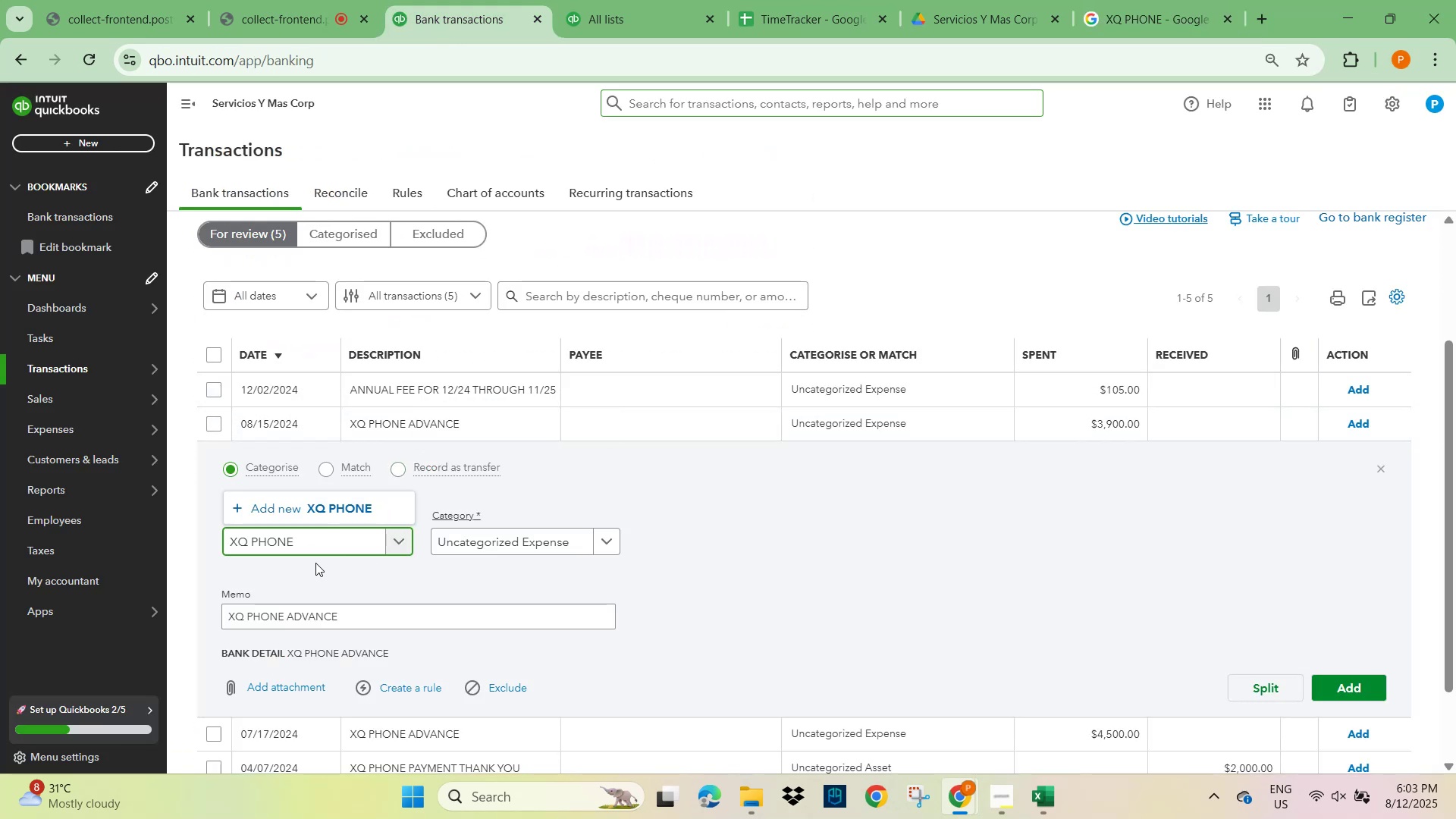 
left_click([356, 508])
 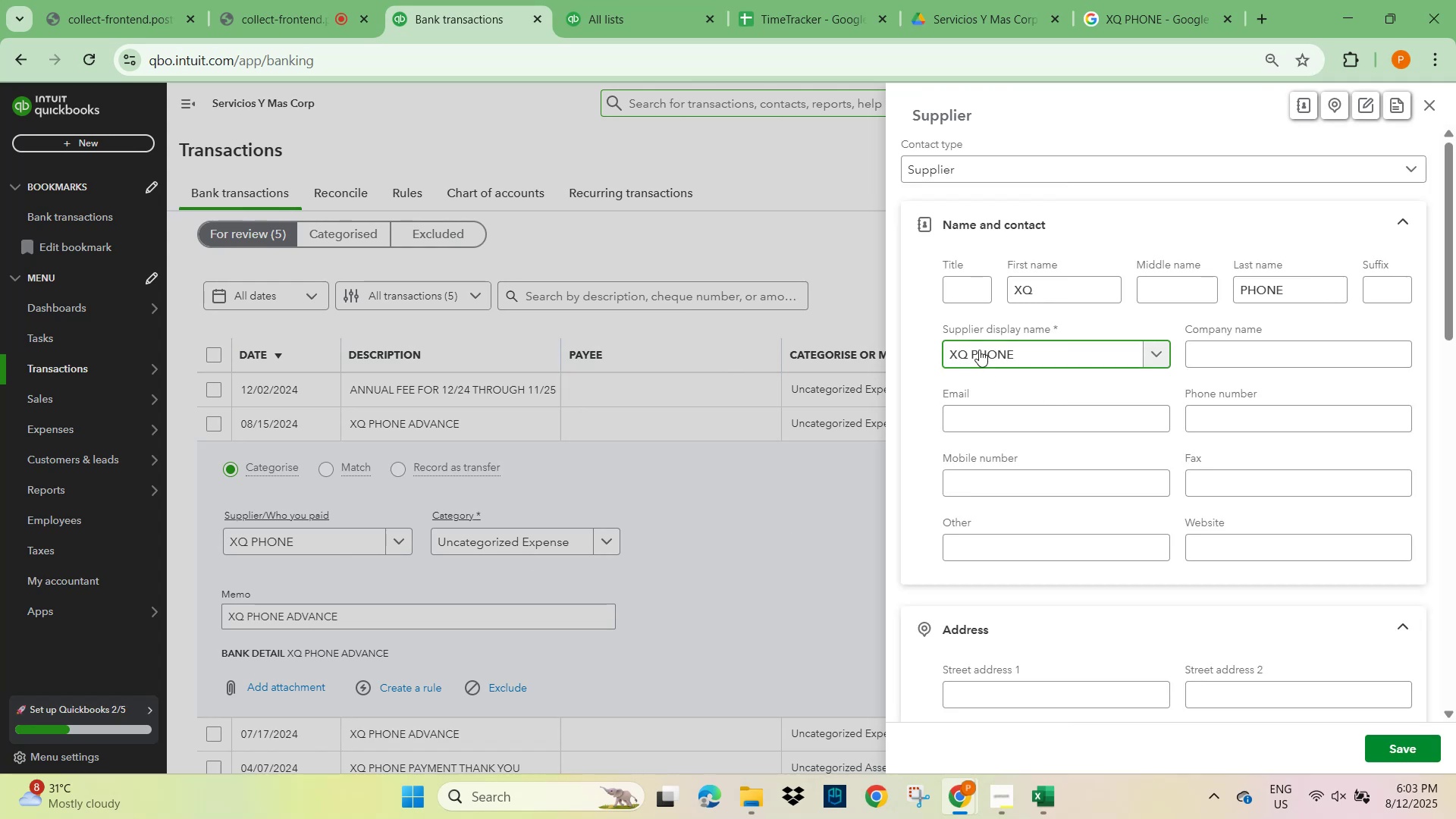 
scroll: coordinate [1149, 561], scroll_direction: down, amount: 11.0
 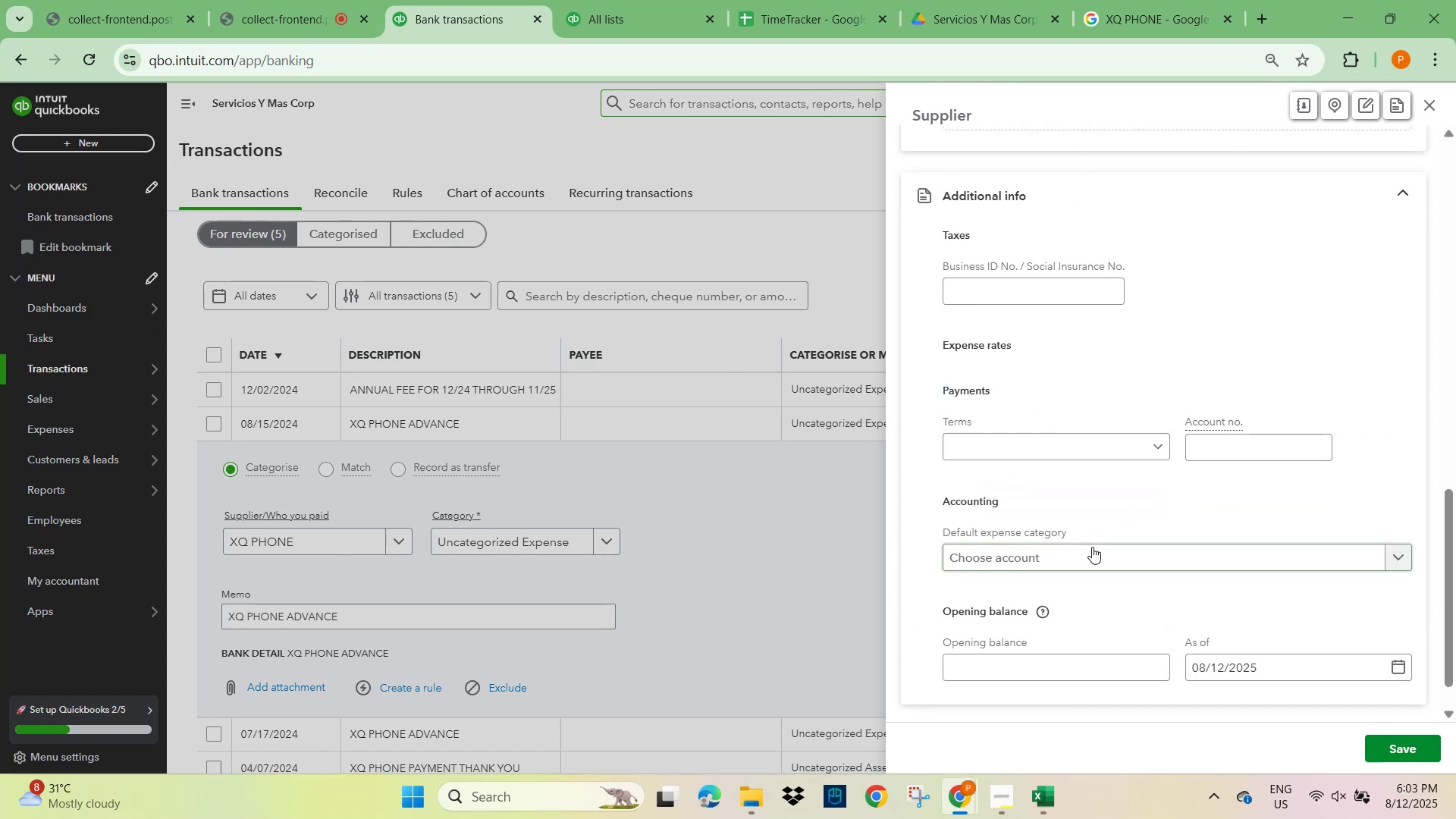 
left_click([1053, 560])
 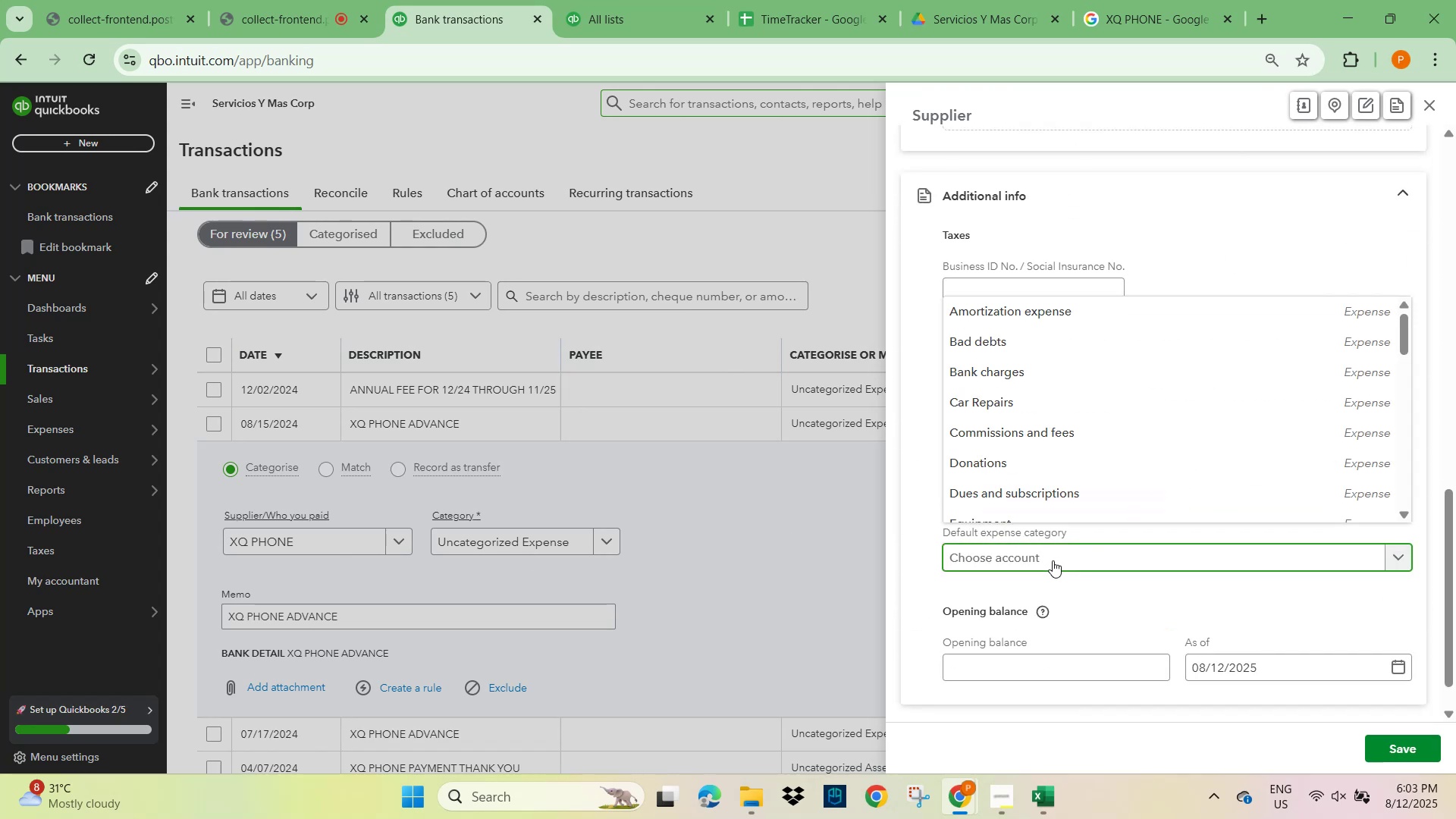 
type(equ)
 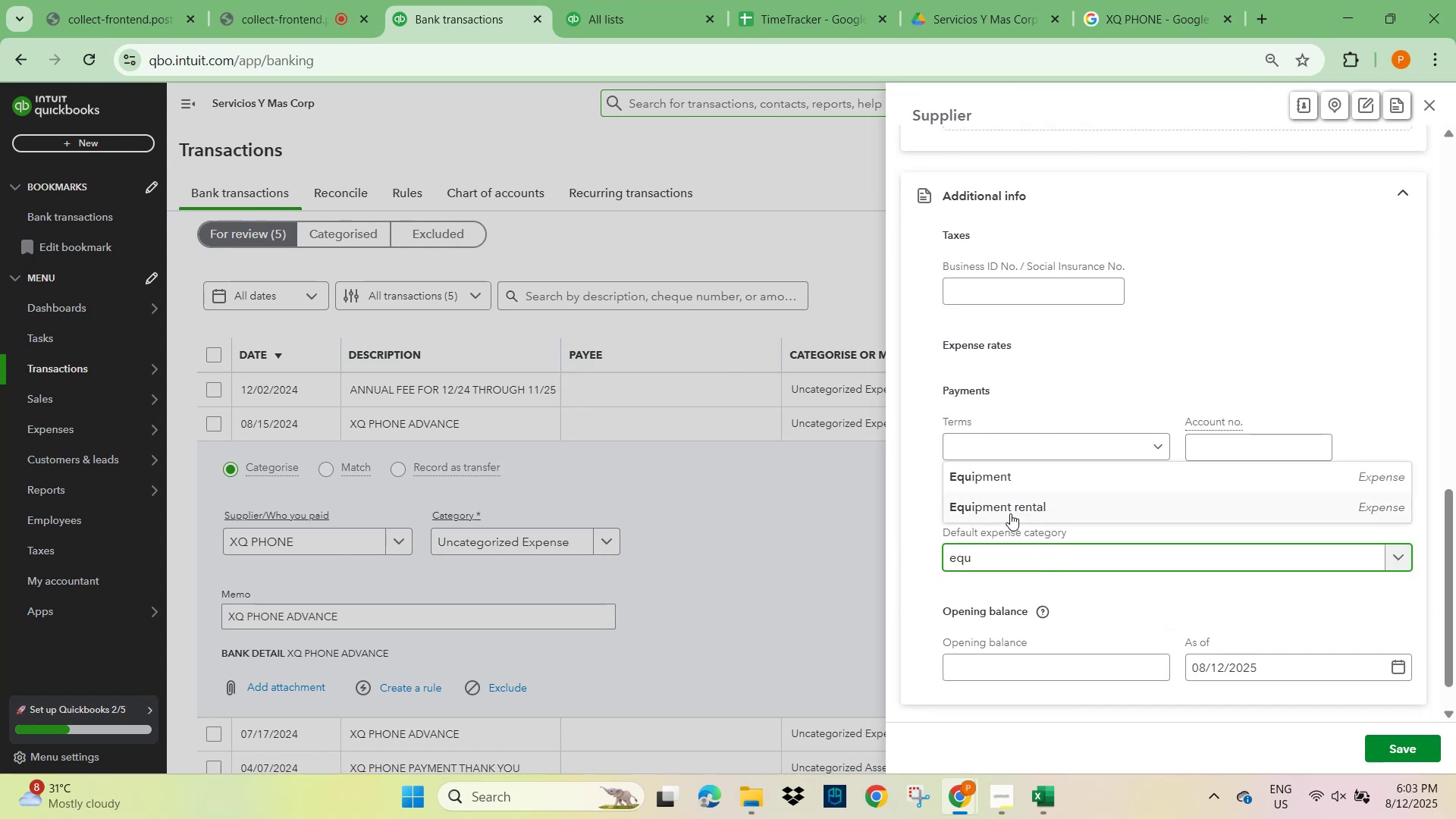 
left_click([1000, 479])
 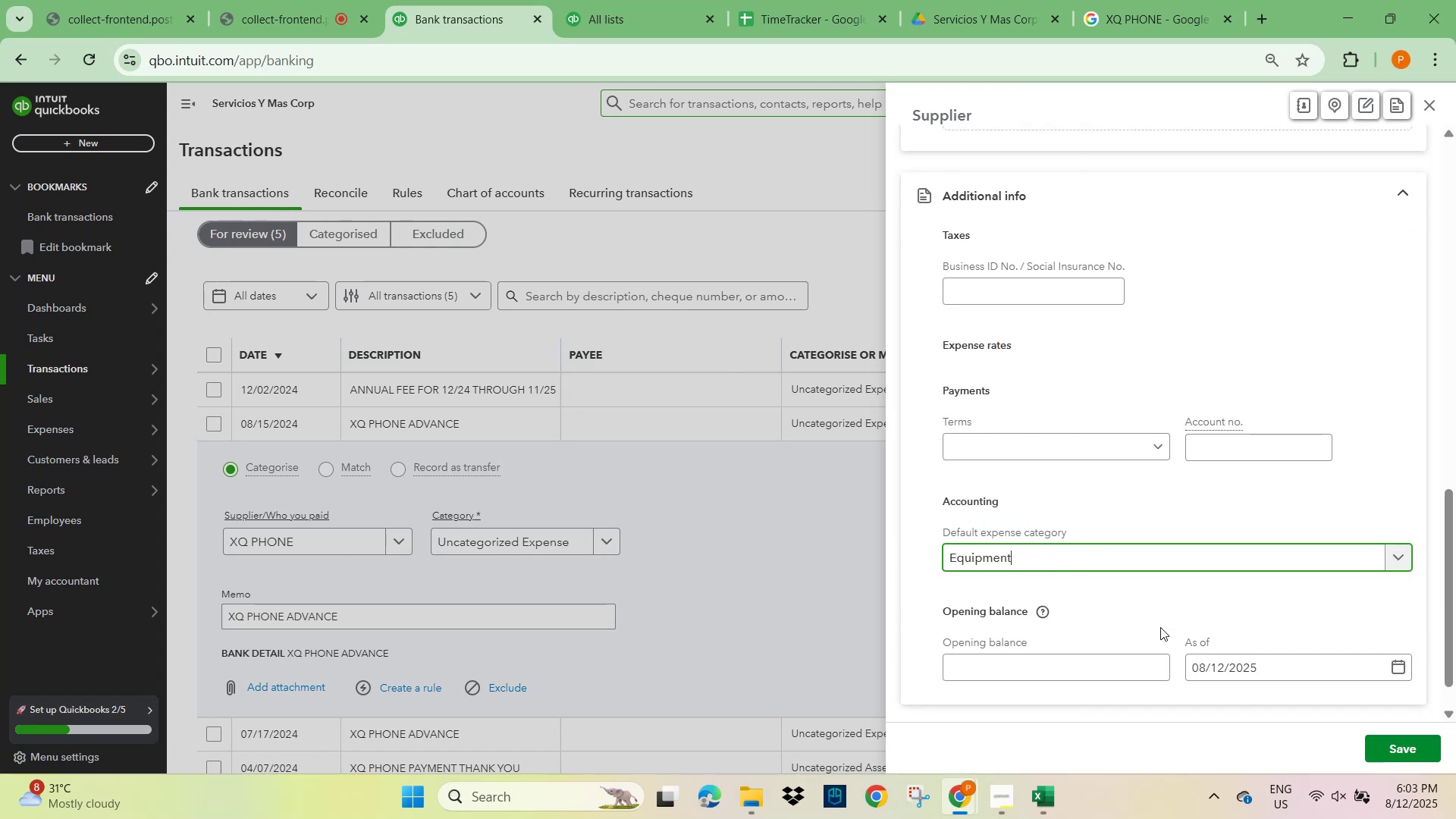 
scroll: coordinate [1245, 610], scroll_direction: down, amount: 5.0
 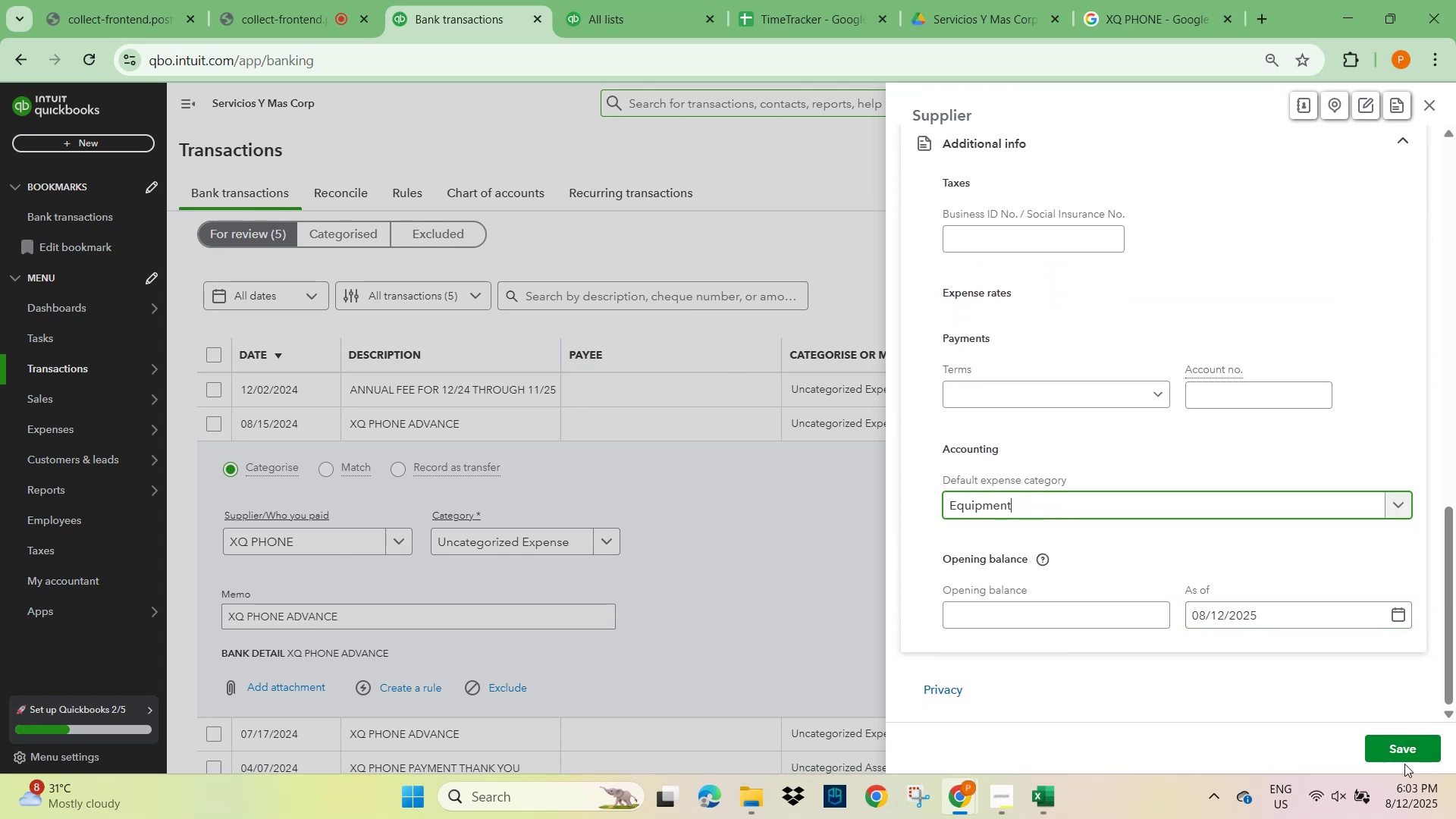 
left_click([1395, 745])
 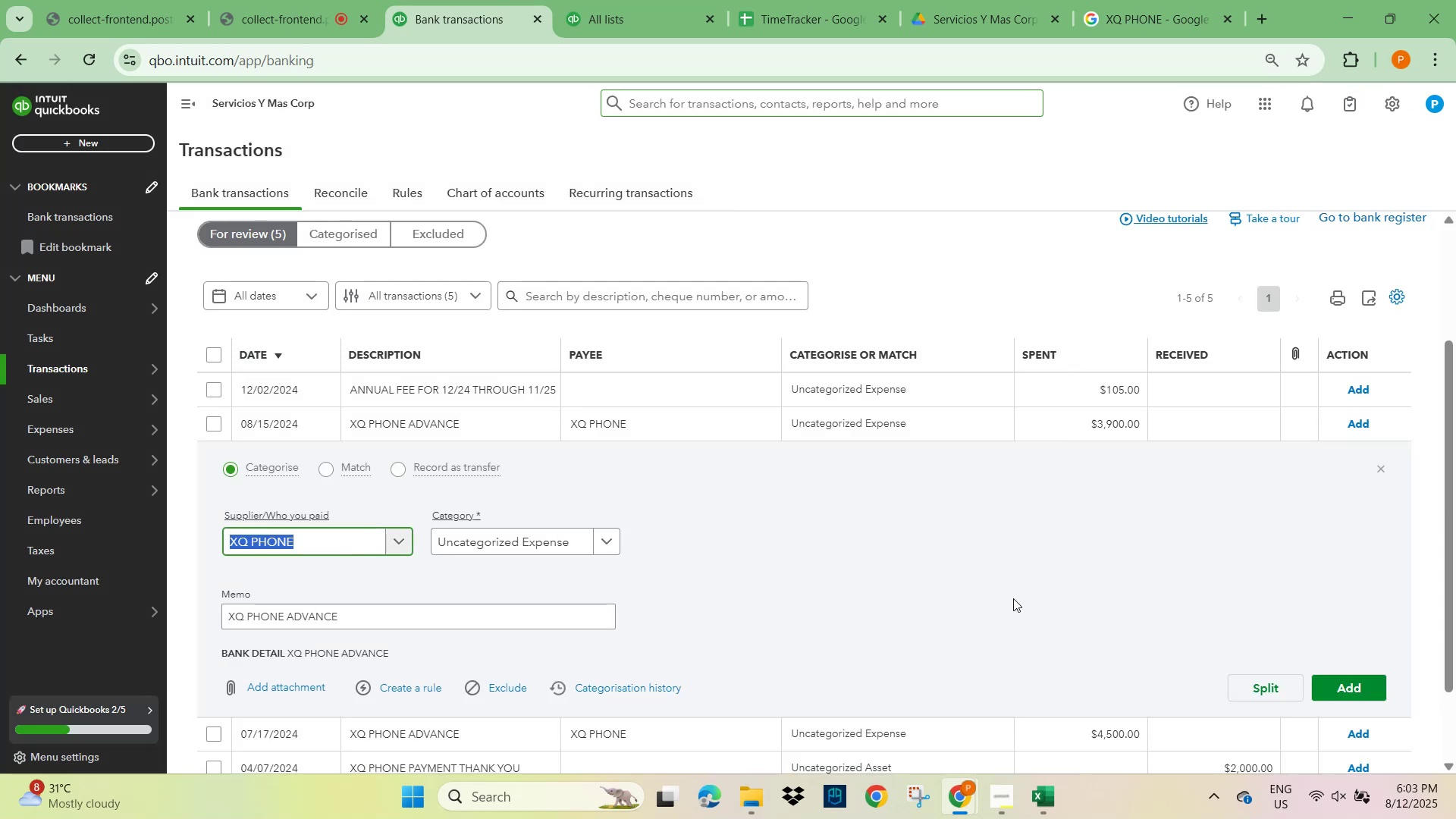 
scroll: coordinate [529, 561], scroll_direction: down, amount: 2.0
 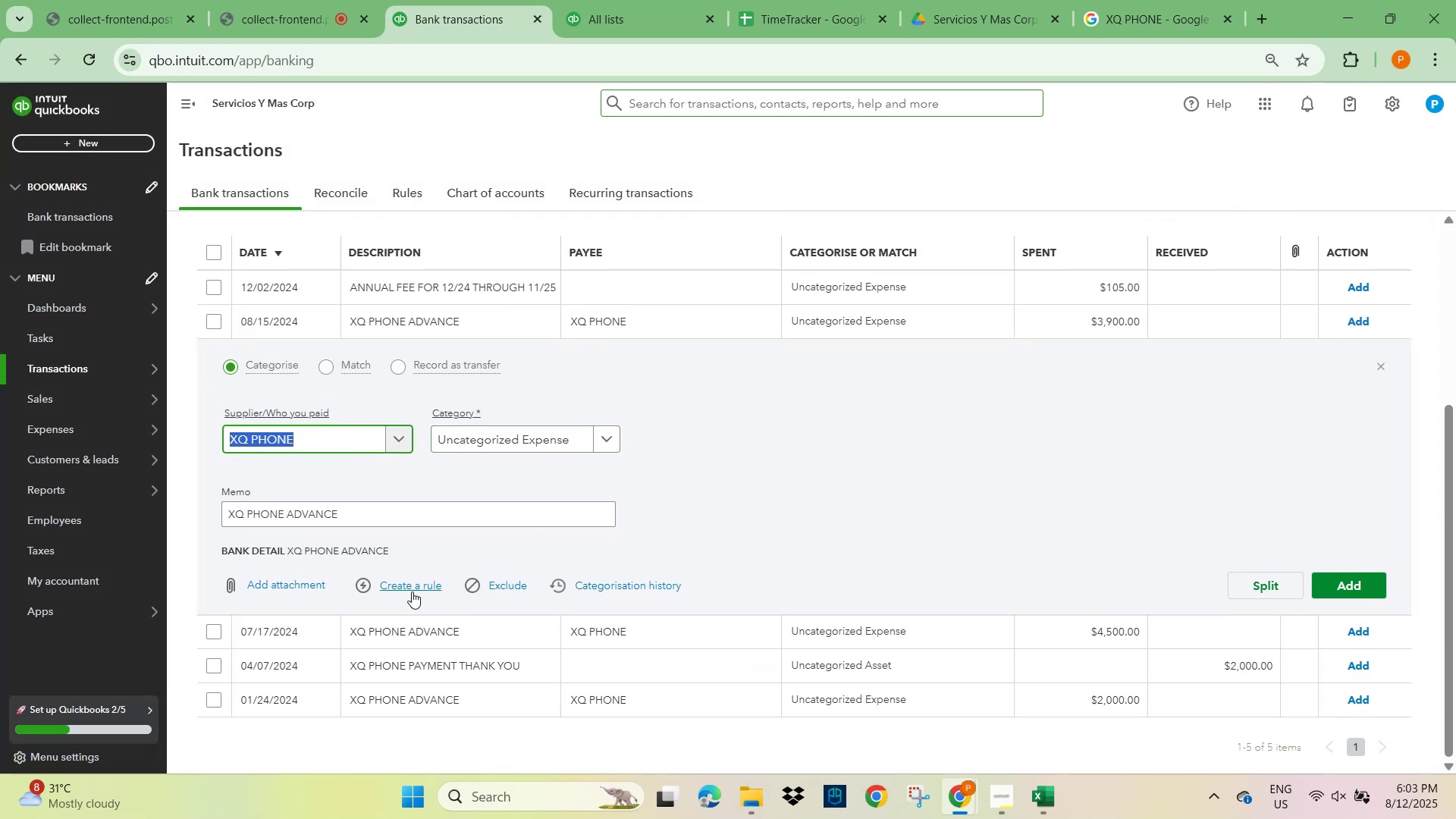 
left_click([406, 592])
 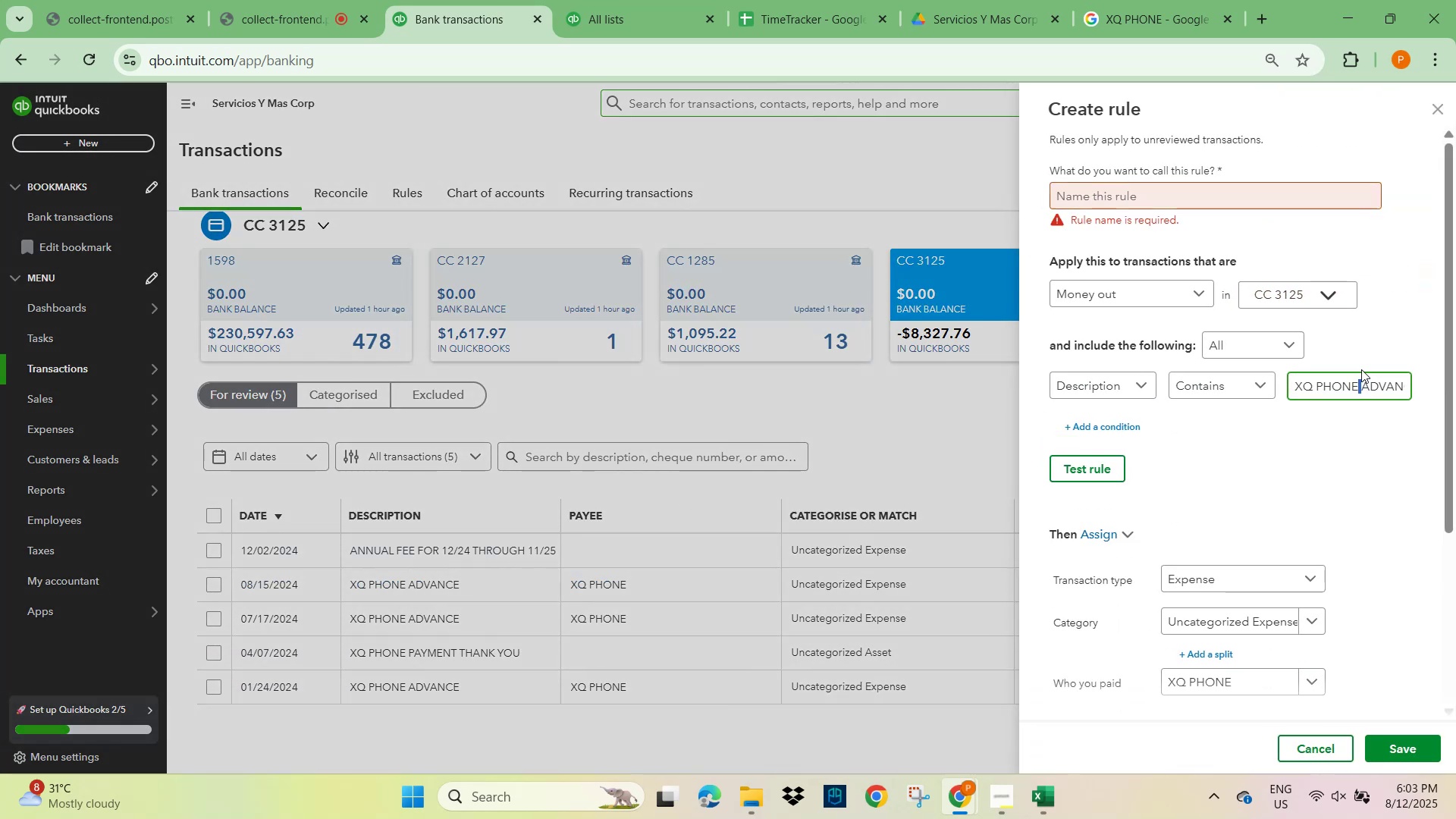 
key(ArrowRight)
 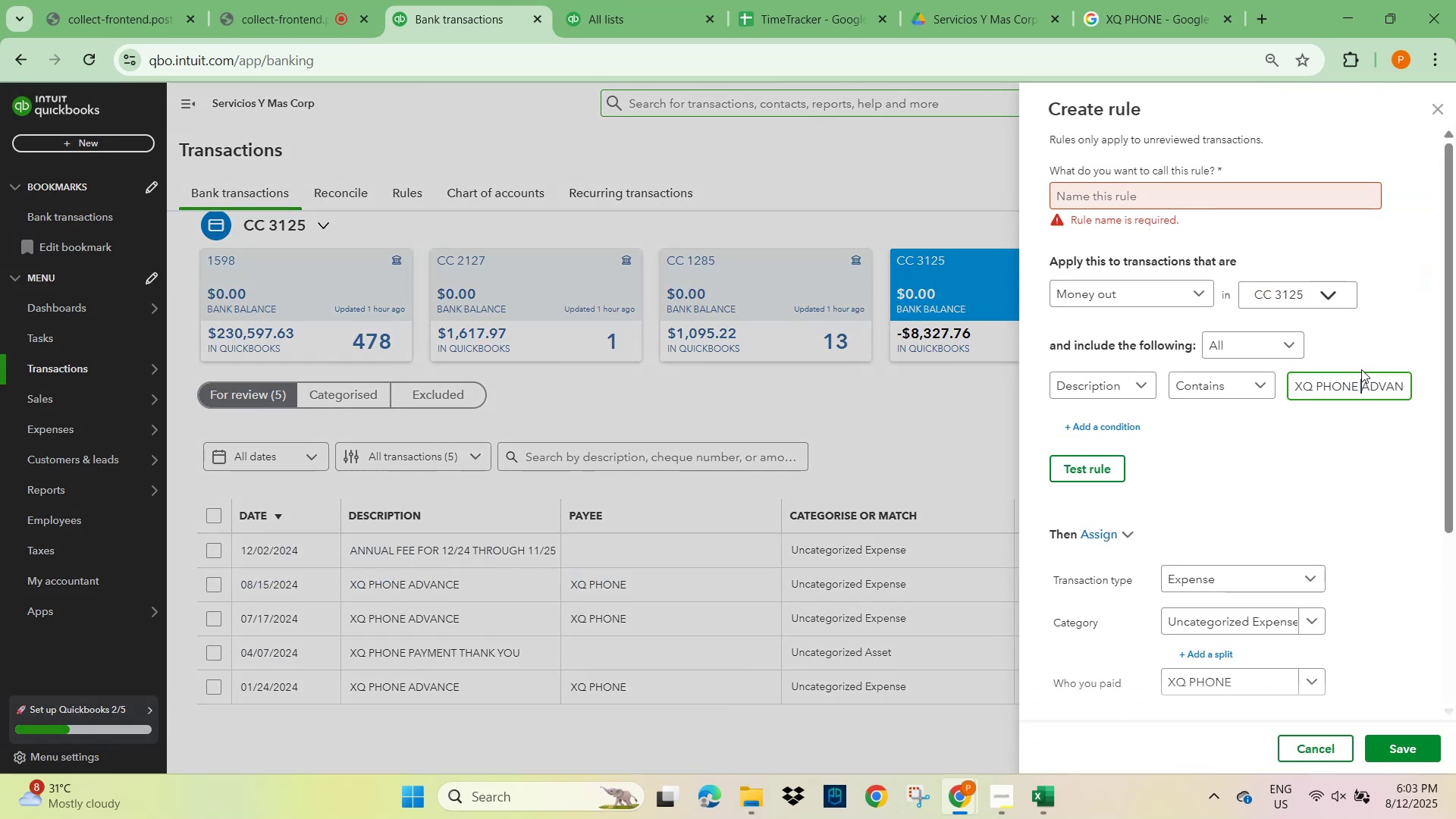 
key(ArrowLeft)
 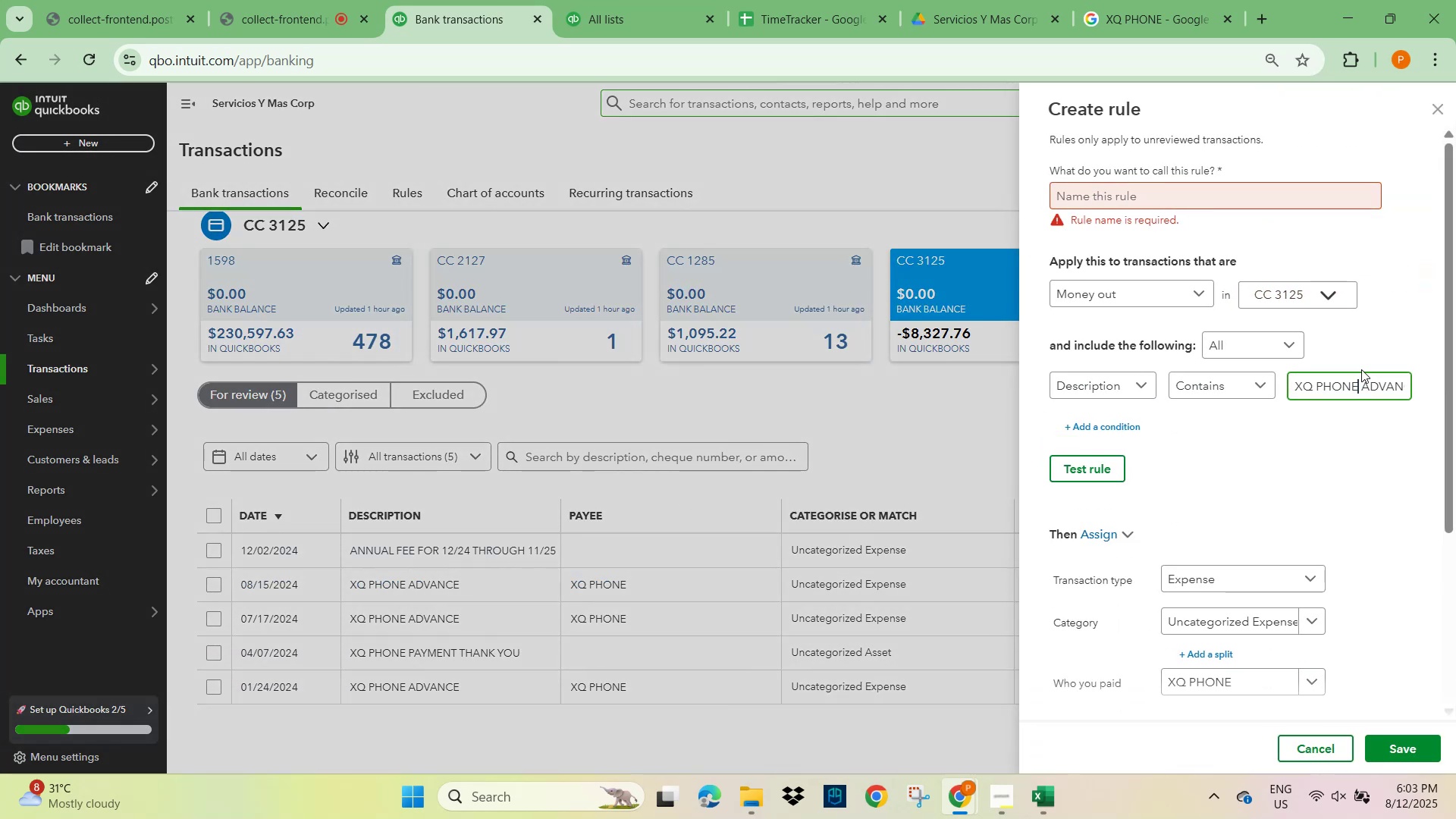 
hold_key(key=ShiftLeft, duration=1.33)
 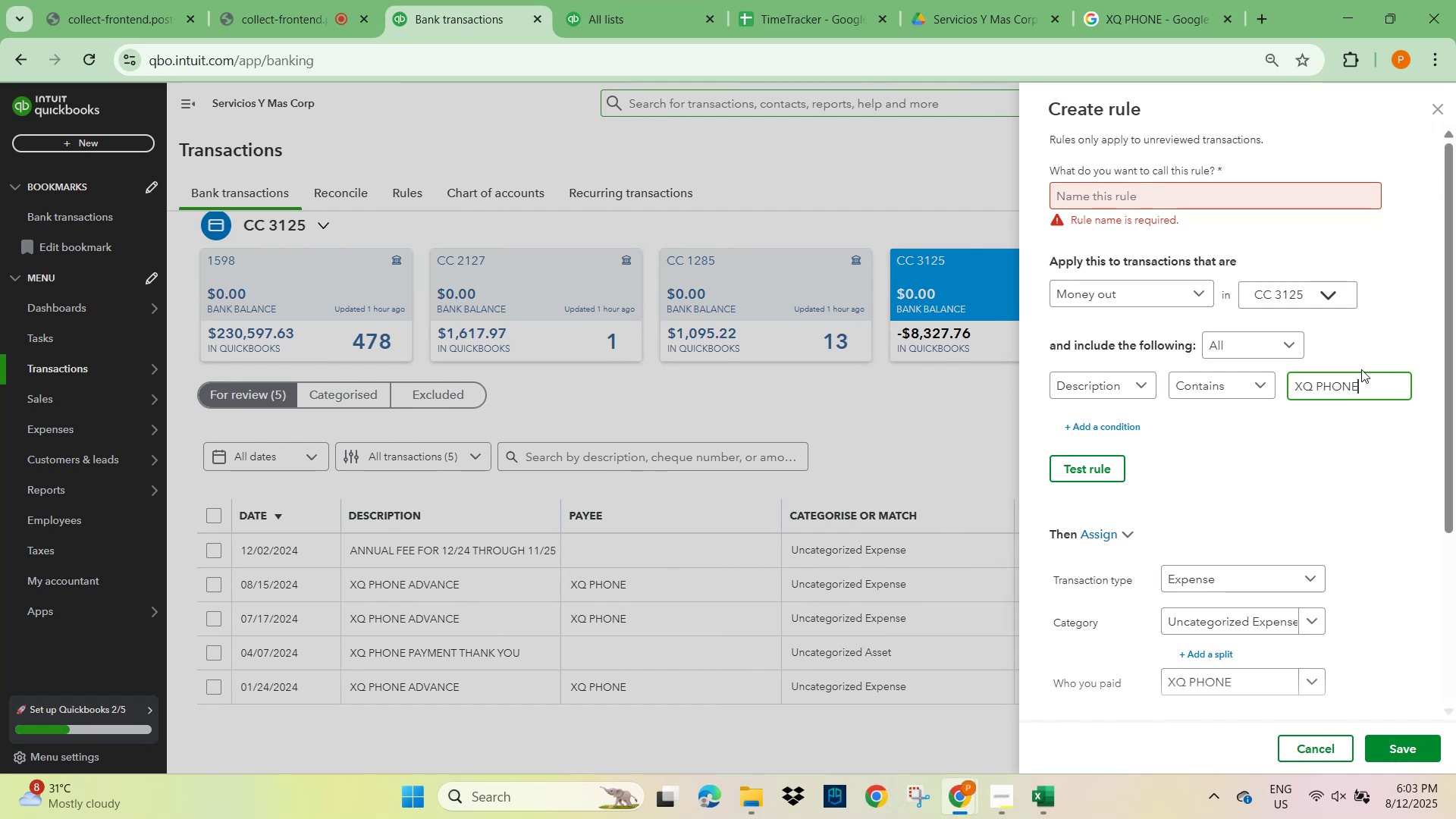 
hold_key(key=ArrowRight, duration=1.18)
 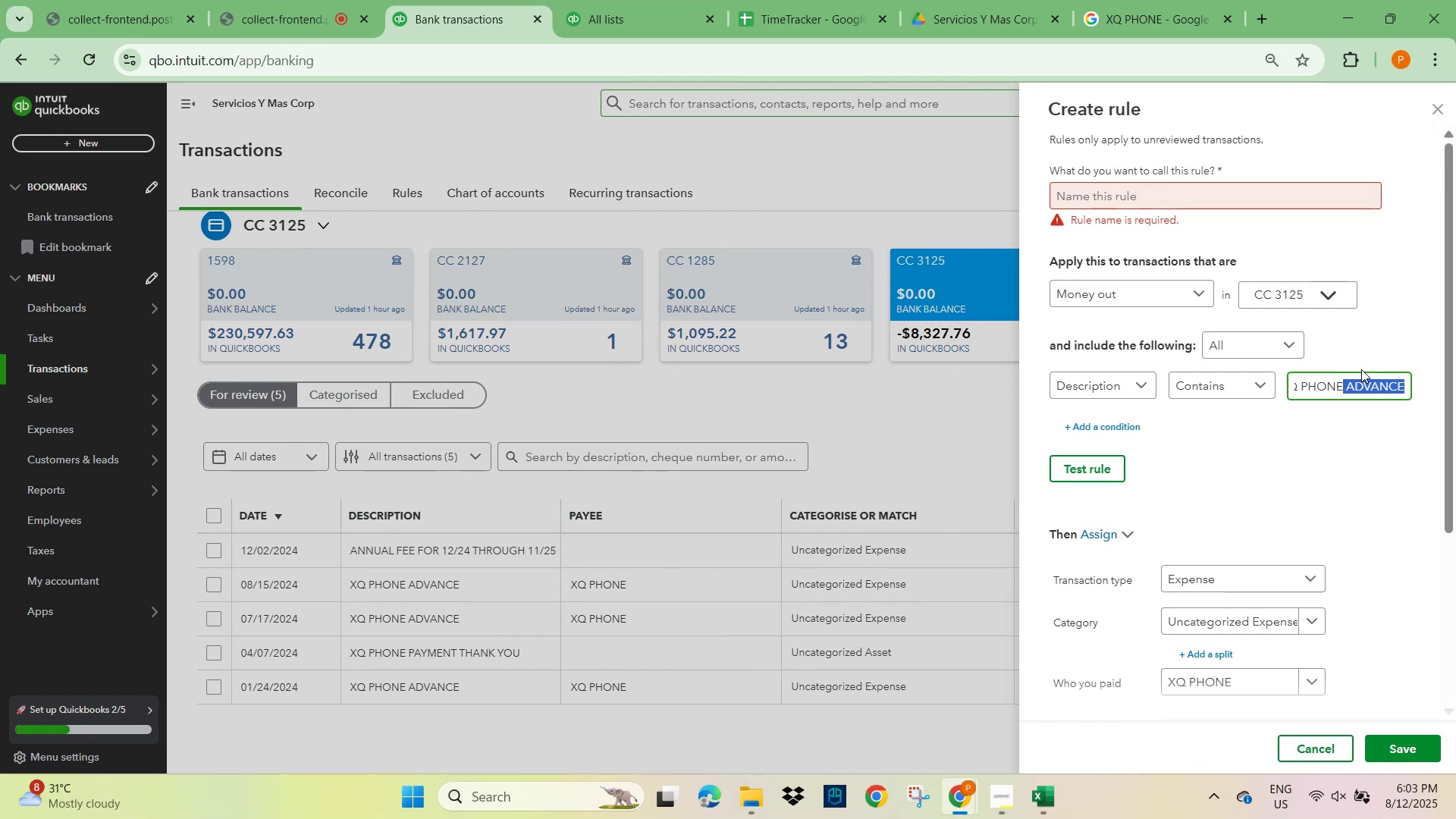 
key(Backspace)
 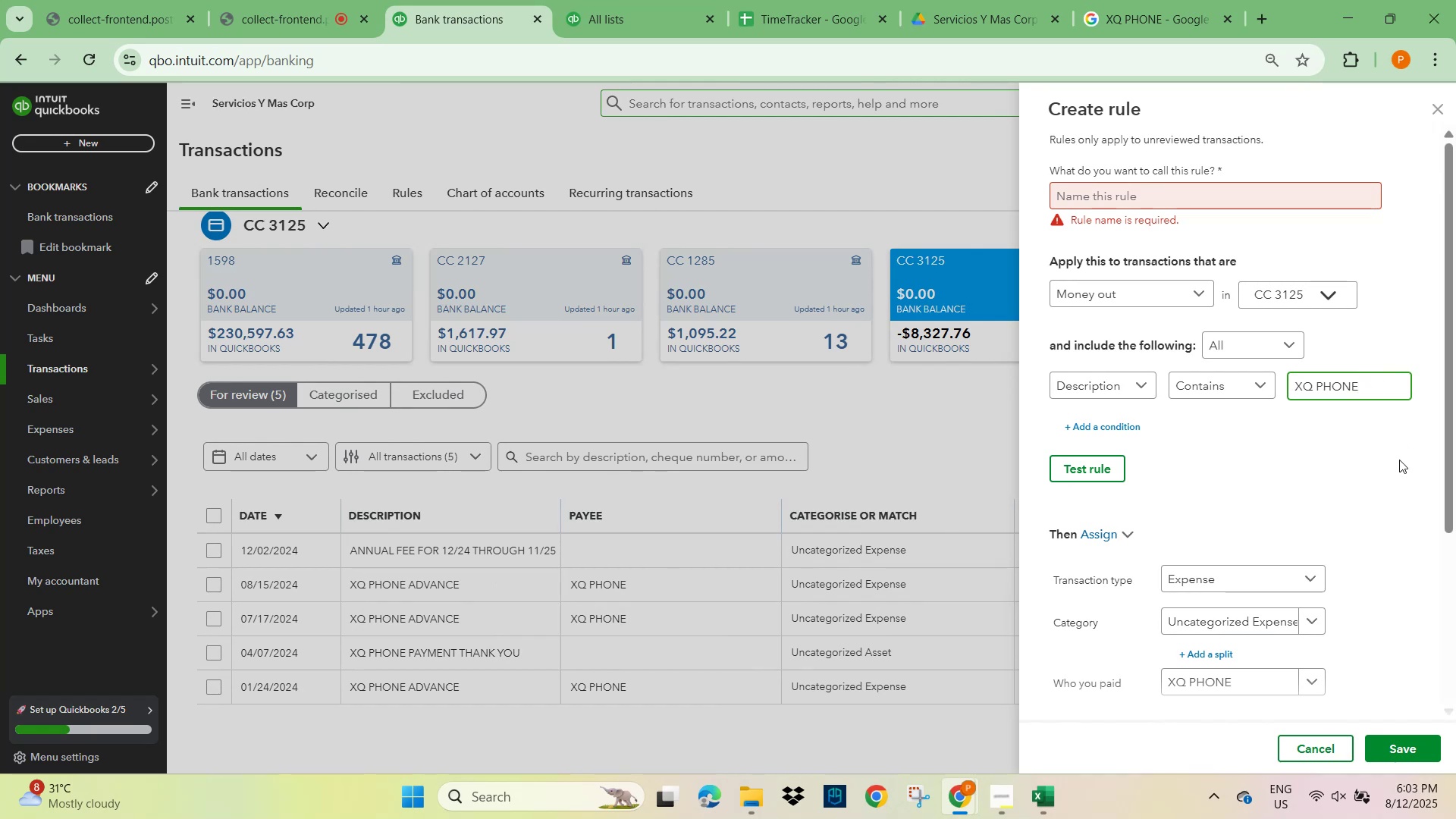 
left_click([1391, 497])
 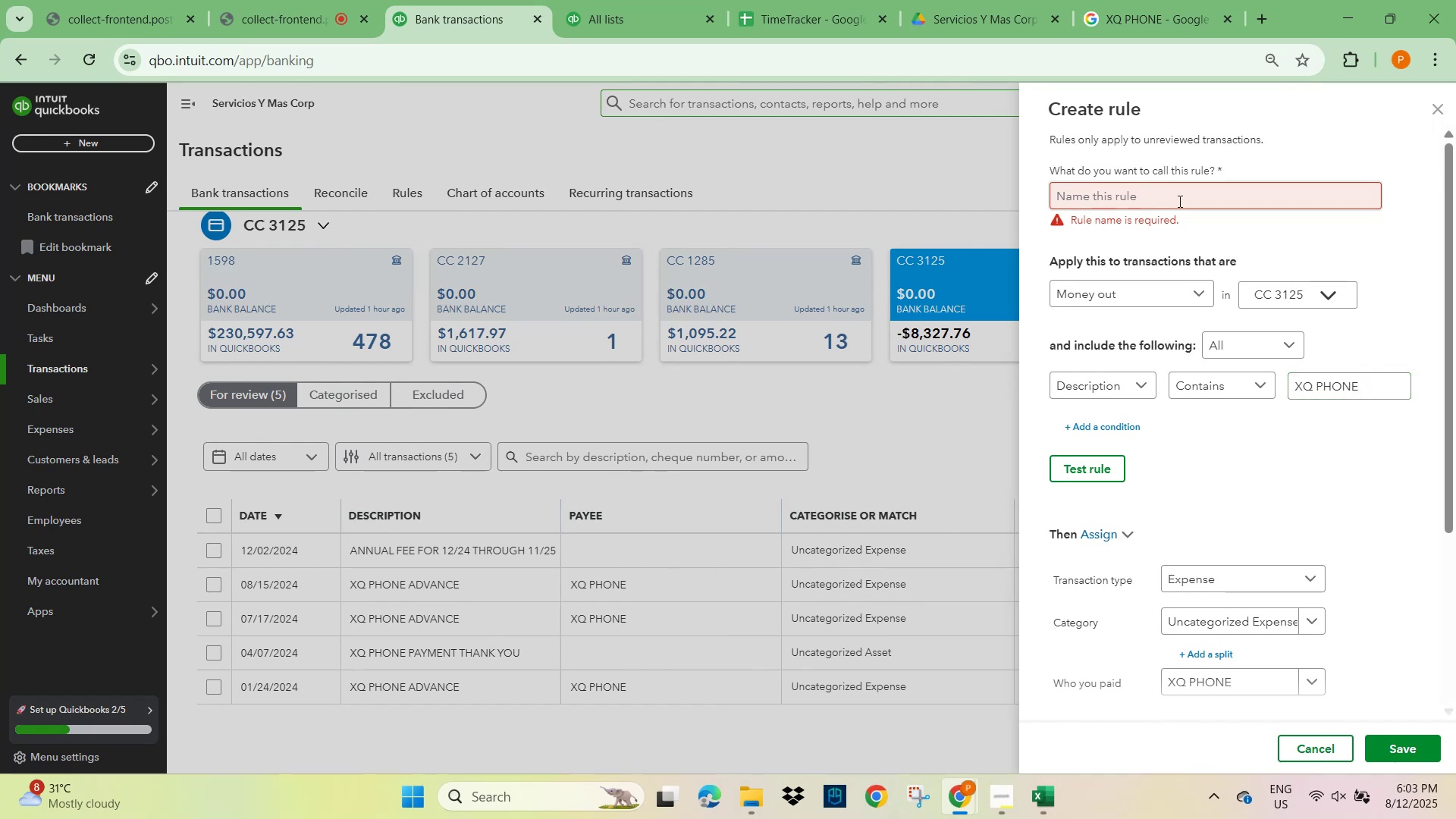 
left_click([1175, 200])
 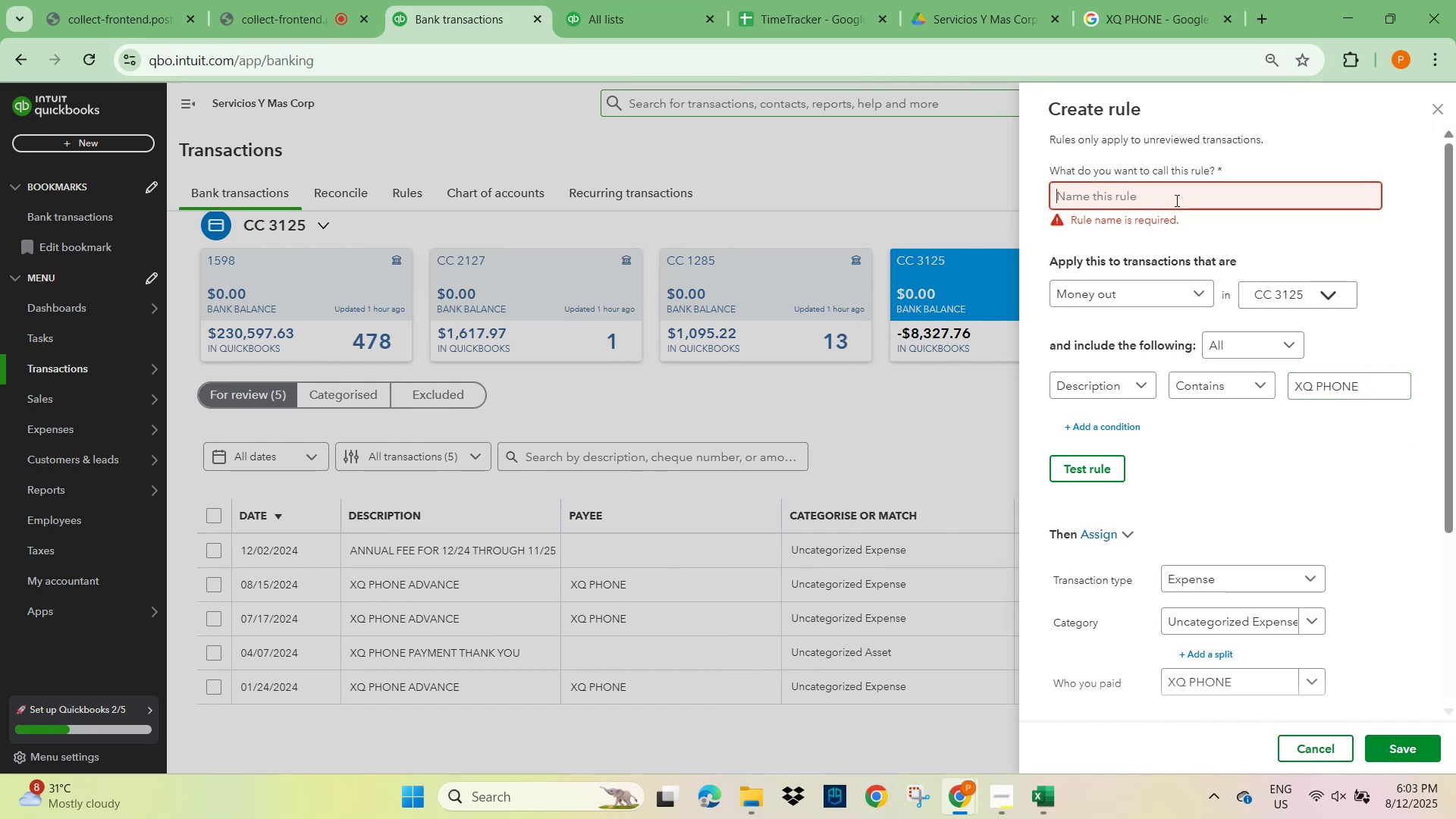 
key(Control+V)
 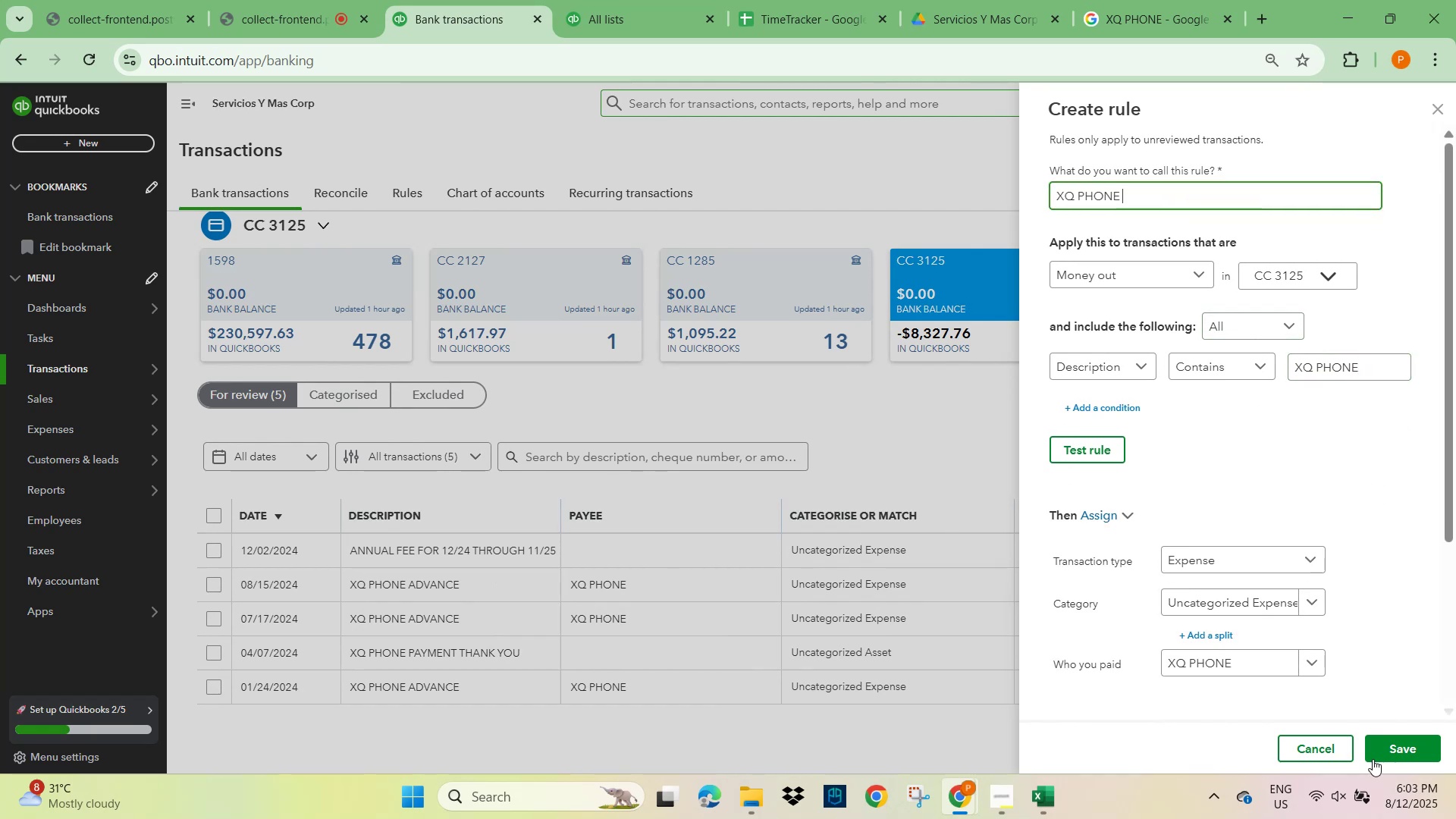 
left_click([1400, 745])
 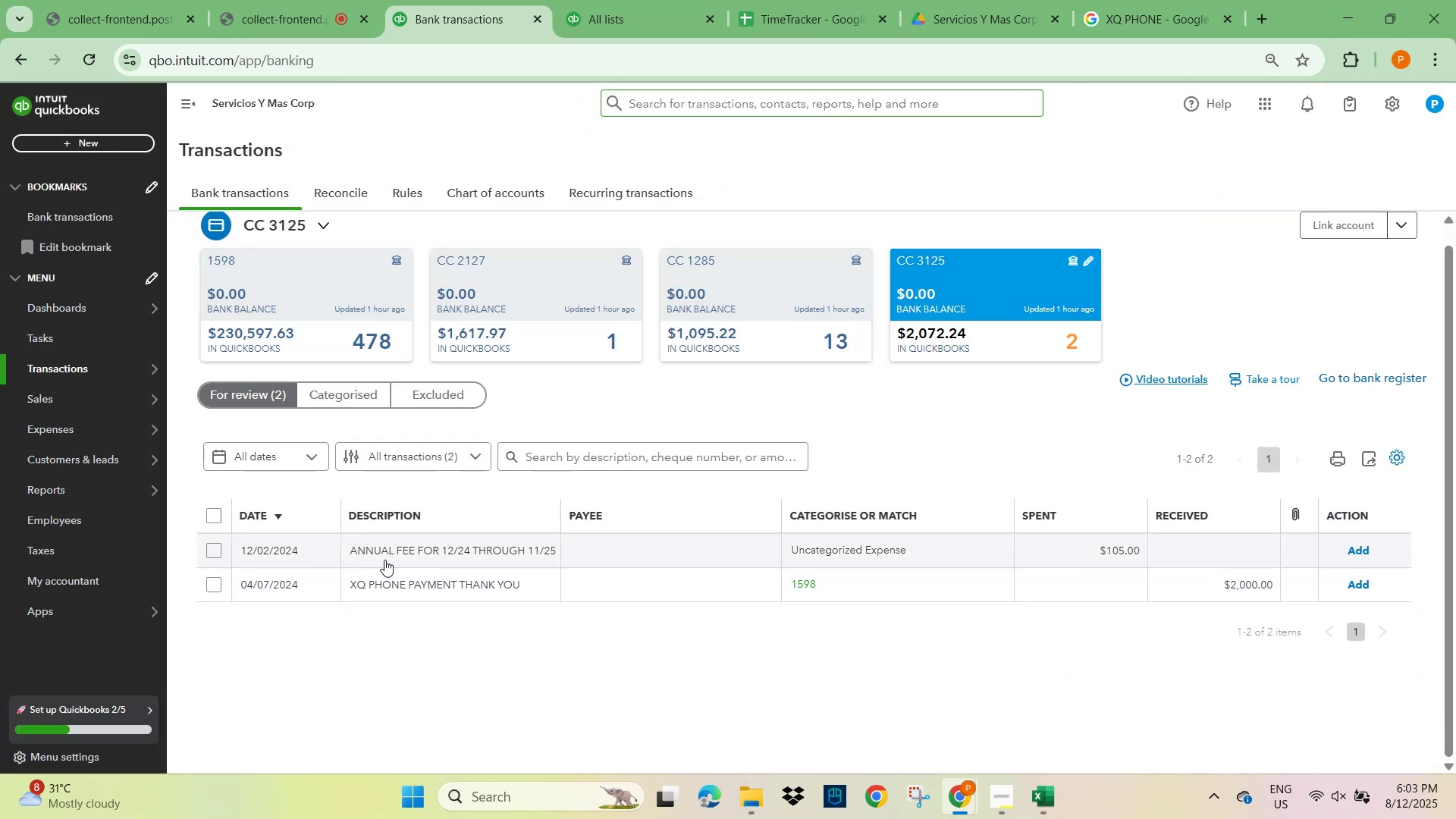 
wait(8.09)
 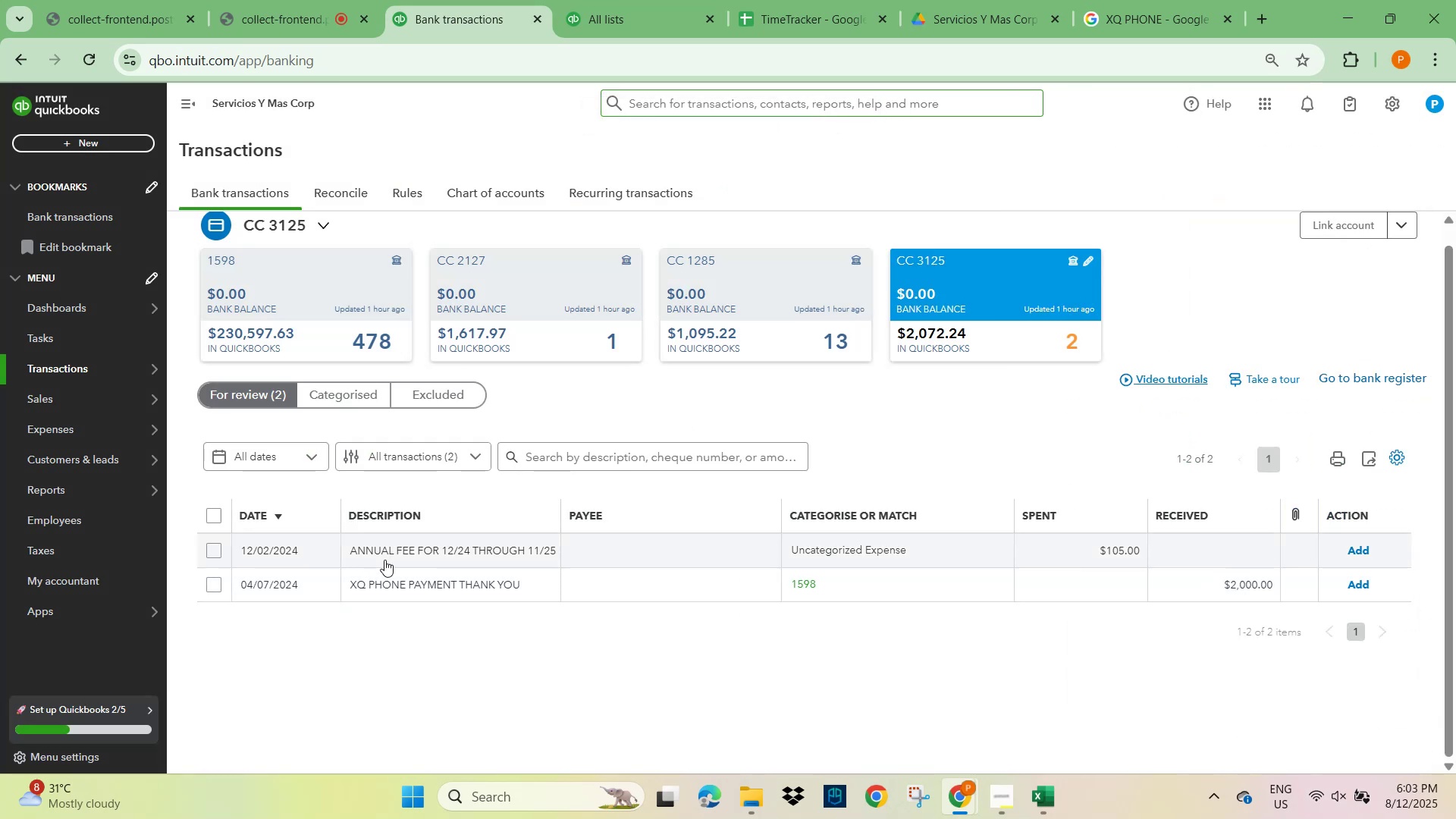 
left_click([411, 585])
 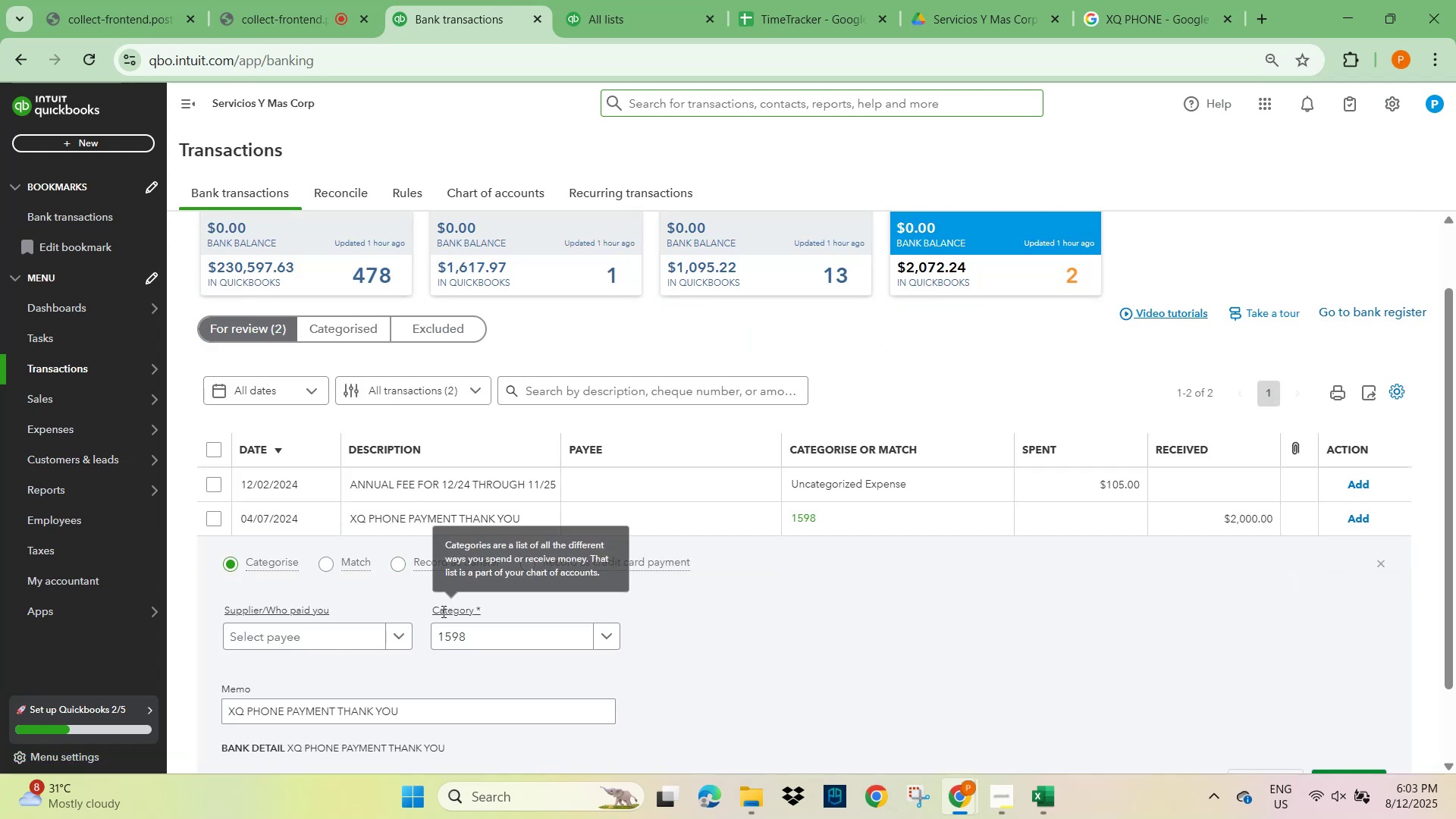 
scroll: coordinate [353, 648], scroll_direction: down, amount: 2.0
 